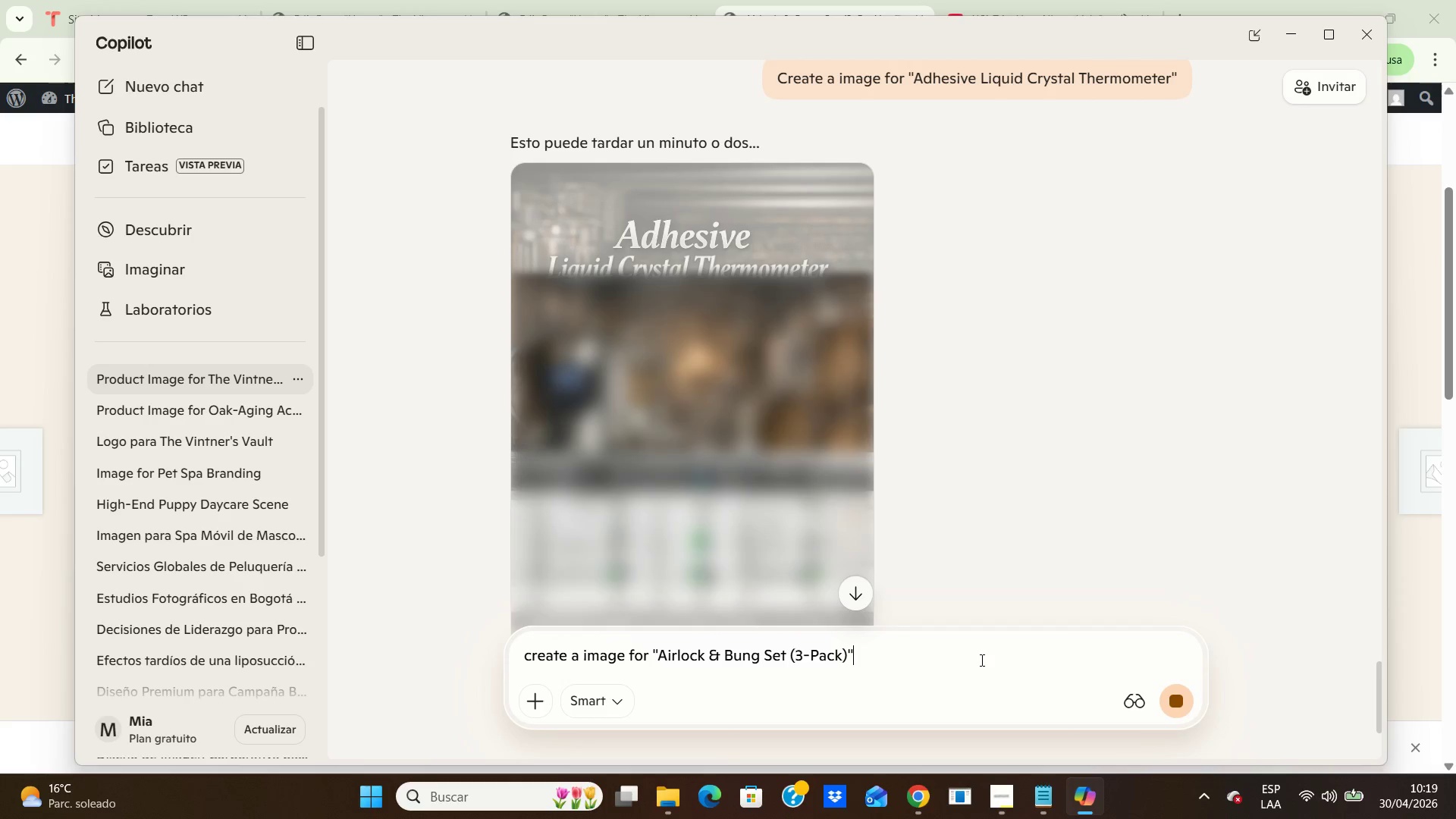 
scroll: coordinate [1320, 544], scroll_direction: down, amount: 2.0
 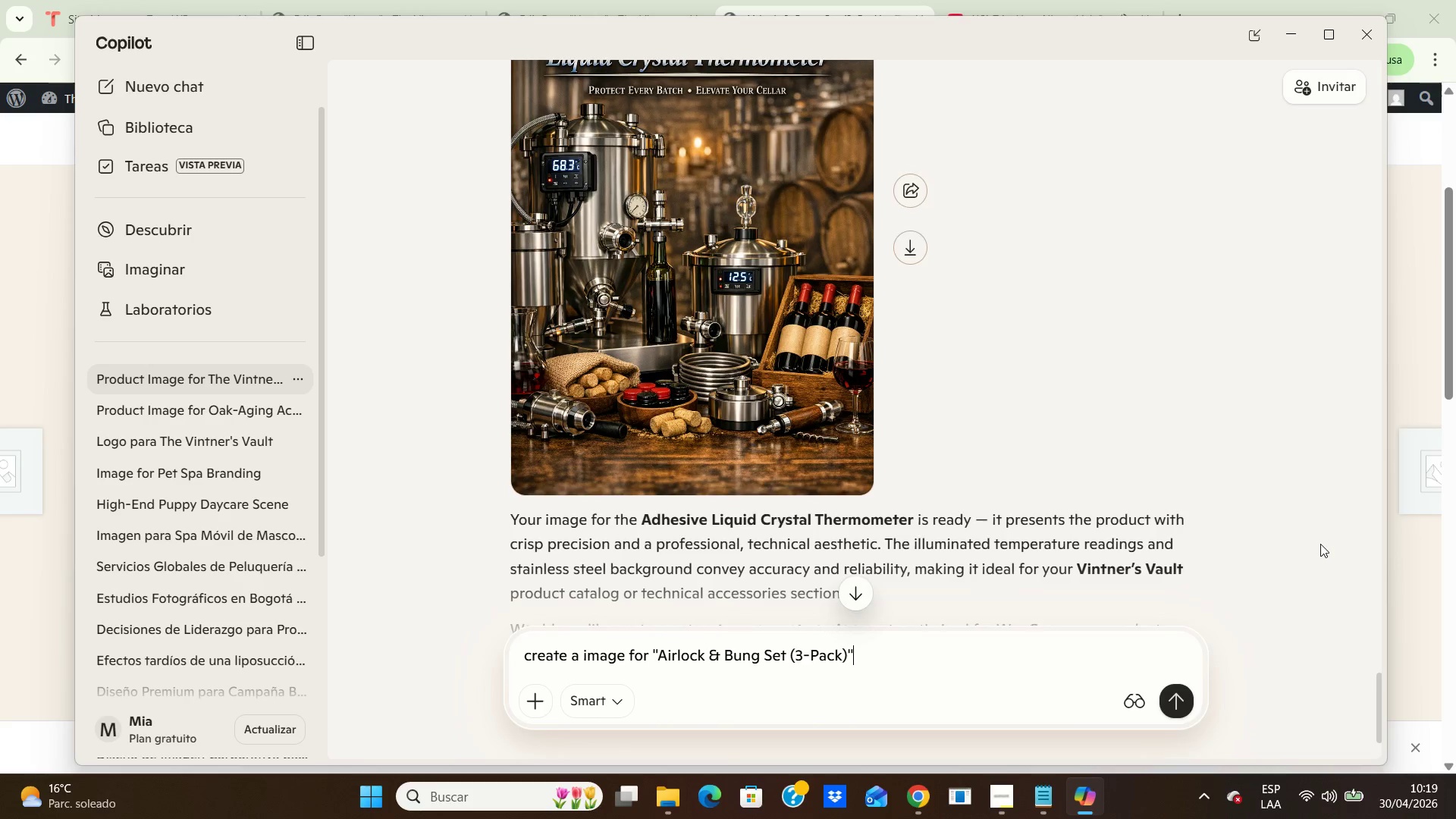 
scroll: coordinate [1320, 544], scroll_direction: up, amount: 2.0
 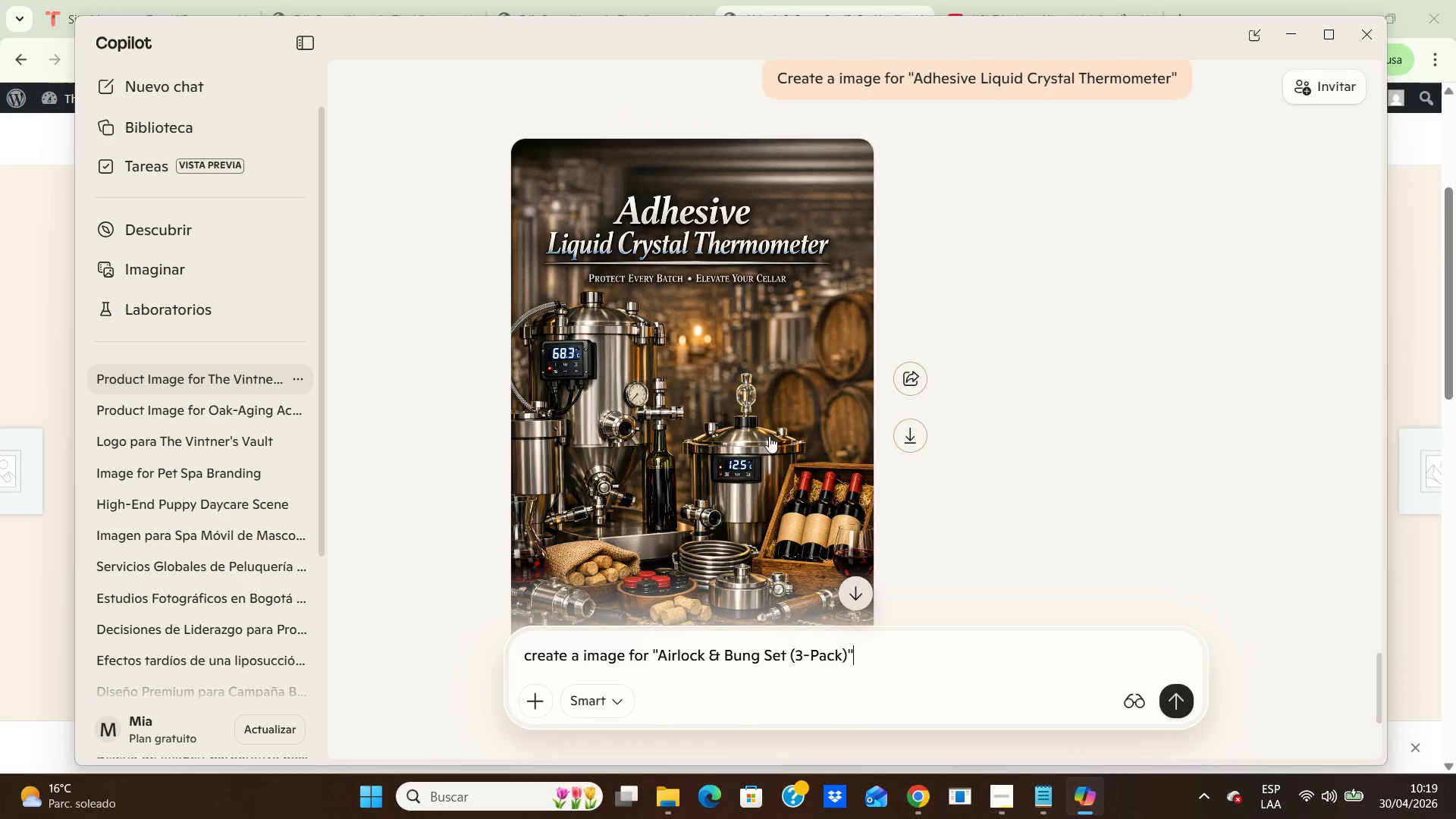 
mouse_move([744, 425])
 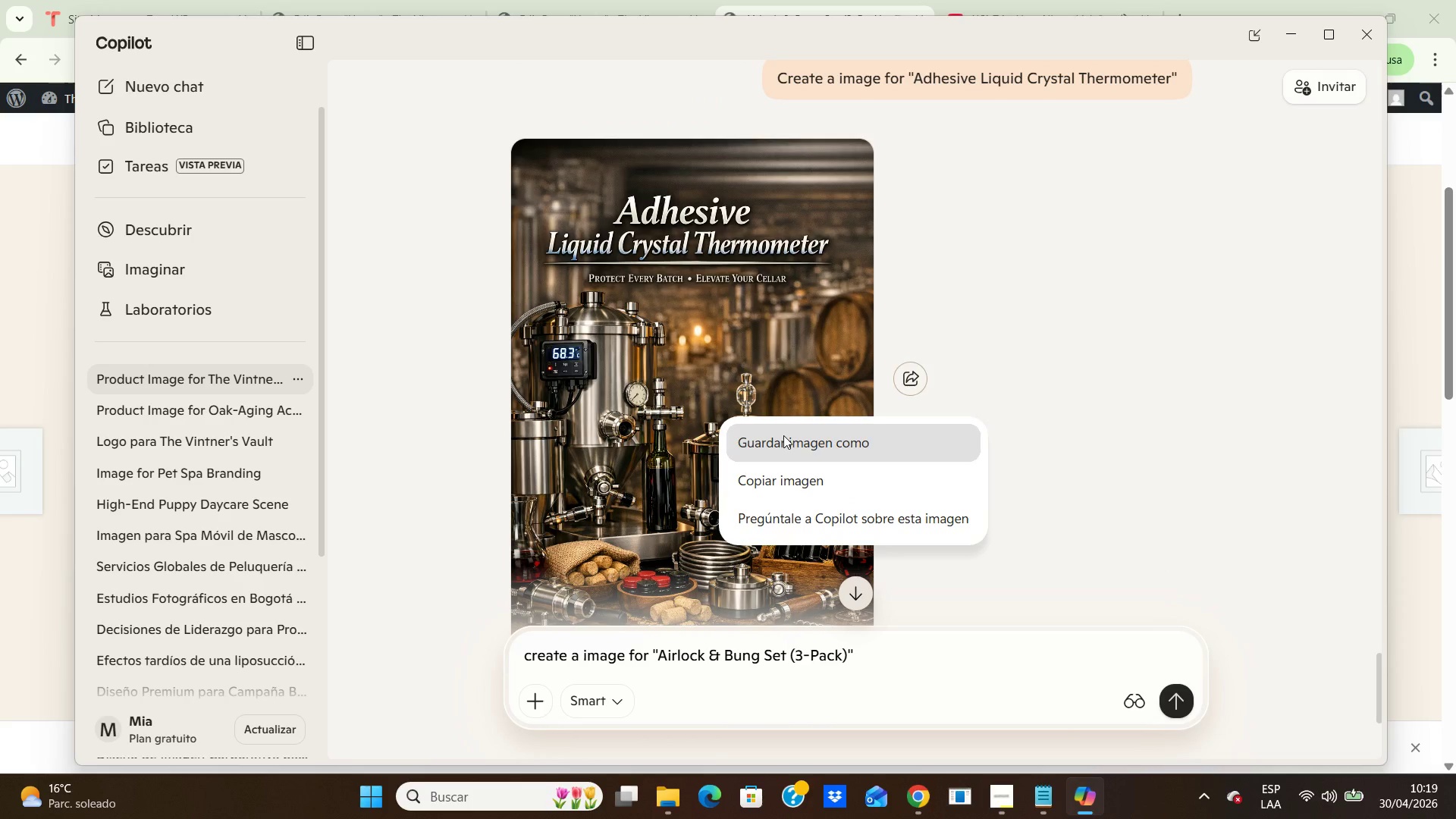 
left_click([783, 435])
 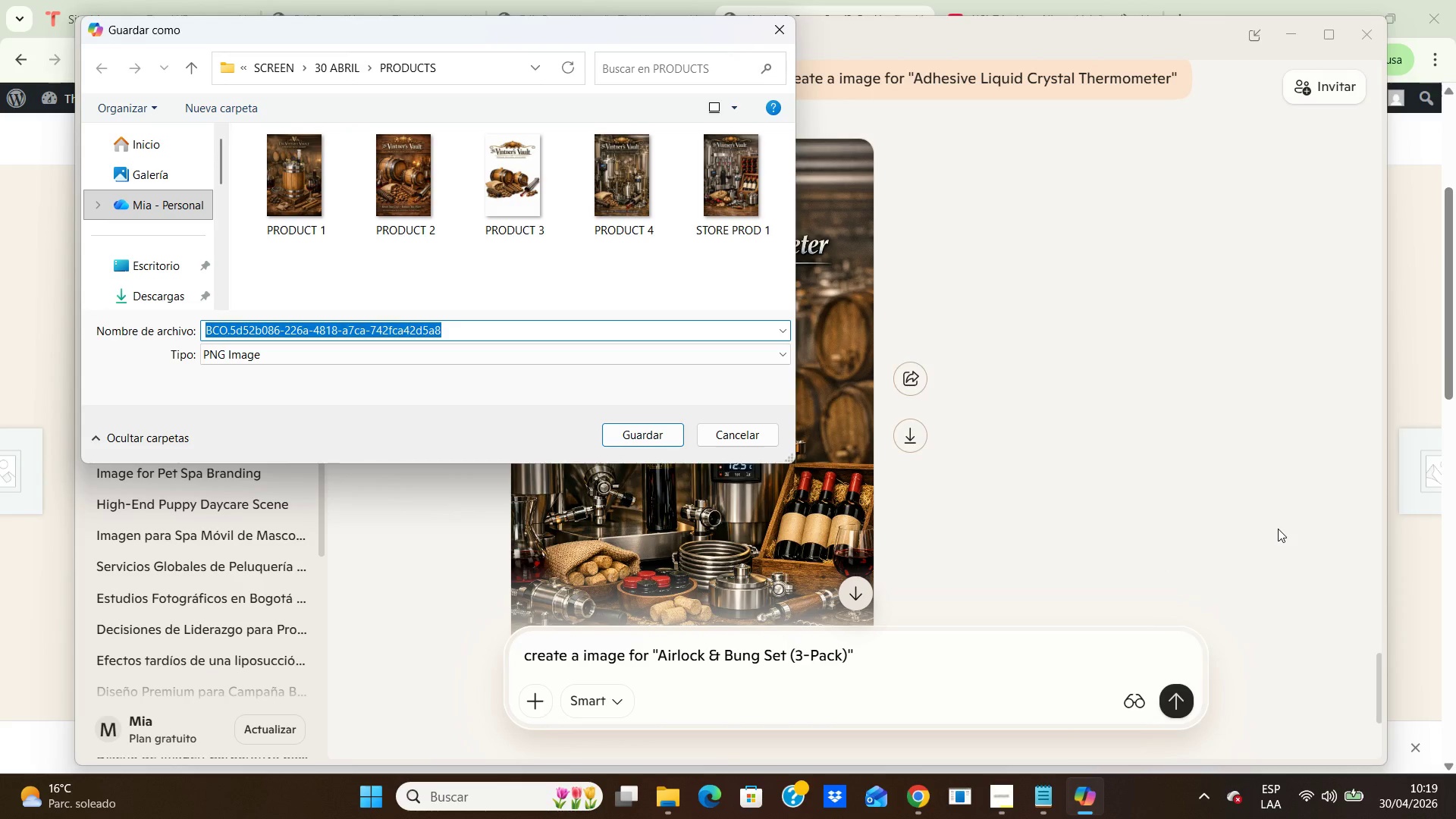 
type(STORE PROD 2)
 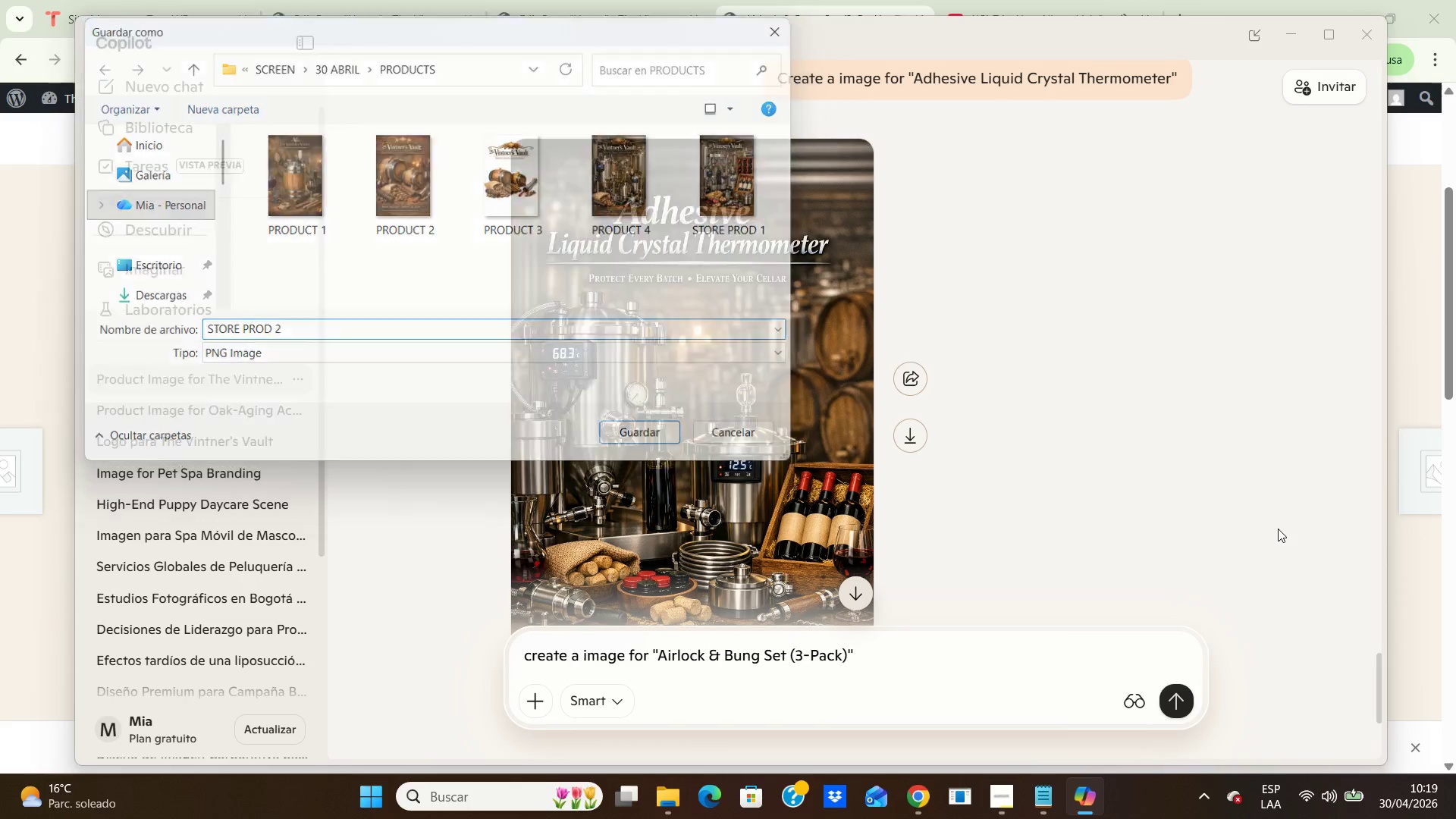 
key(Enter)
 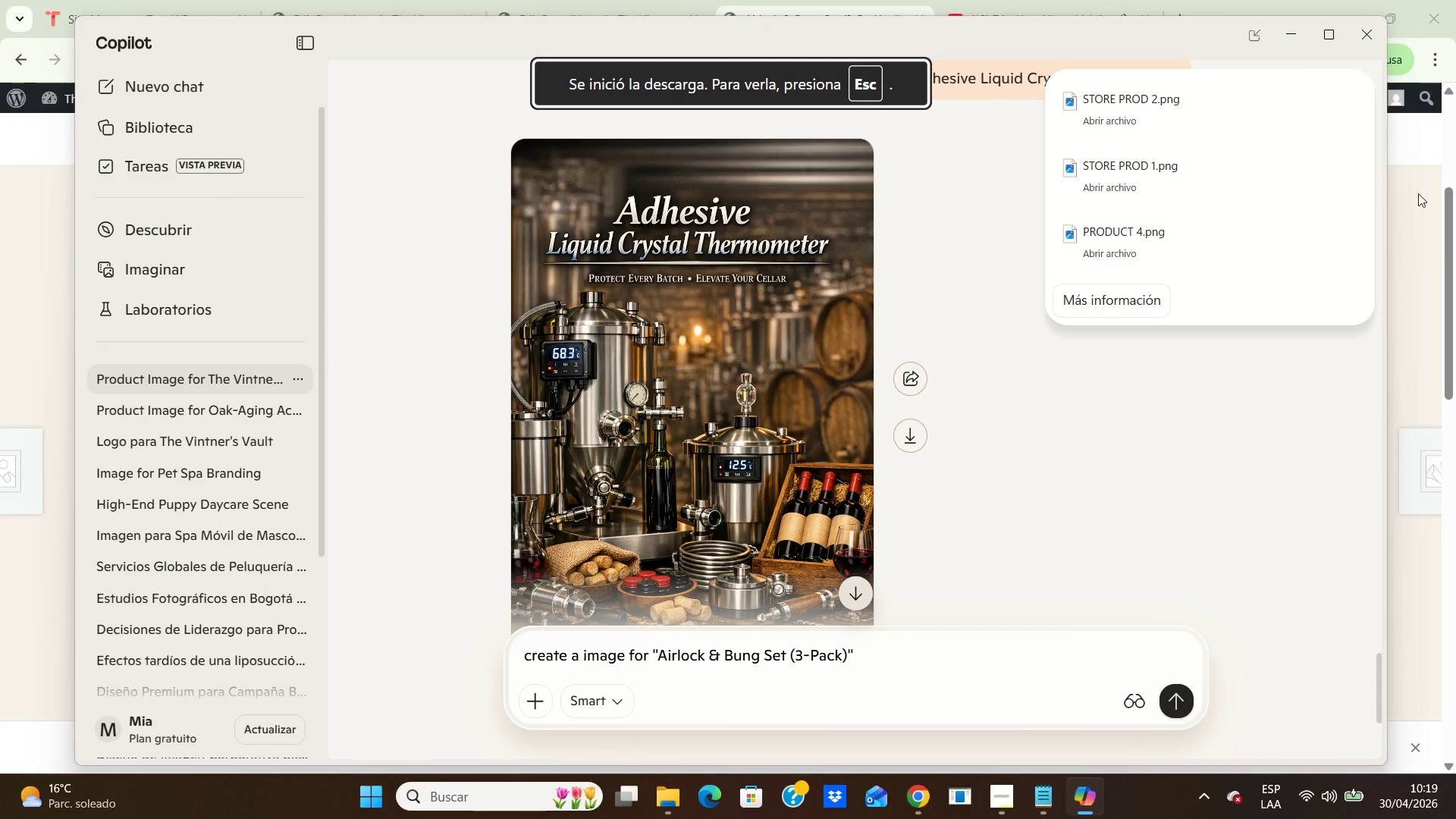 
key(CapsLock)
 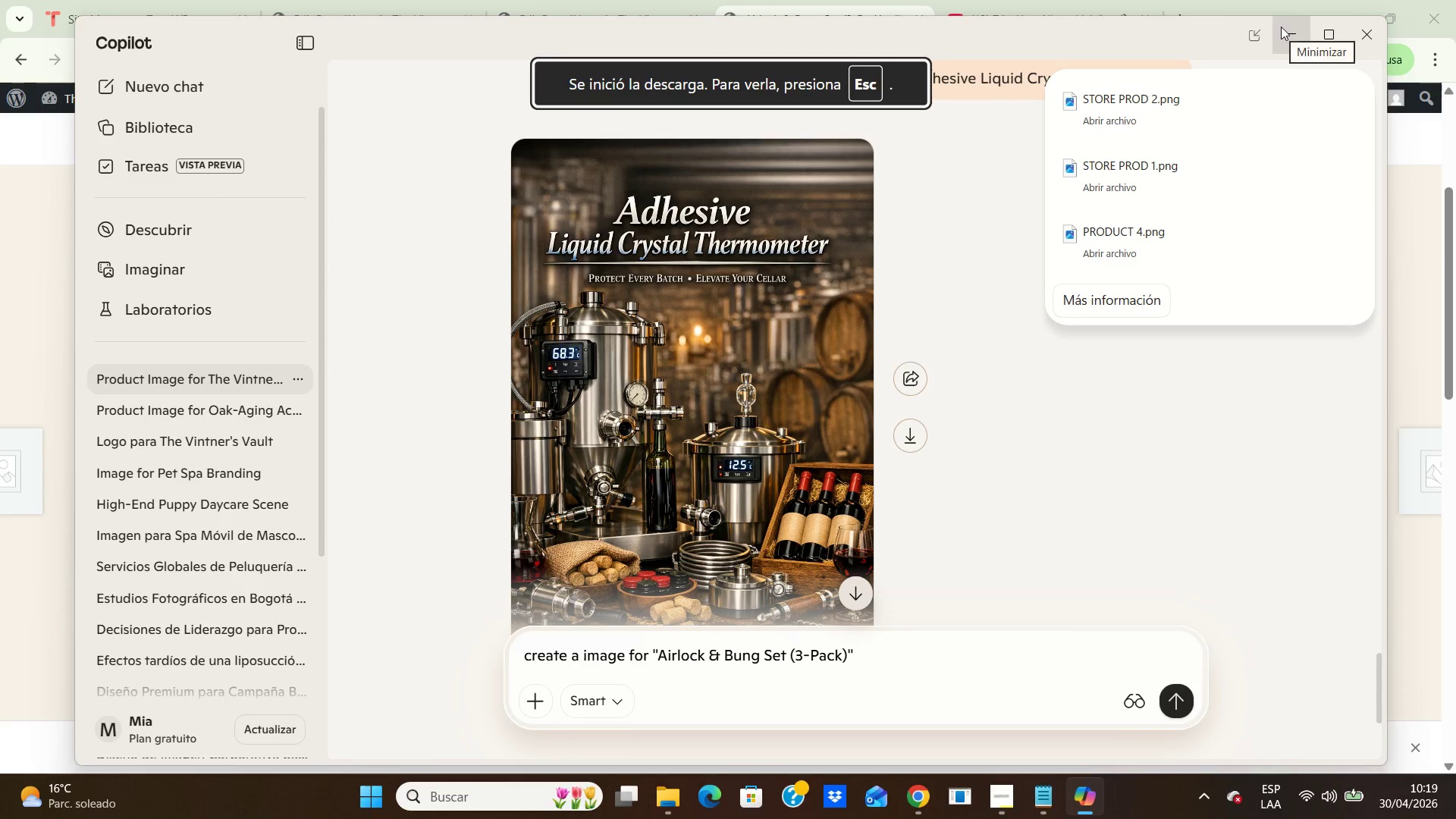 
left_click([1282, 27])
 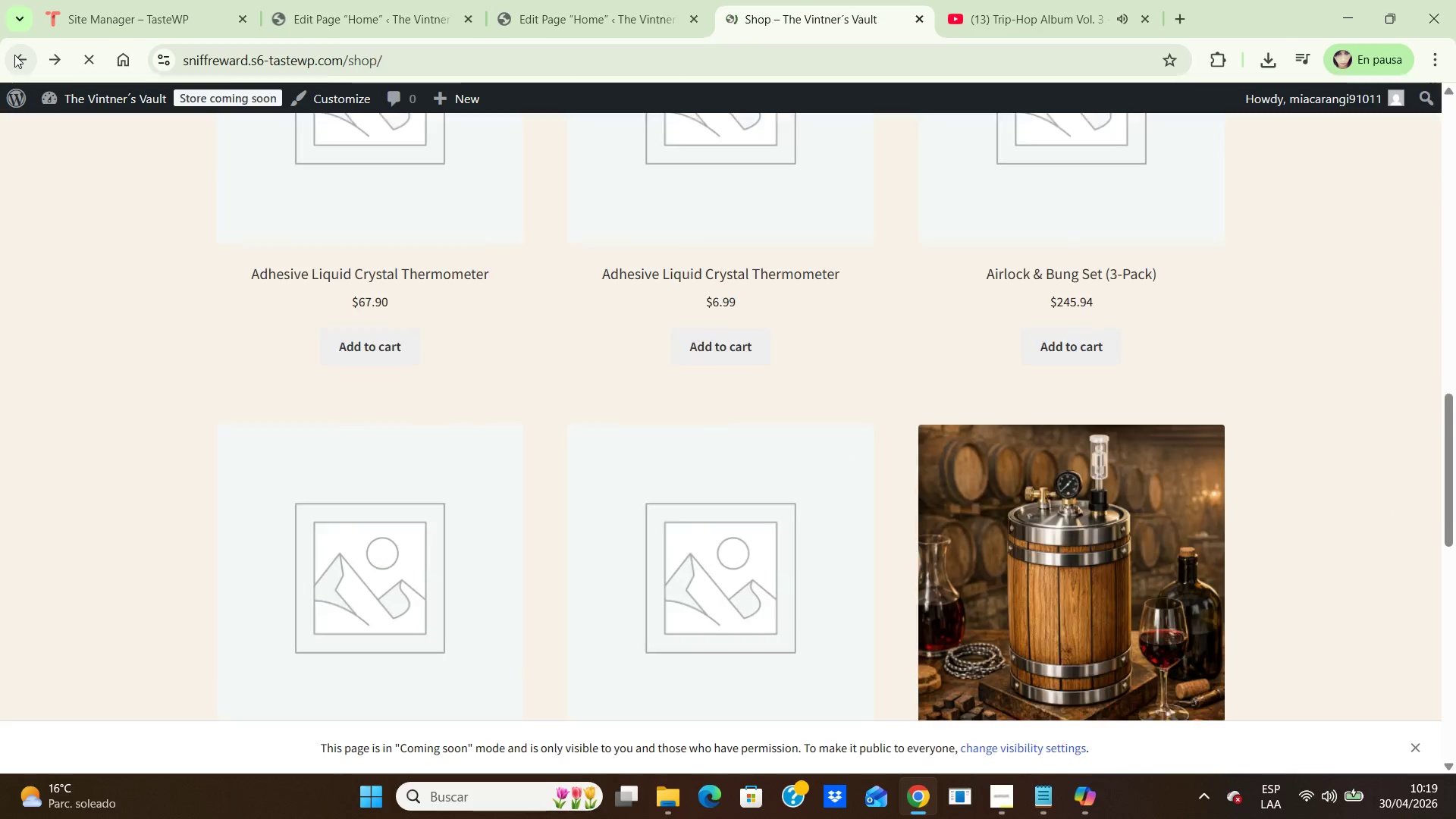 
wait(5.31)
 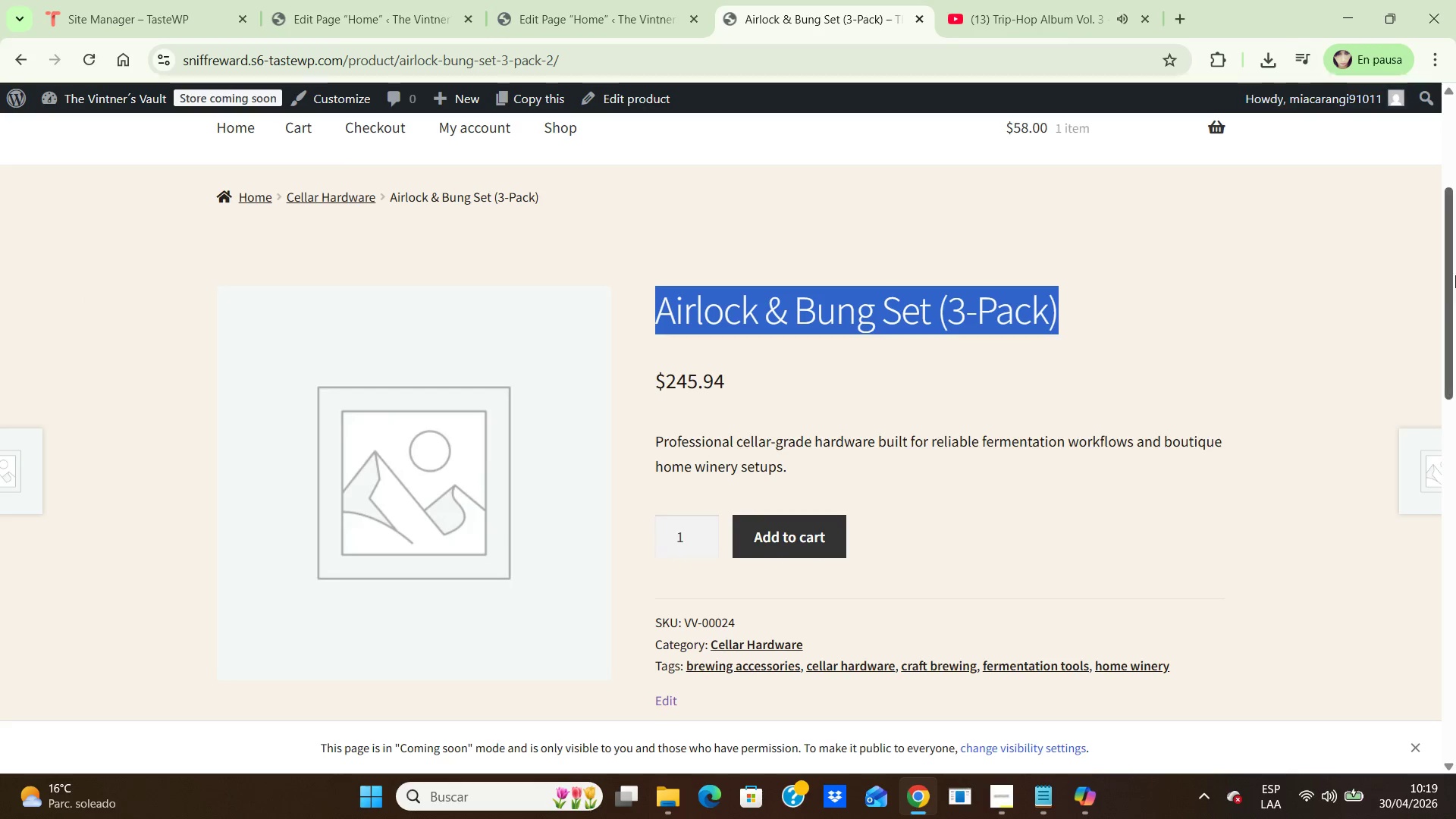 
scroll: coordinate [1024, 488], scroll_direction: down, amount: 3.0
 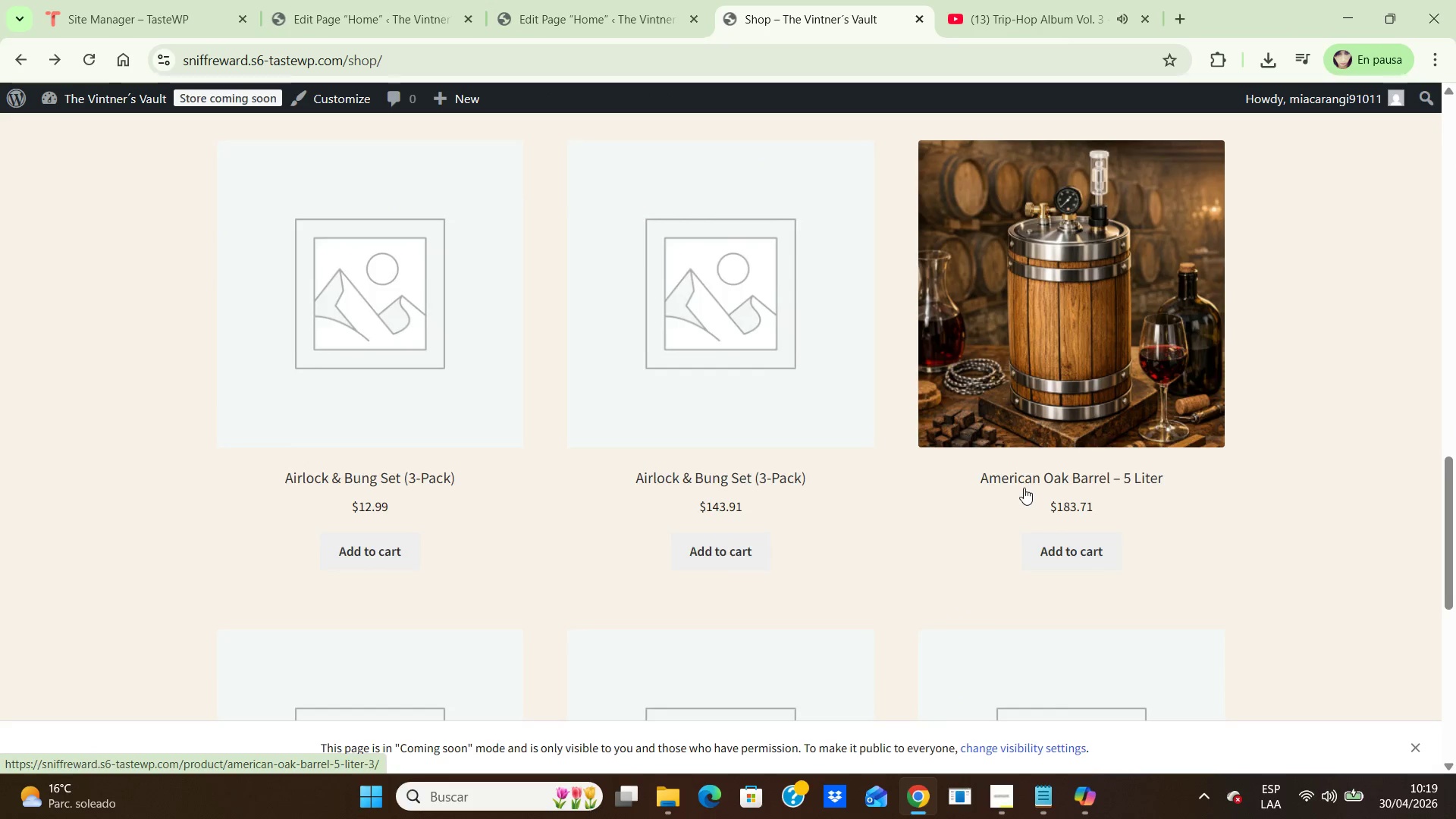 
scroll: coordinate [1028, 451], scroll_direction: up, amount: 6.0
 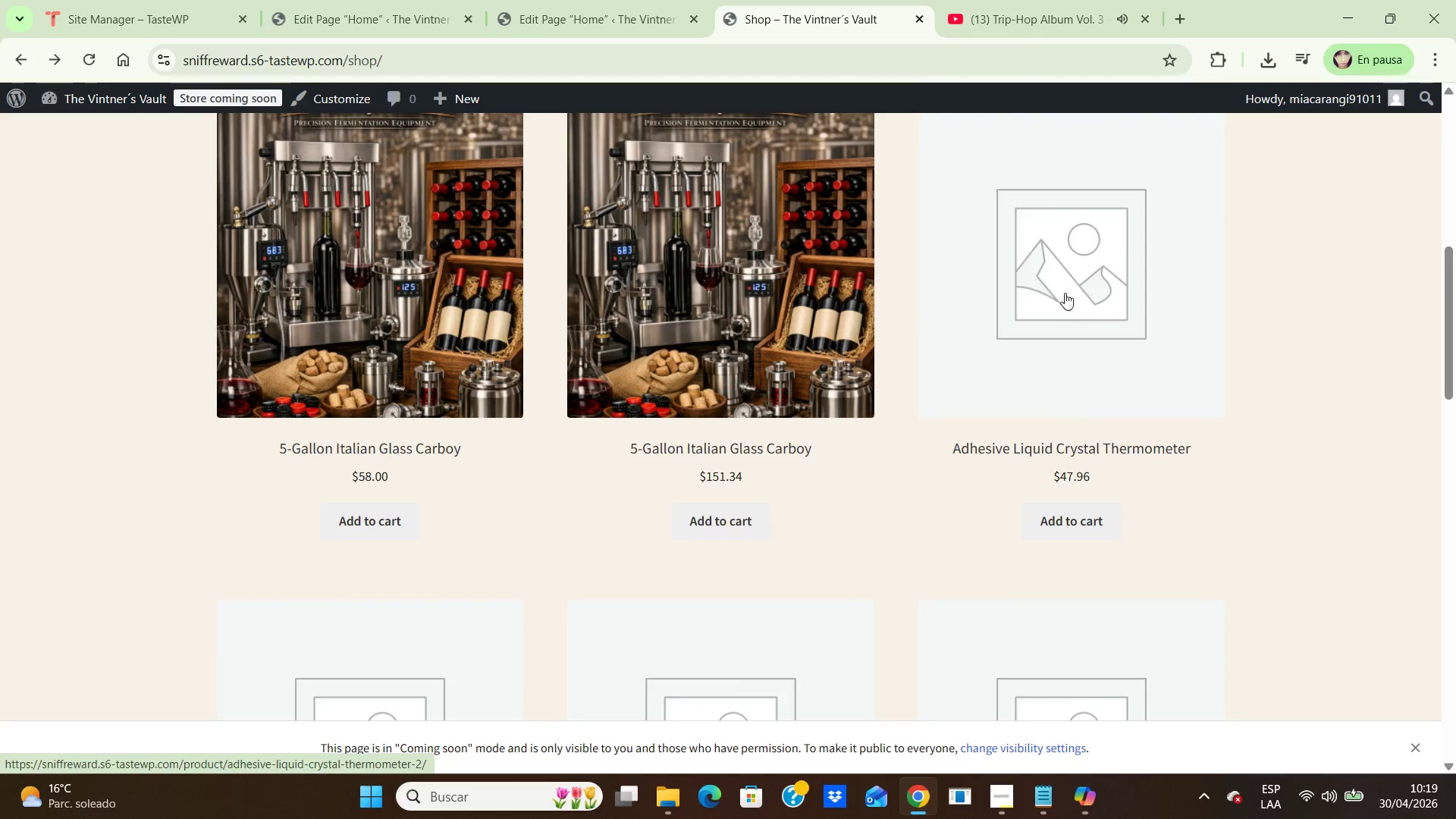 
left_click([1065, 293])
 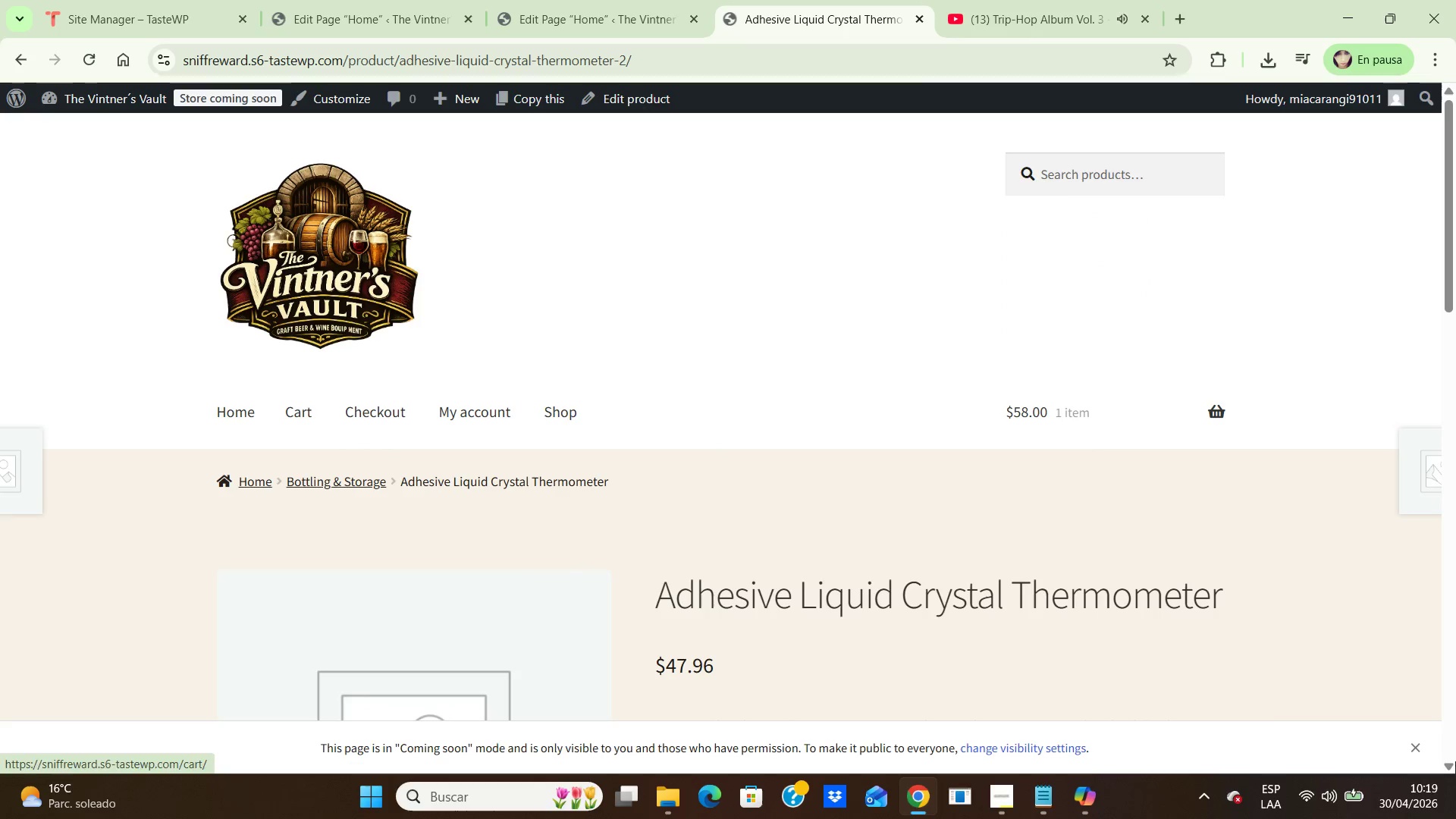 
scroll: coordinate [1128, 673], scroll_direction: down, amount: 3.0
 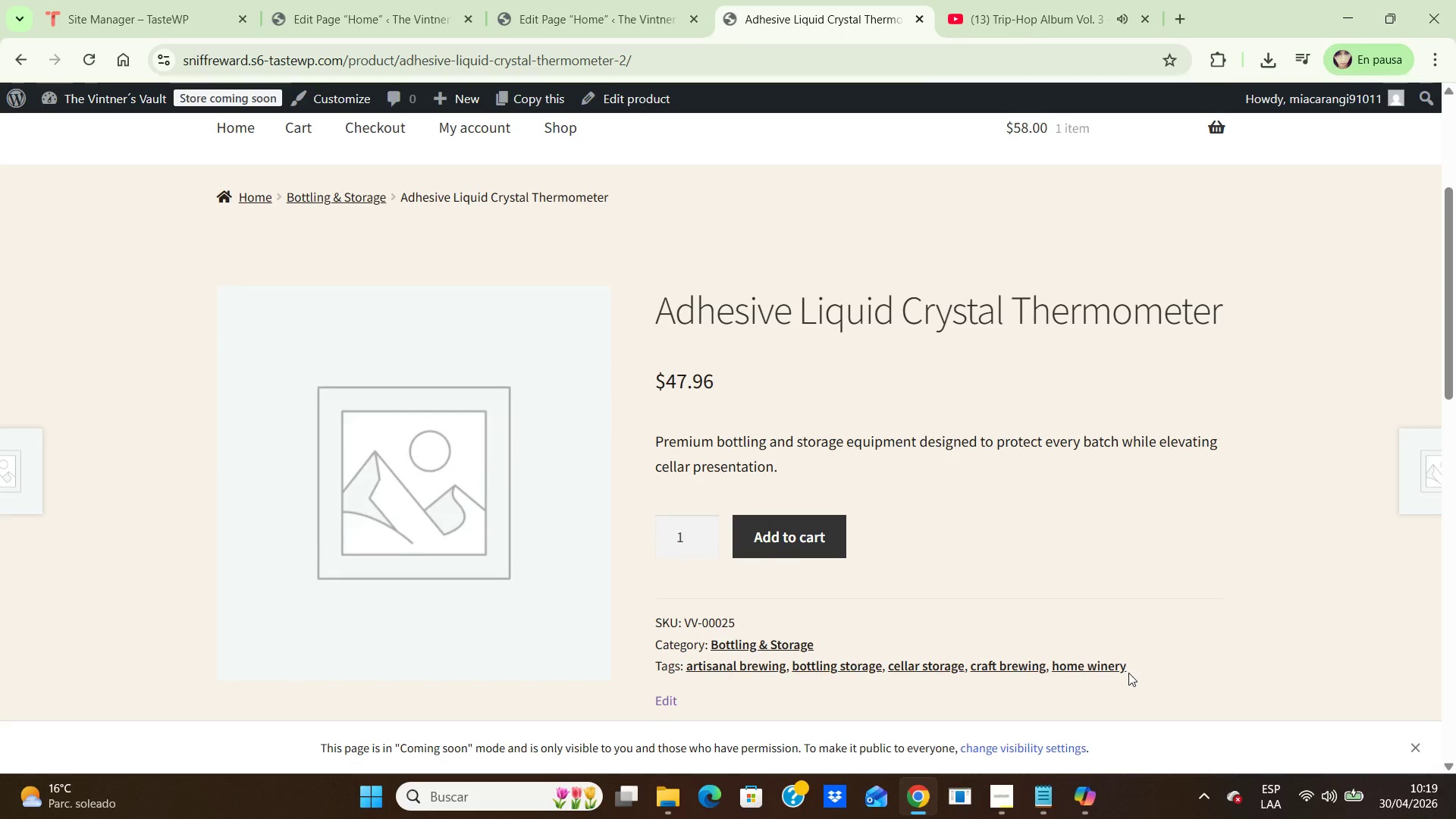 
scroll: coordinate [1128, 673], scroll_direction: up, amount: 2.0
 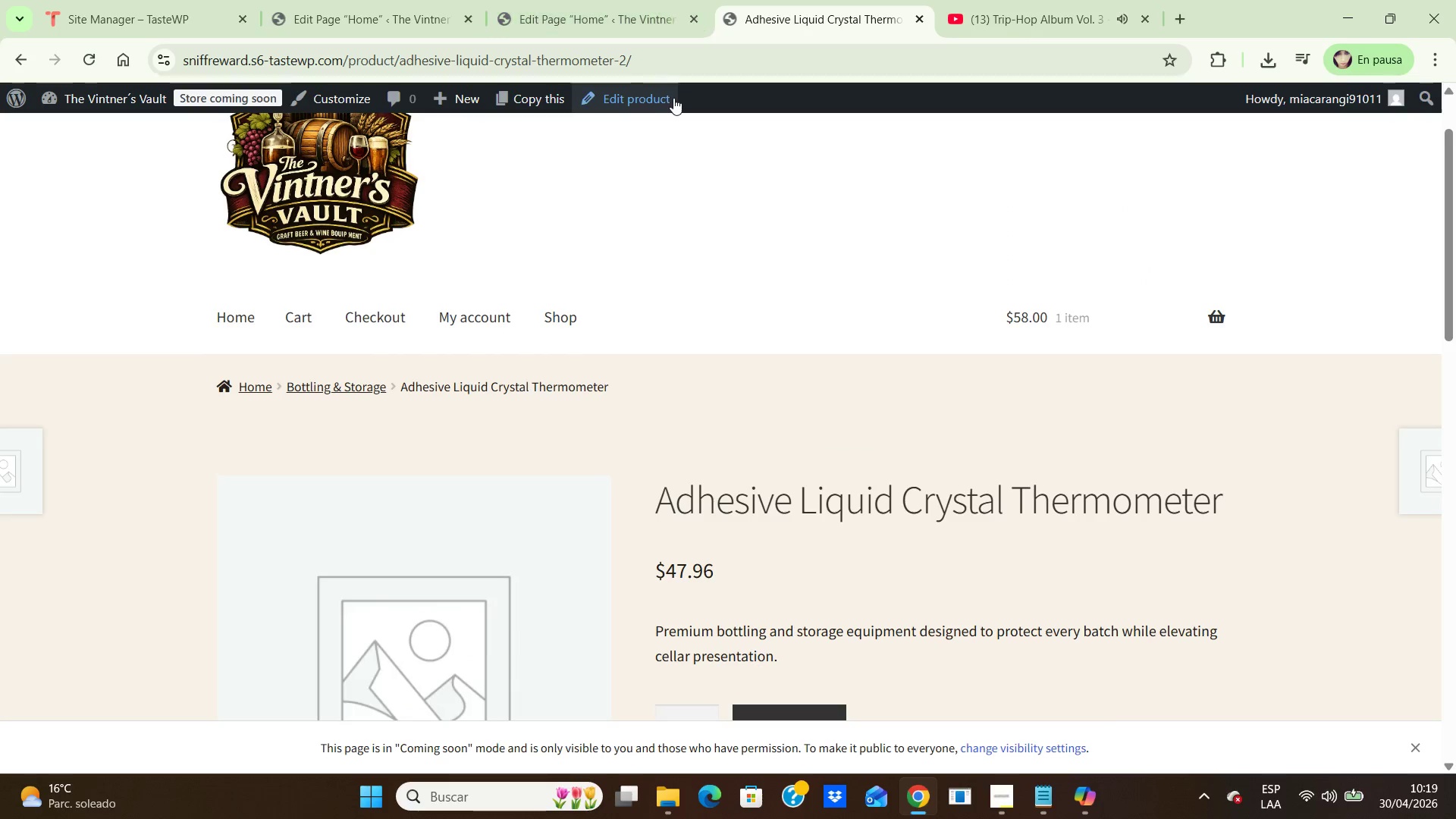 
left_click([666, 102])
 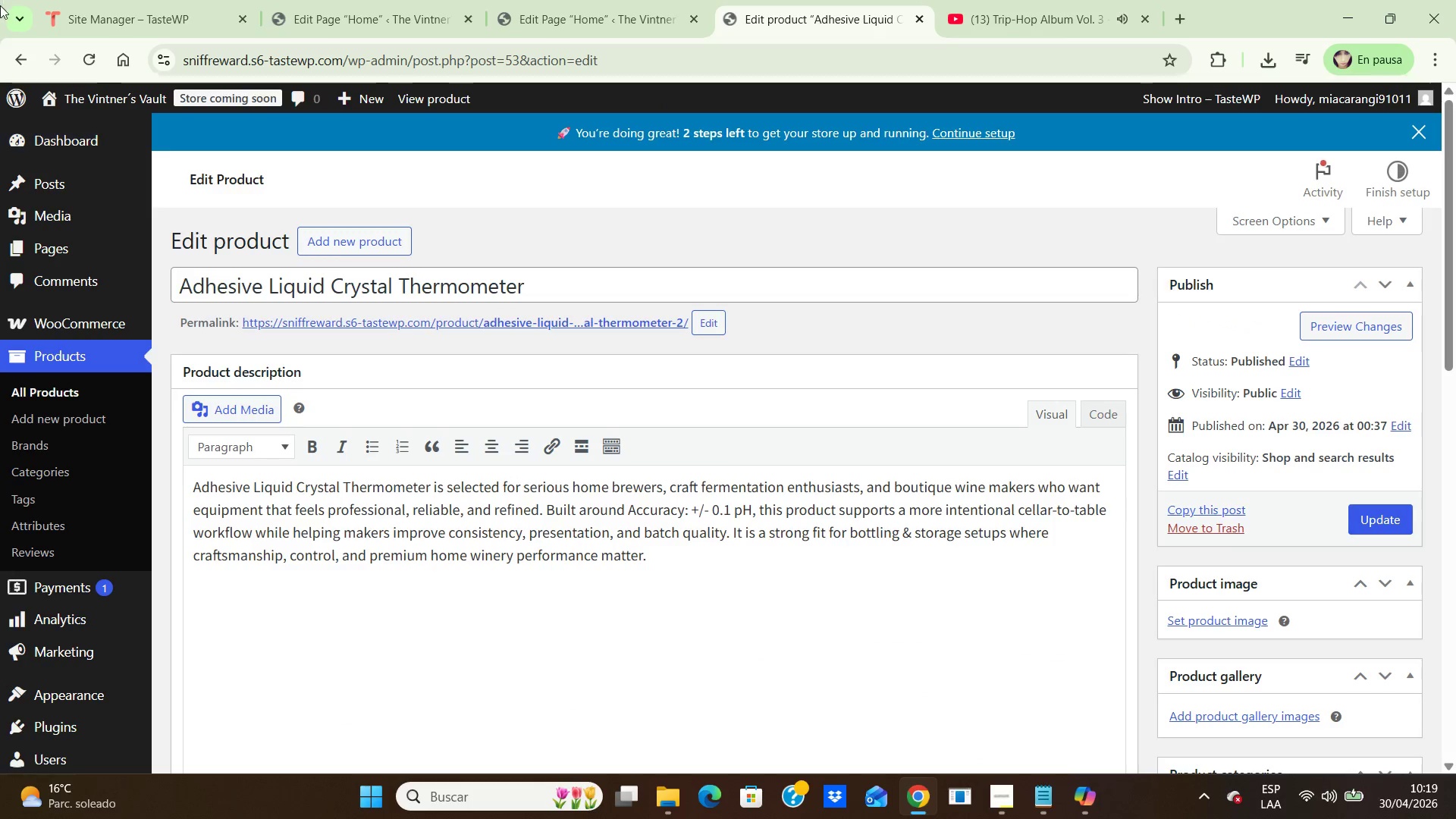 
wait(5.2)
 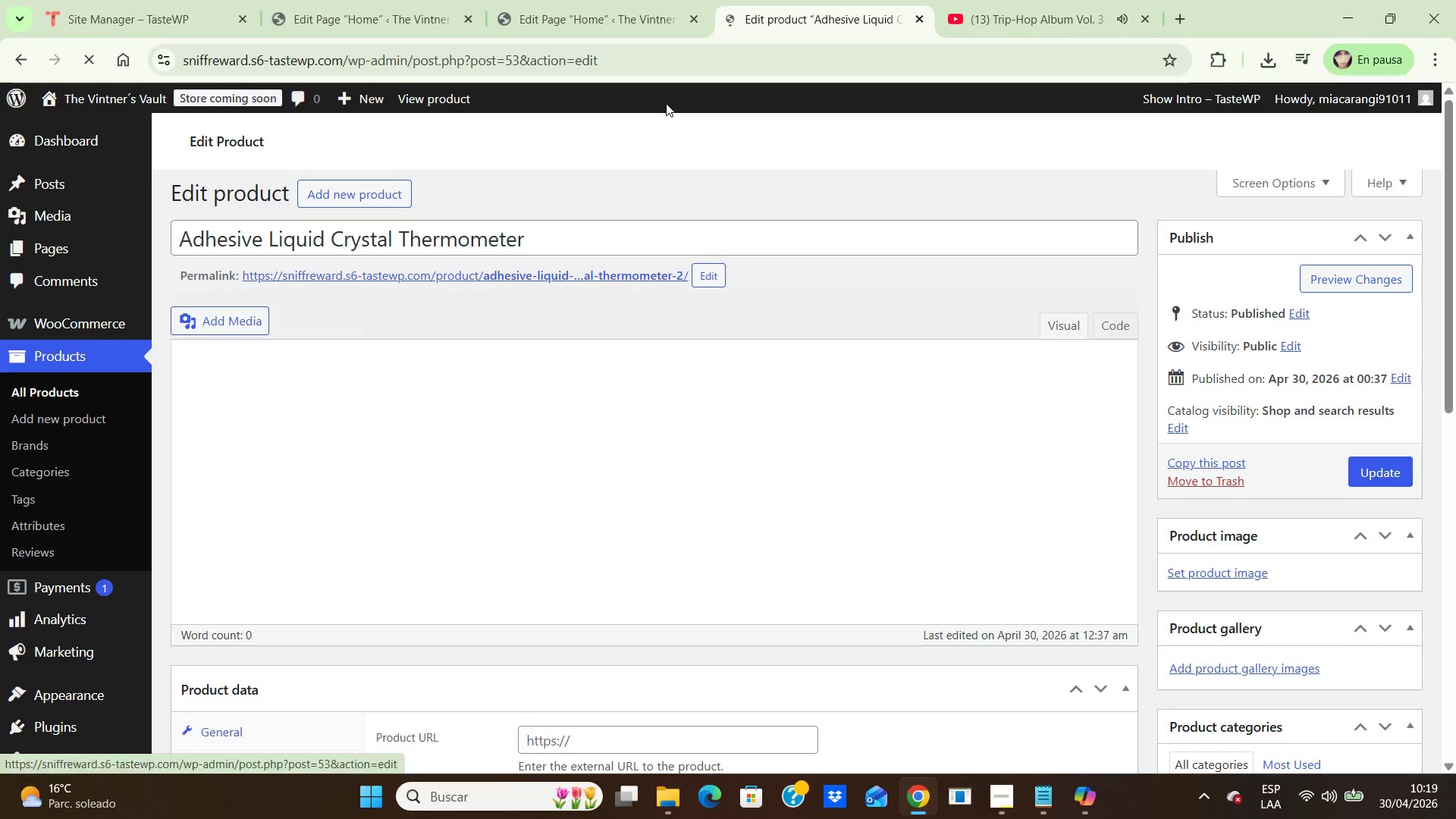 
left_click([1386, 522])
 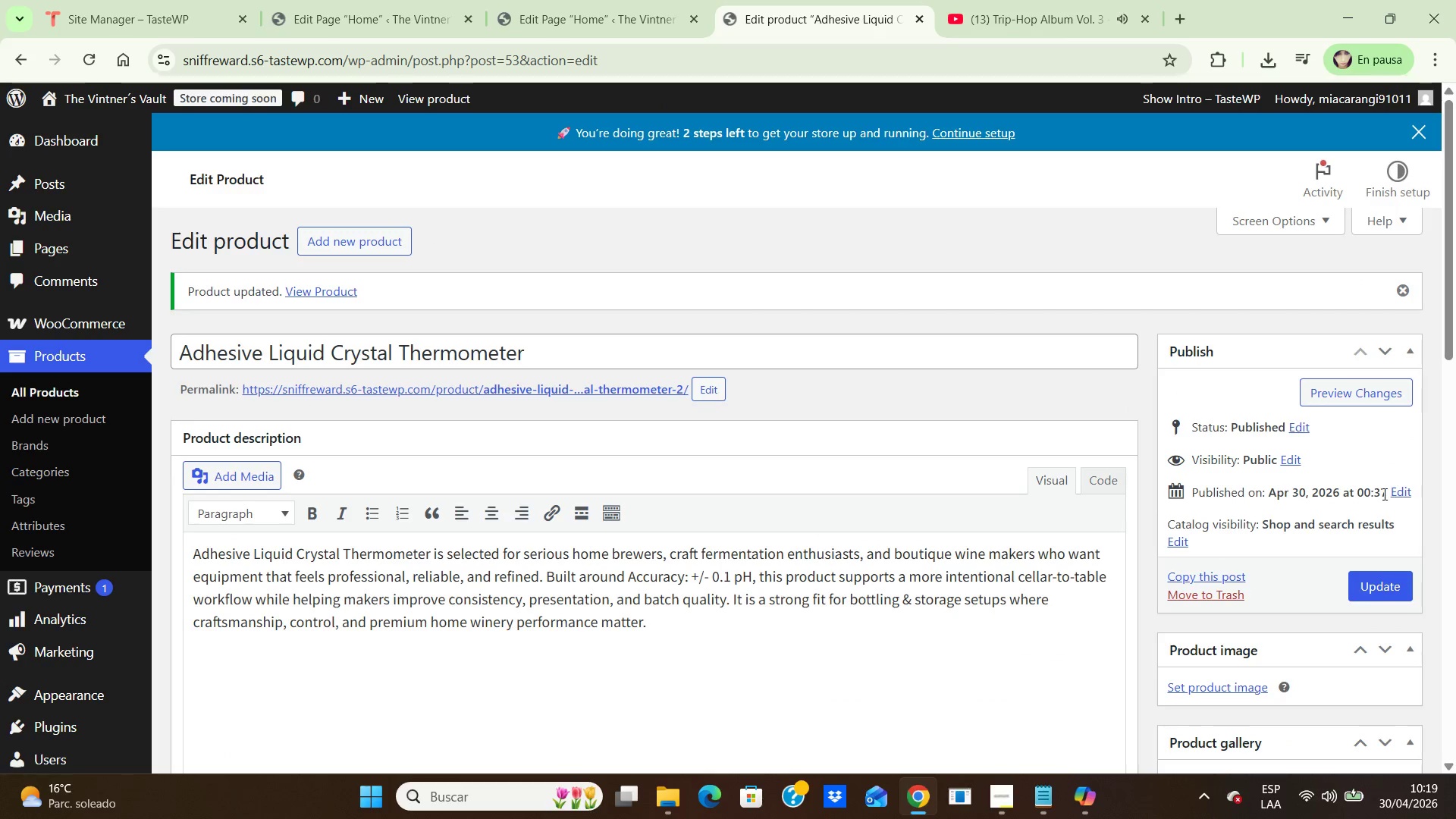 
wait(6.61)
 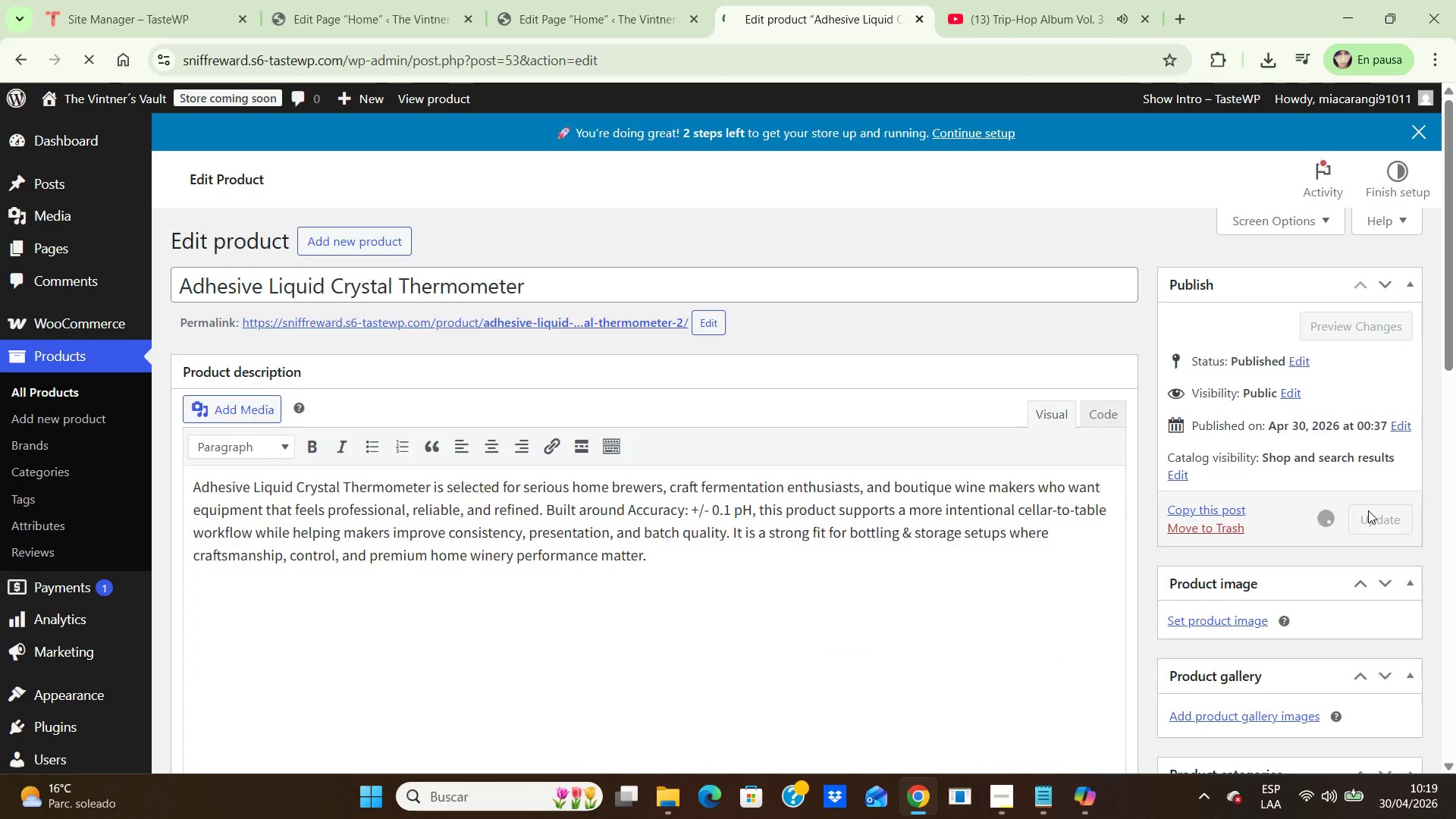 
left_click([1219, 695])
 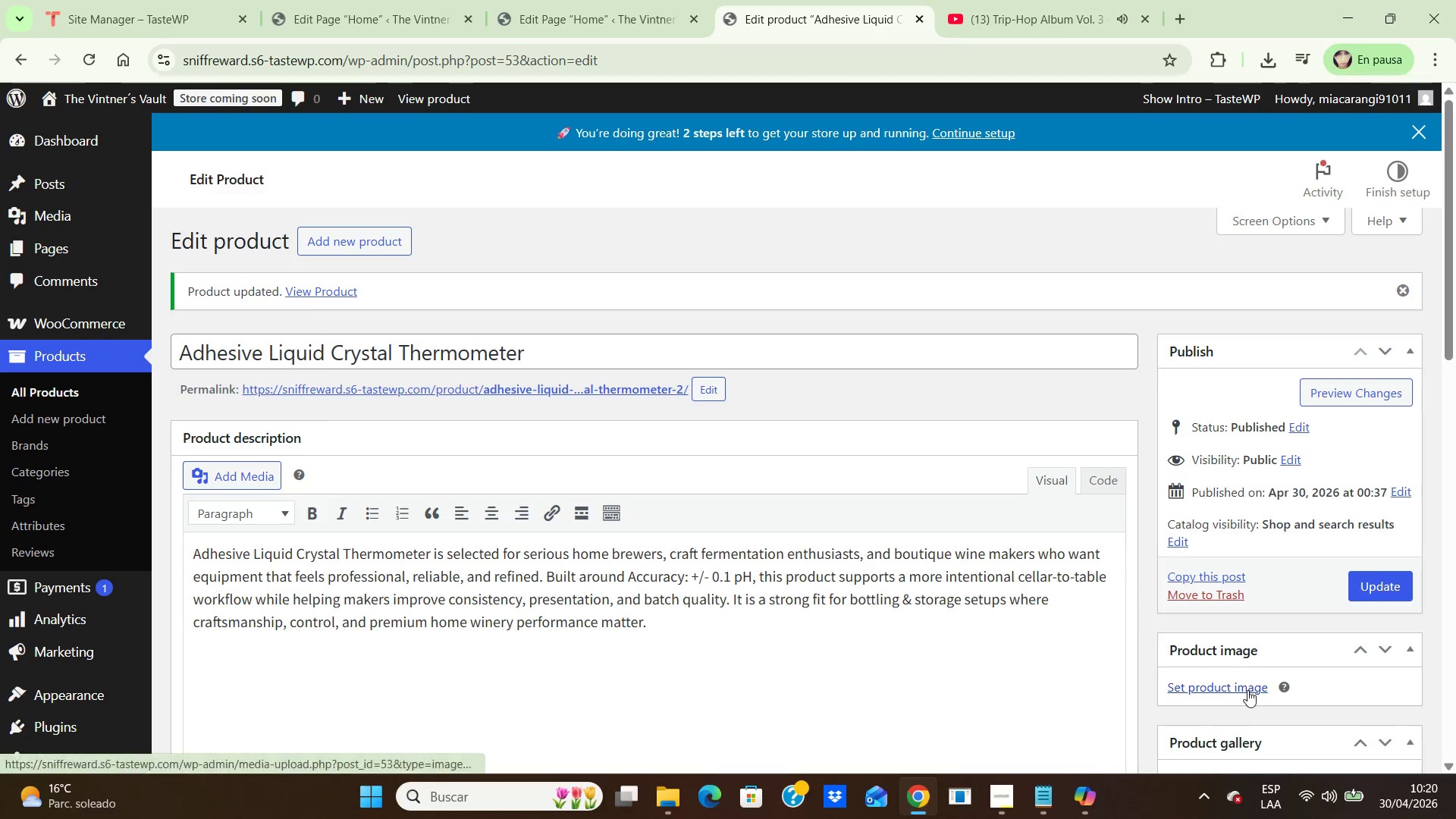 
left_click([1248, 684])
 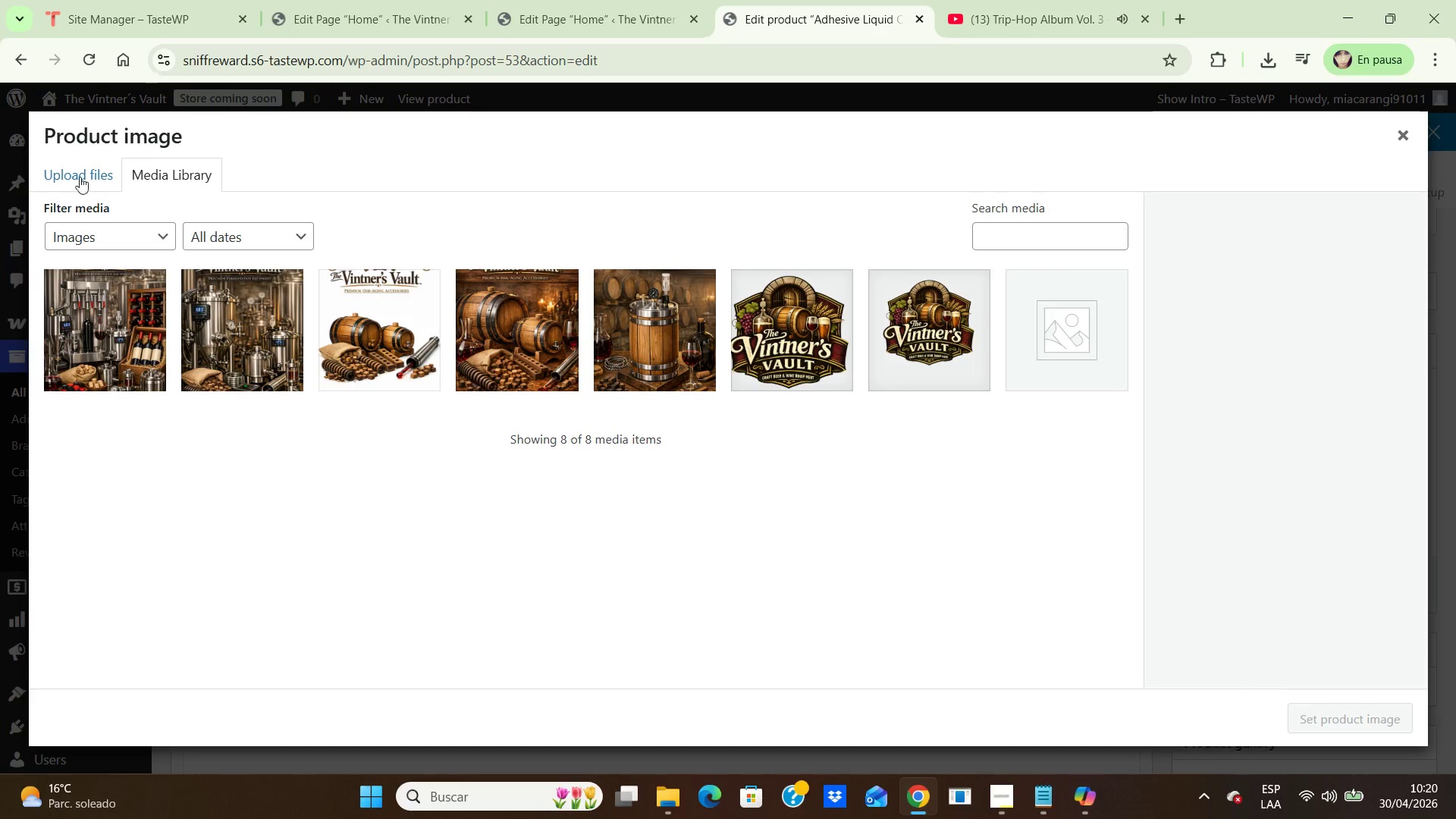 
left_click([93, 167])
 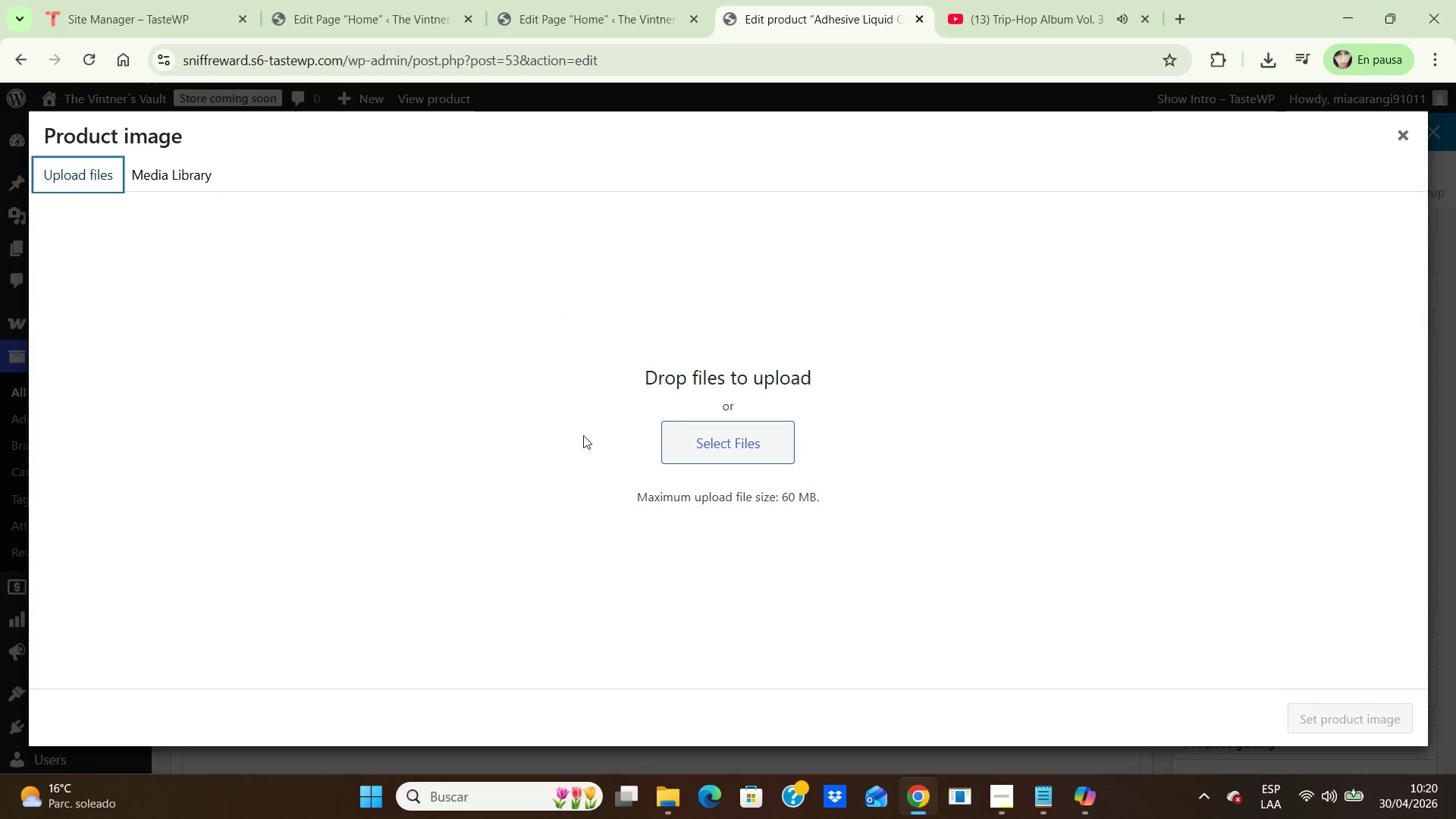 
left_click([708, 436])
 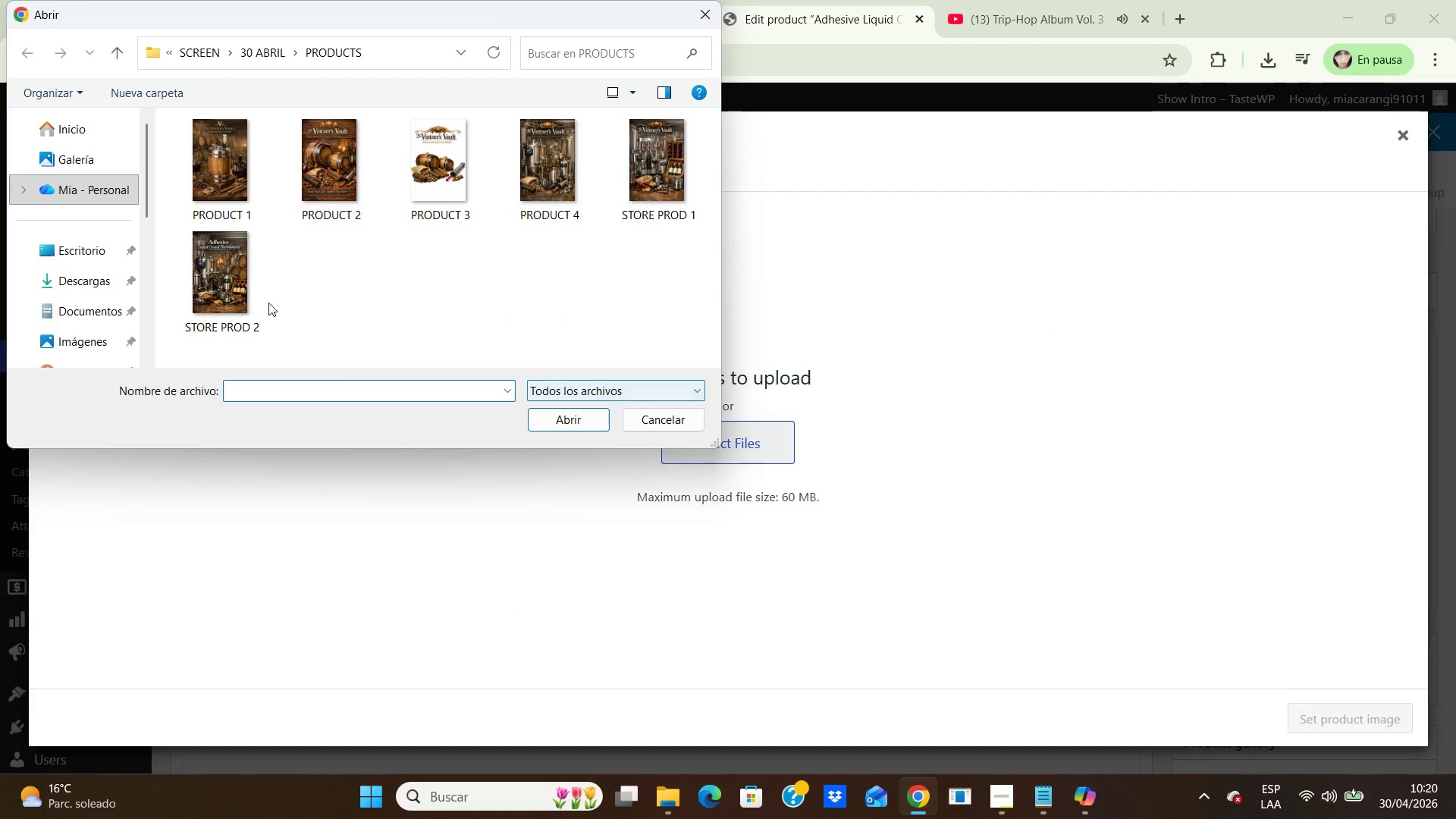 
left_click([246, 312])
 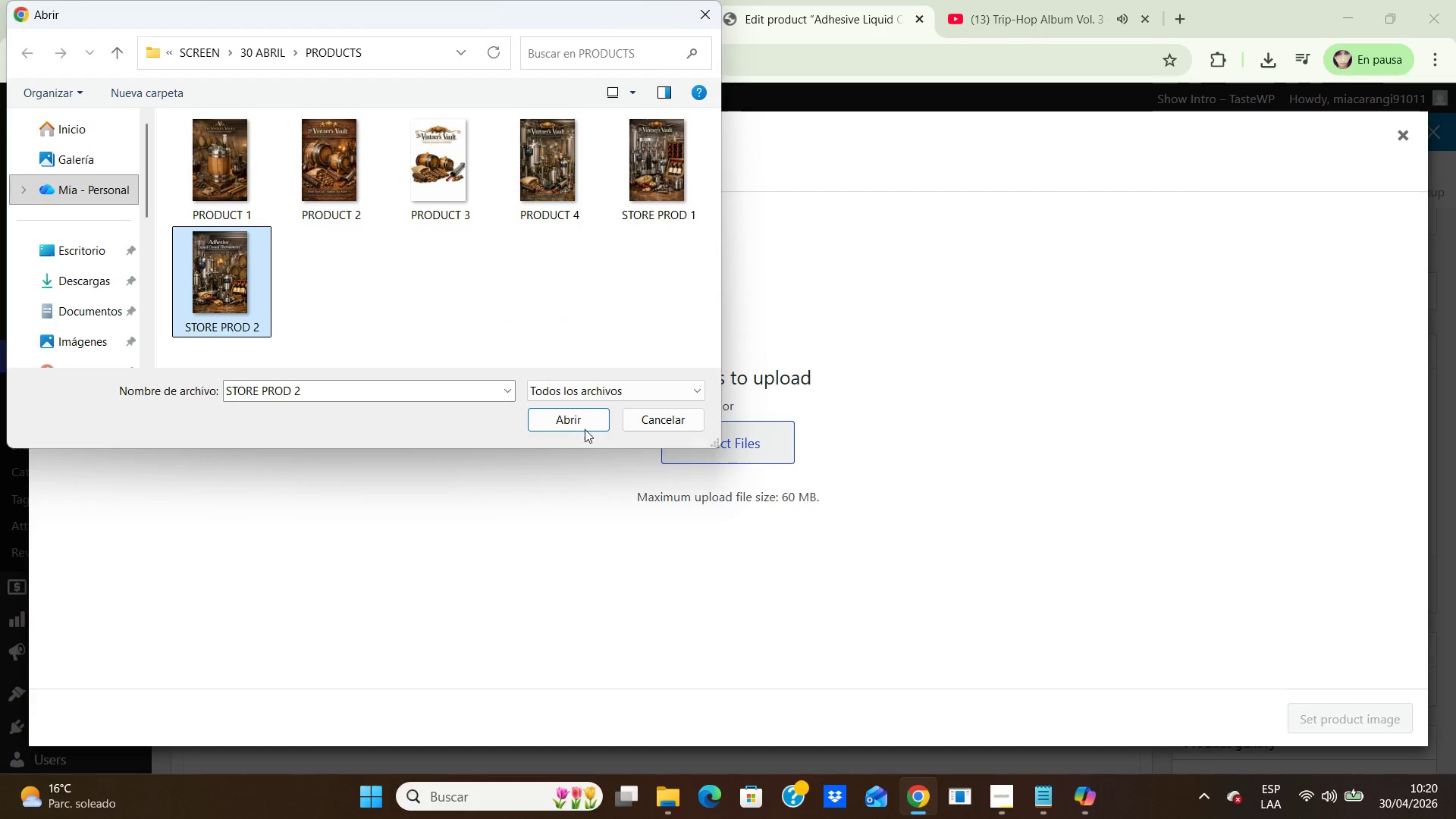 
left_click([575, 421])
 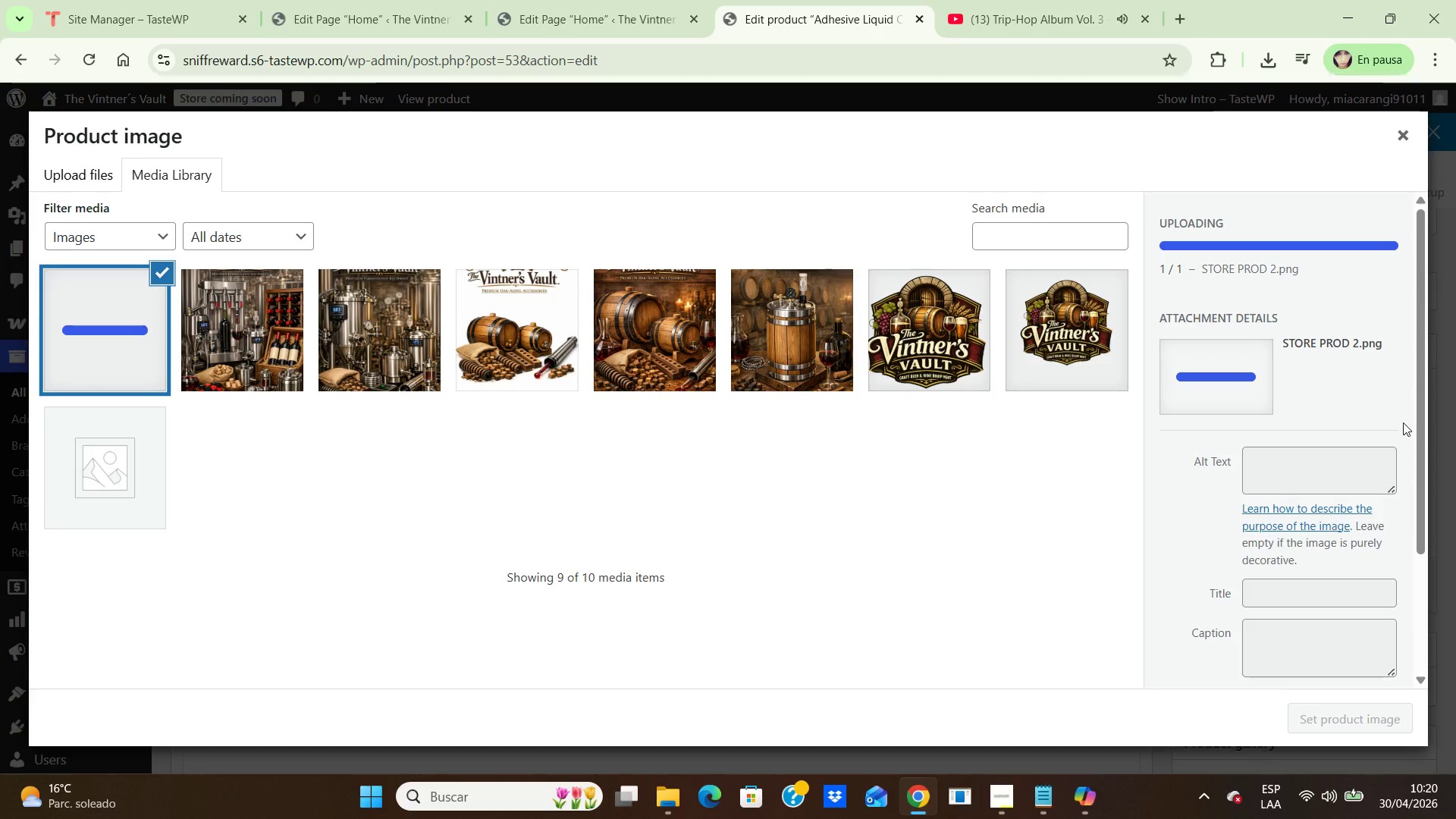 
scroll: coordinate [1345, 433], scroll_direction: down, amount: 4.0
 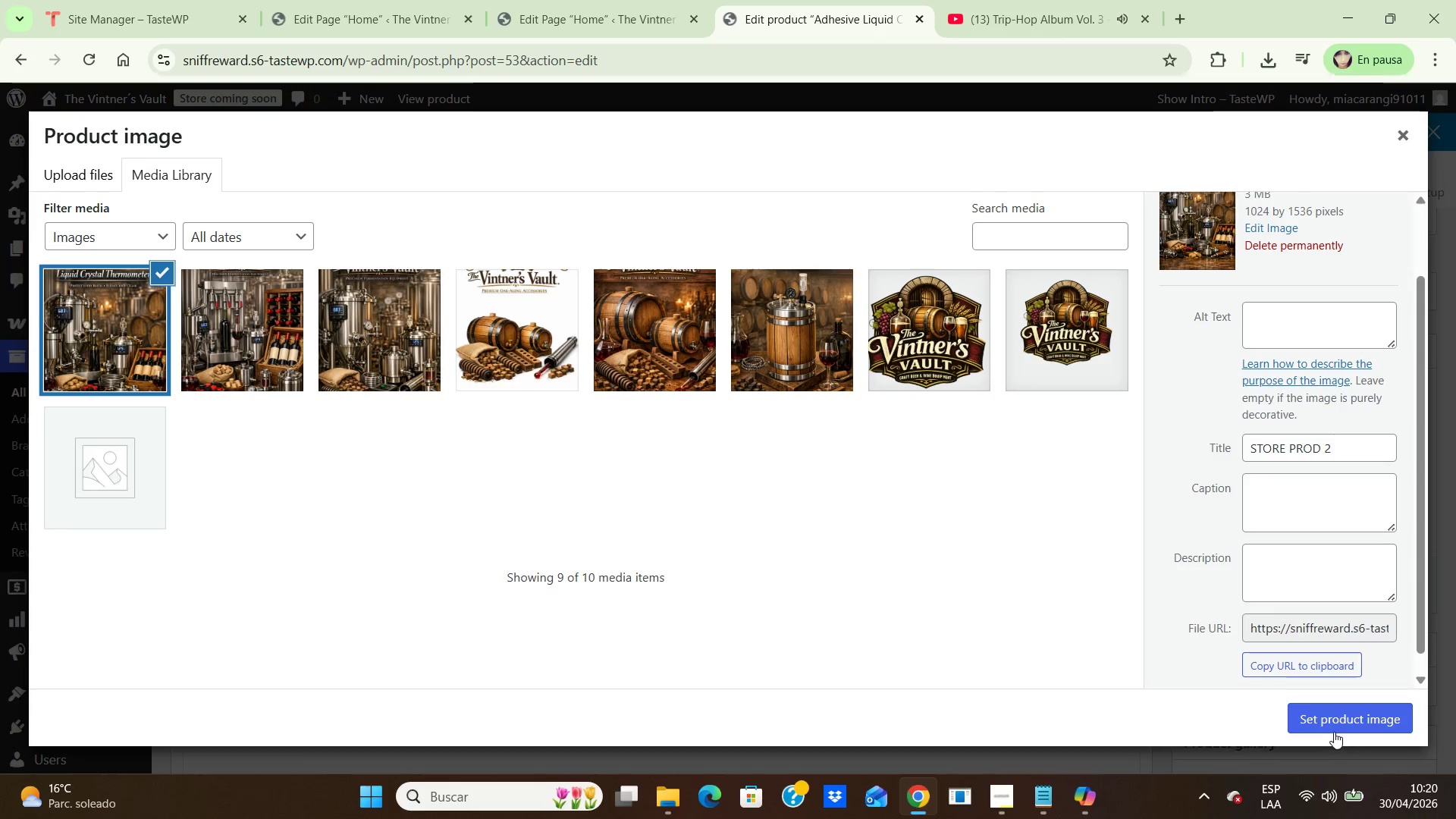 
left_click([1333, 723])
 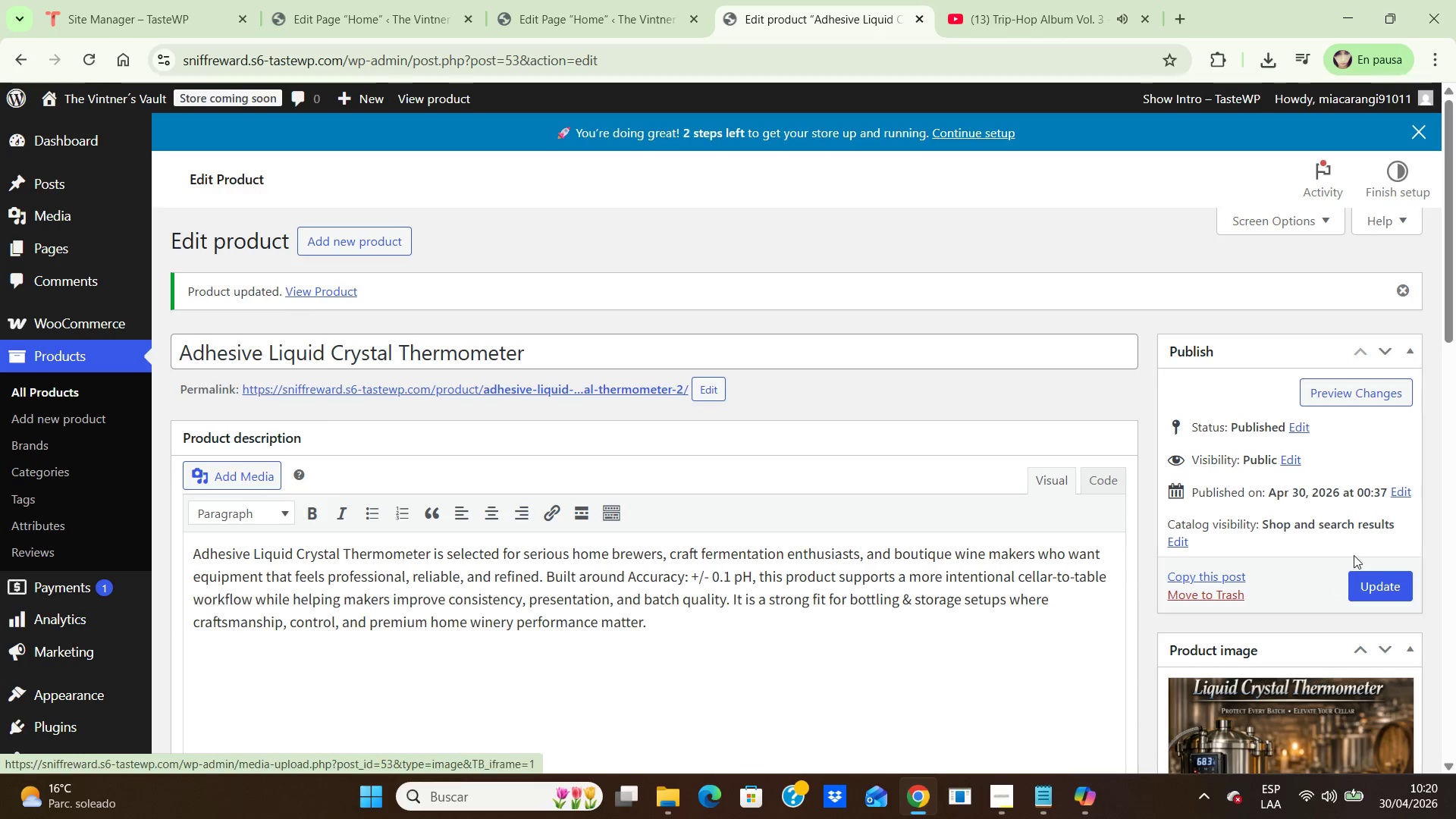 
left_click([1379, 585])
 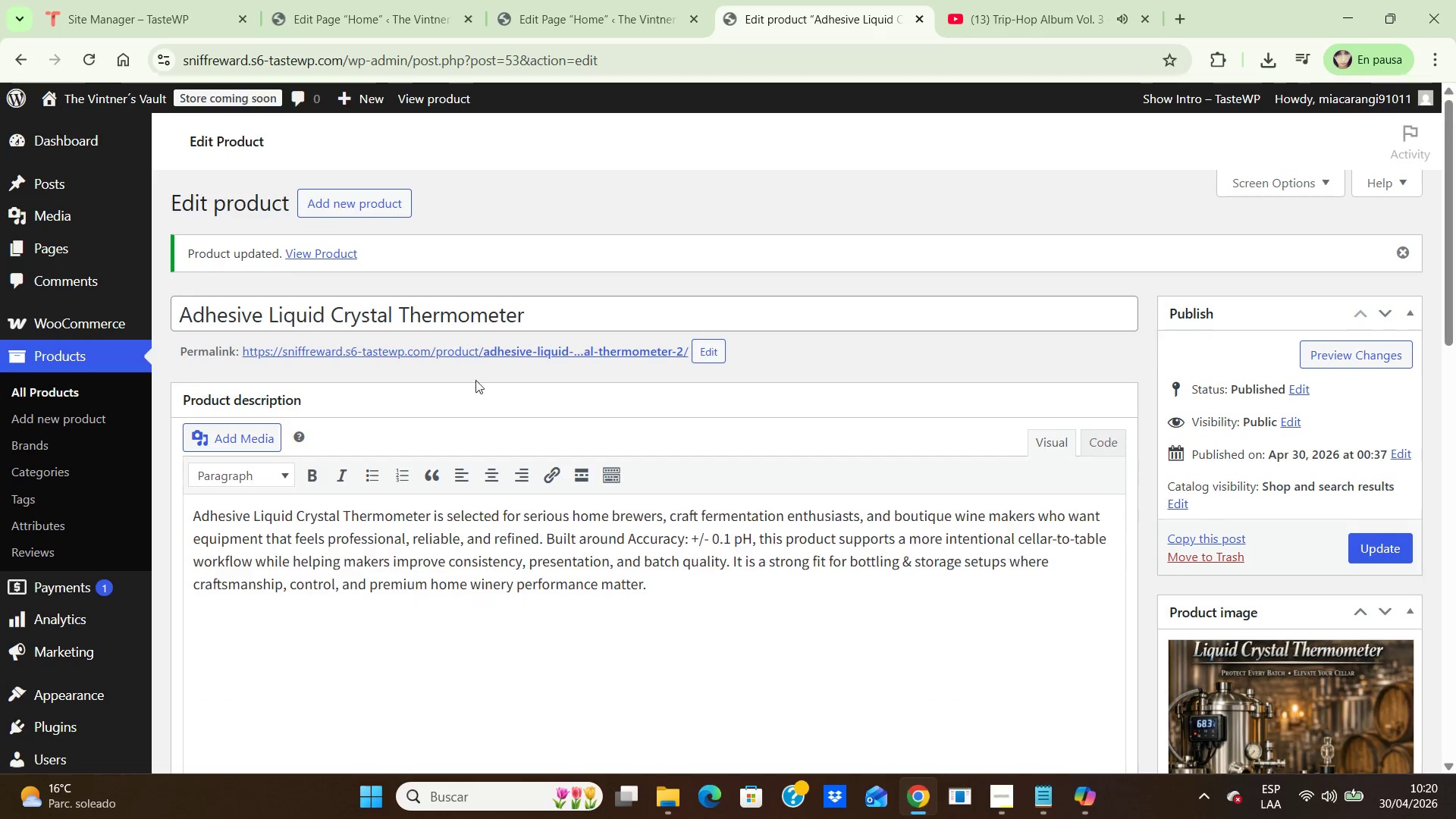 
mouse_move([85, 111])
 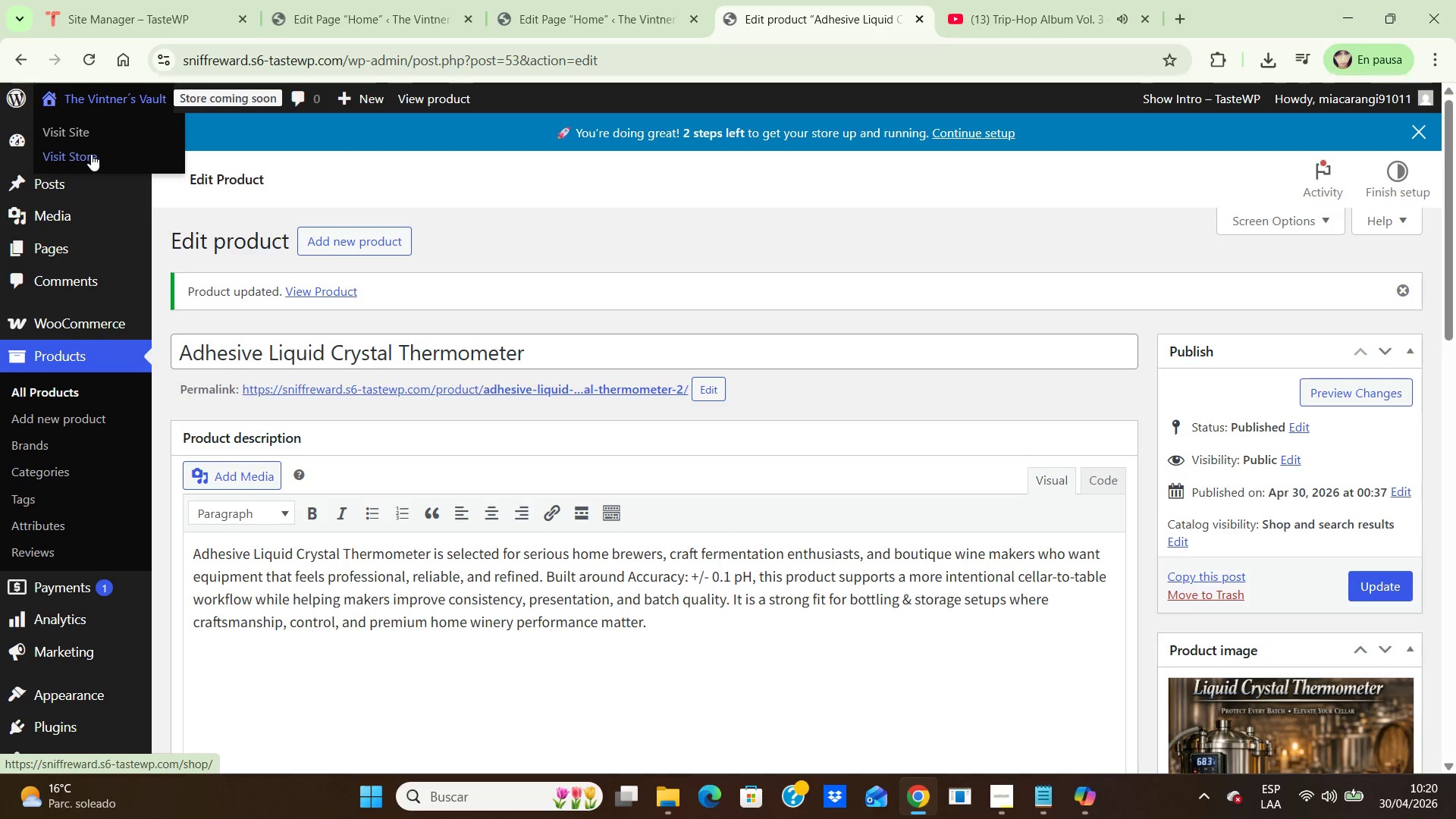 
left_click([91, 154])
 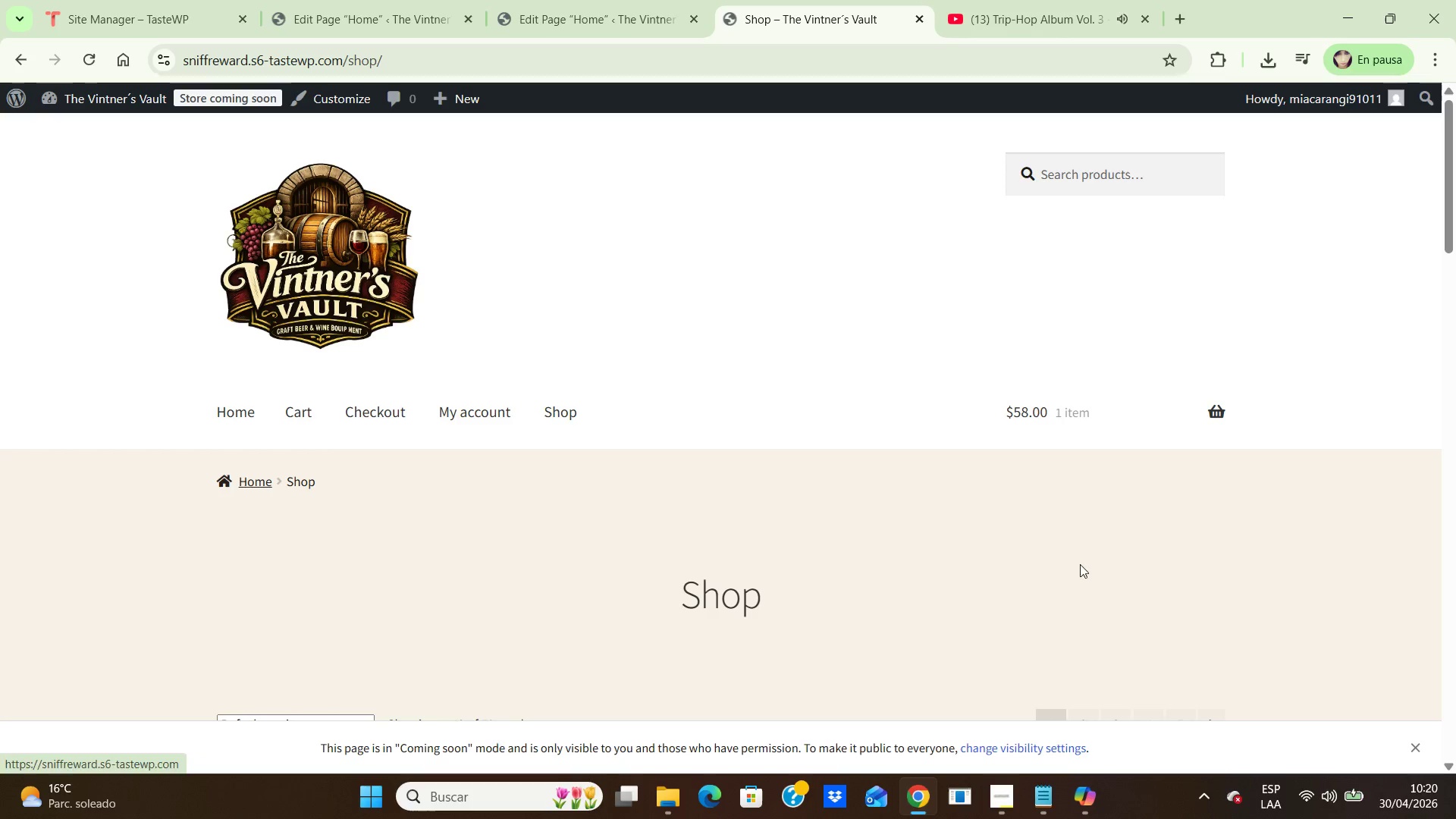 
scroll: coordinate [744, 474], scroll_direction: down, amount: 10.0
 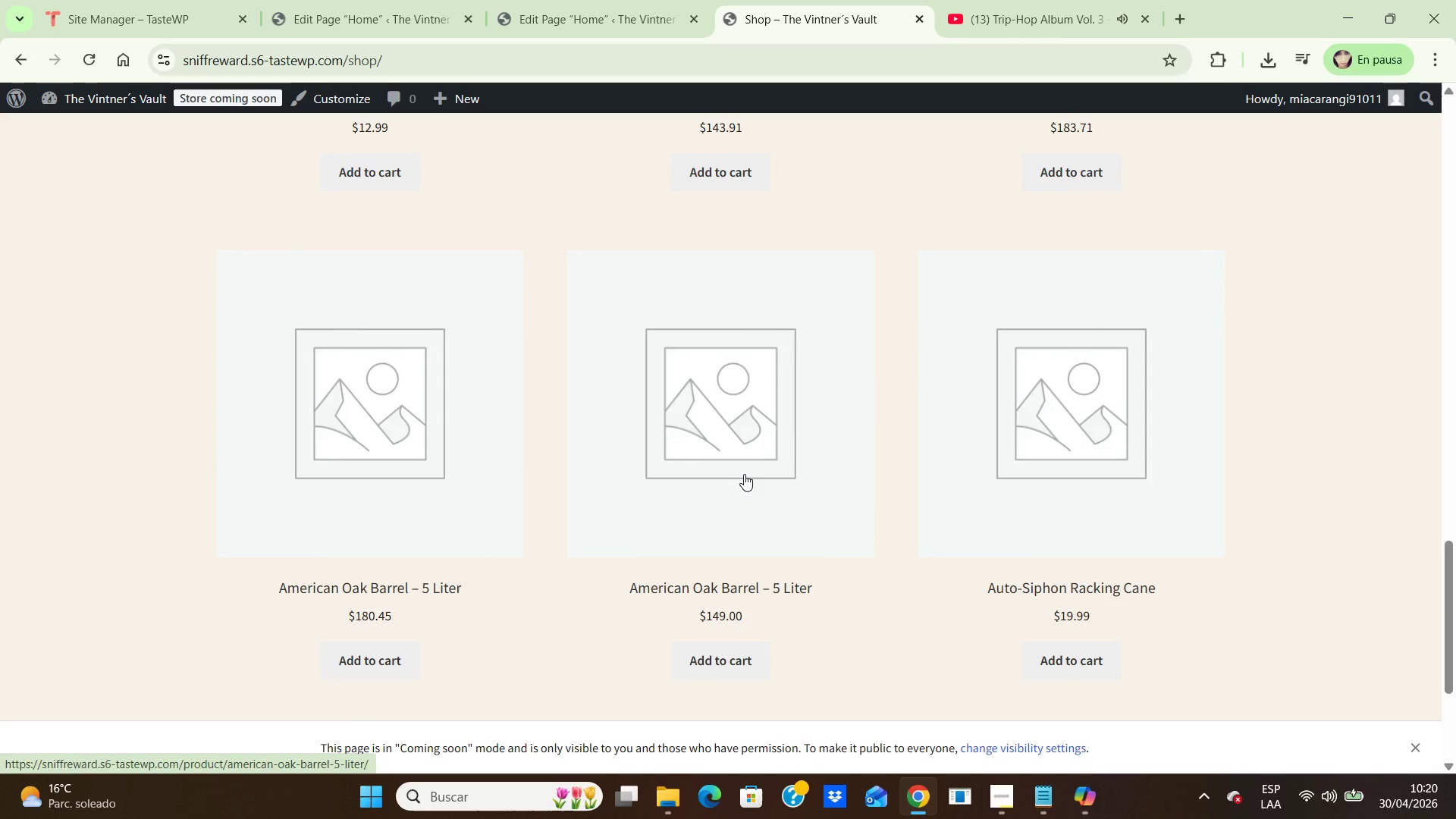 
scroll: coordinate [744, 474], scroll_direction: up, amount: 2.0
 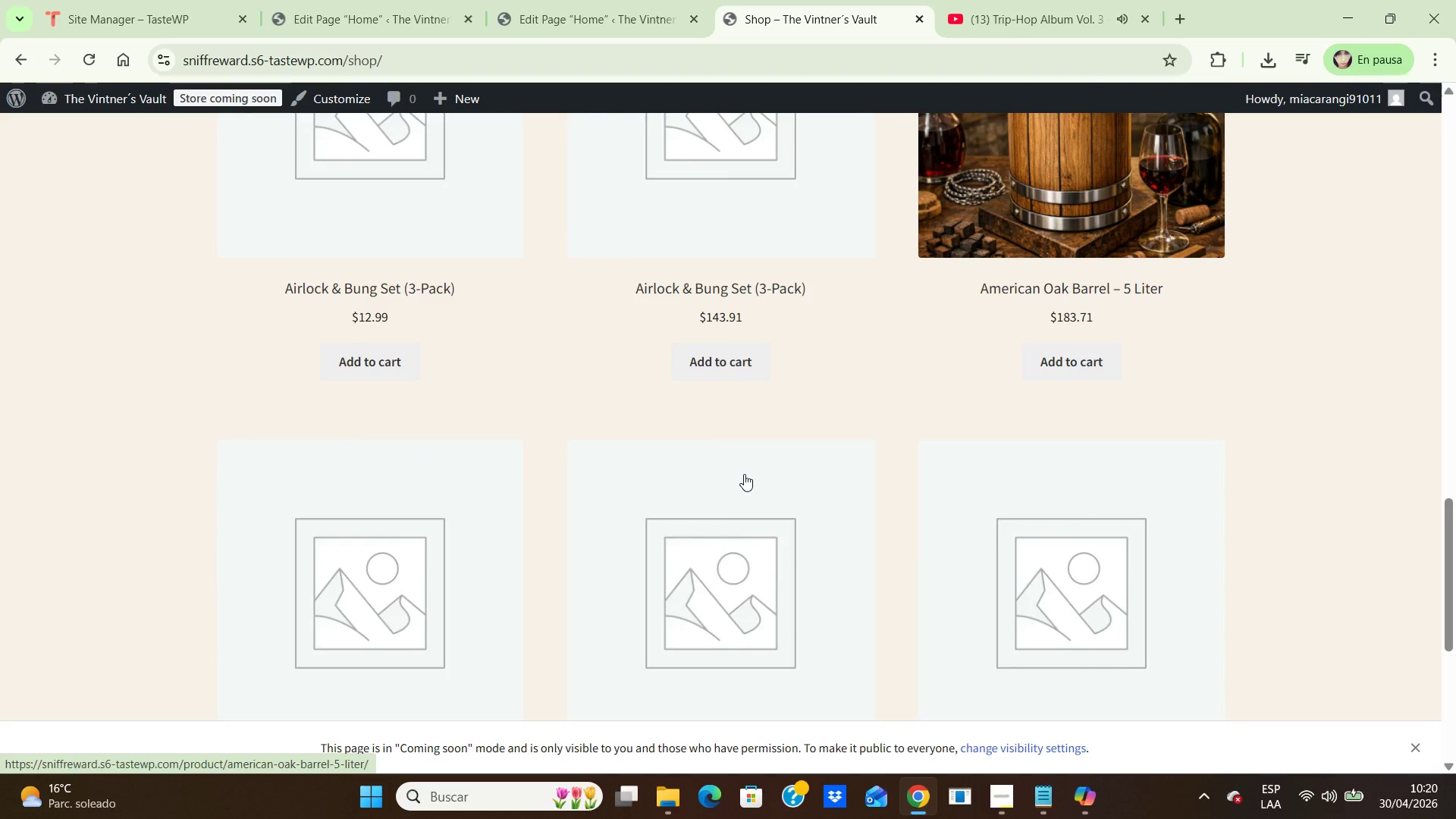 
scroll: coordinate [744, 474], scroll_direction: down, amount: 4.0
 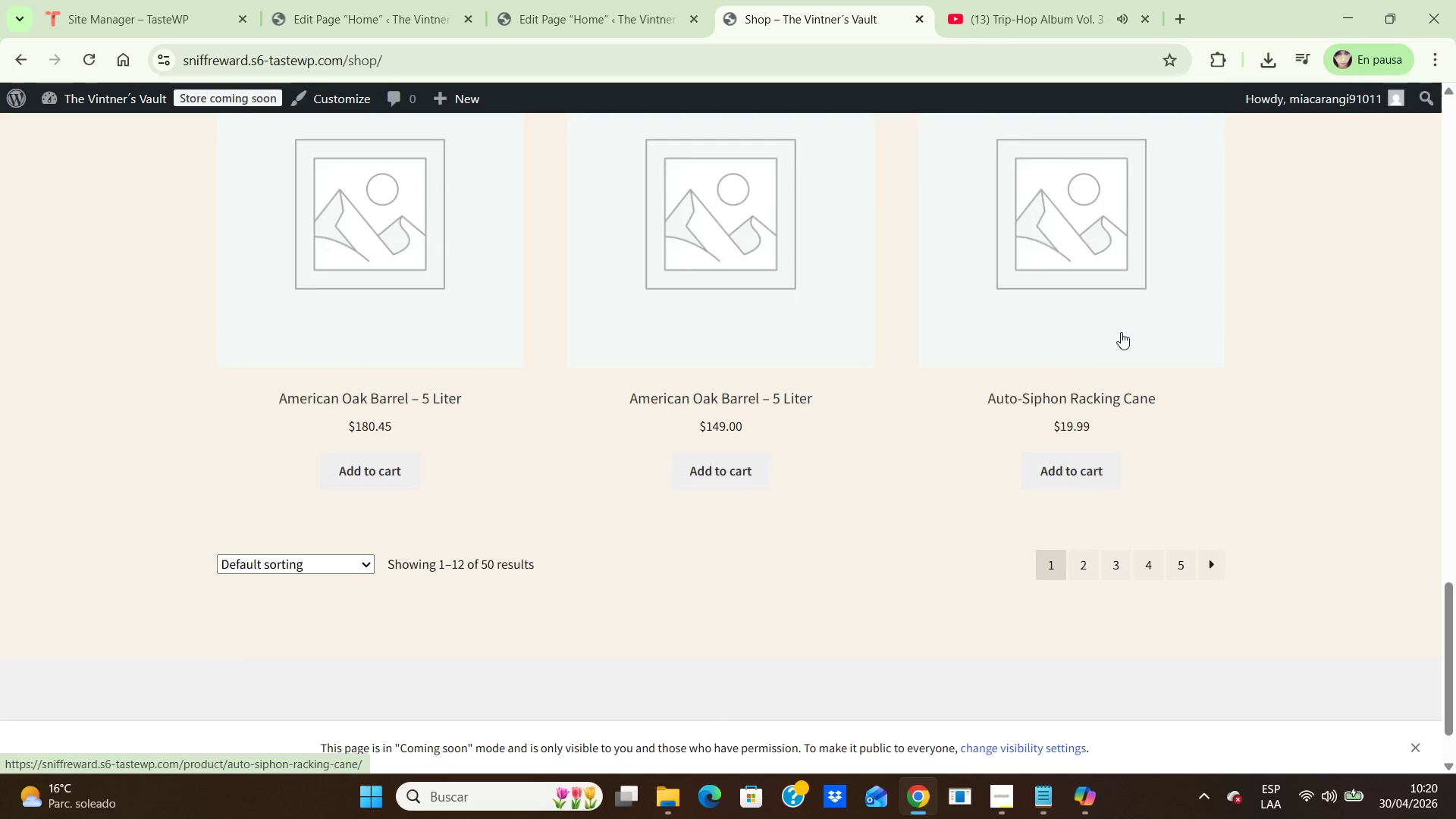 
left_click([1121, 332])
 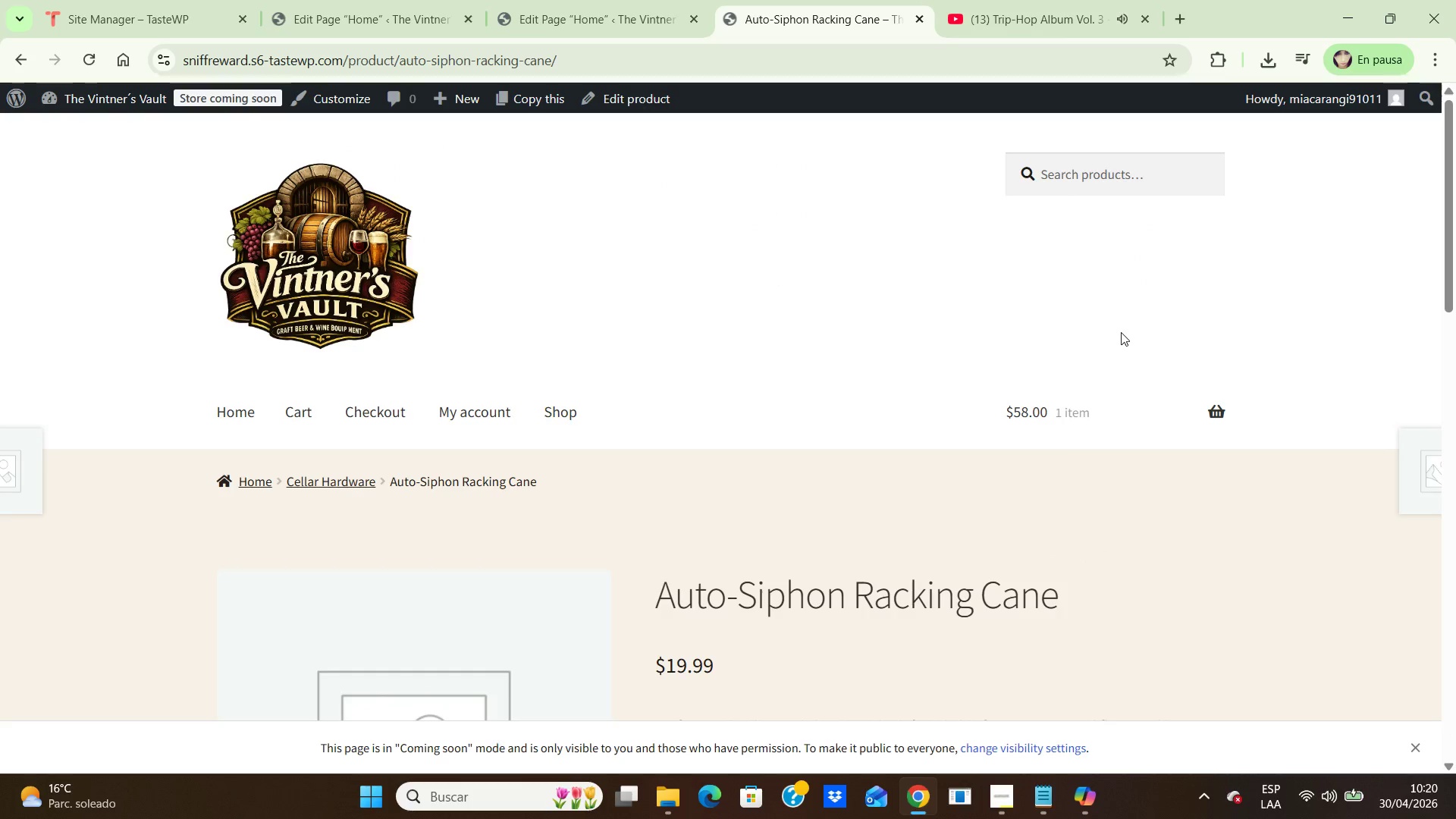 
scroll: coordinate [1170, 438], scroll_direction: down, amount: 3.0
 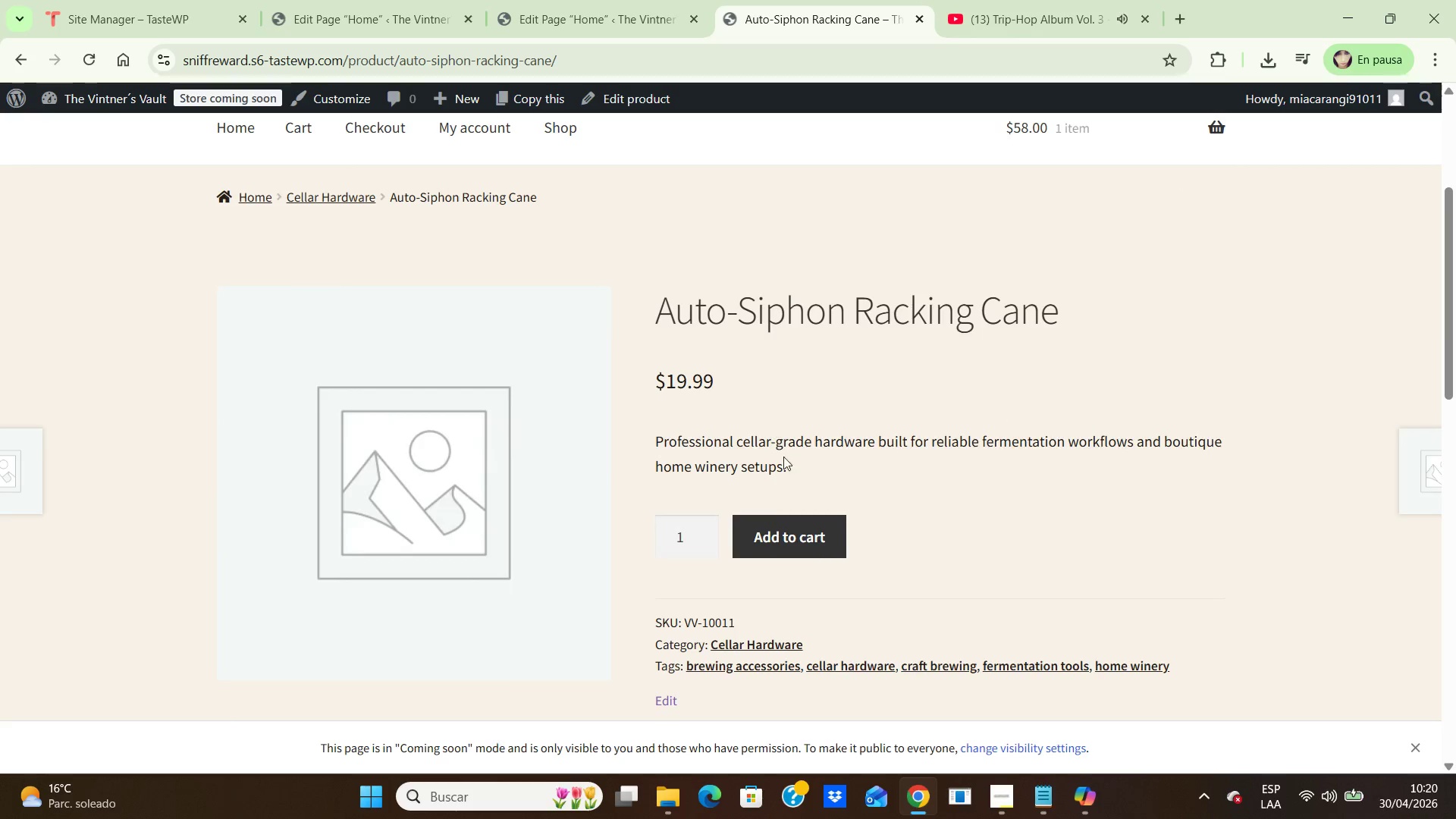 
left_click_drag(start_coordinate=[805, 469], to_coordinate=[661, 304])
 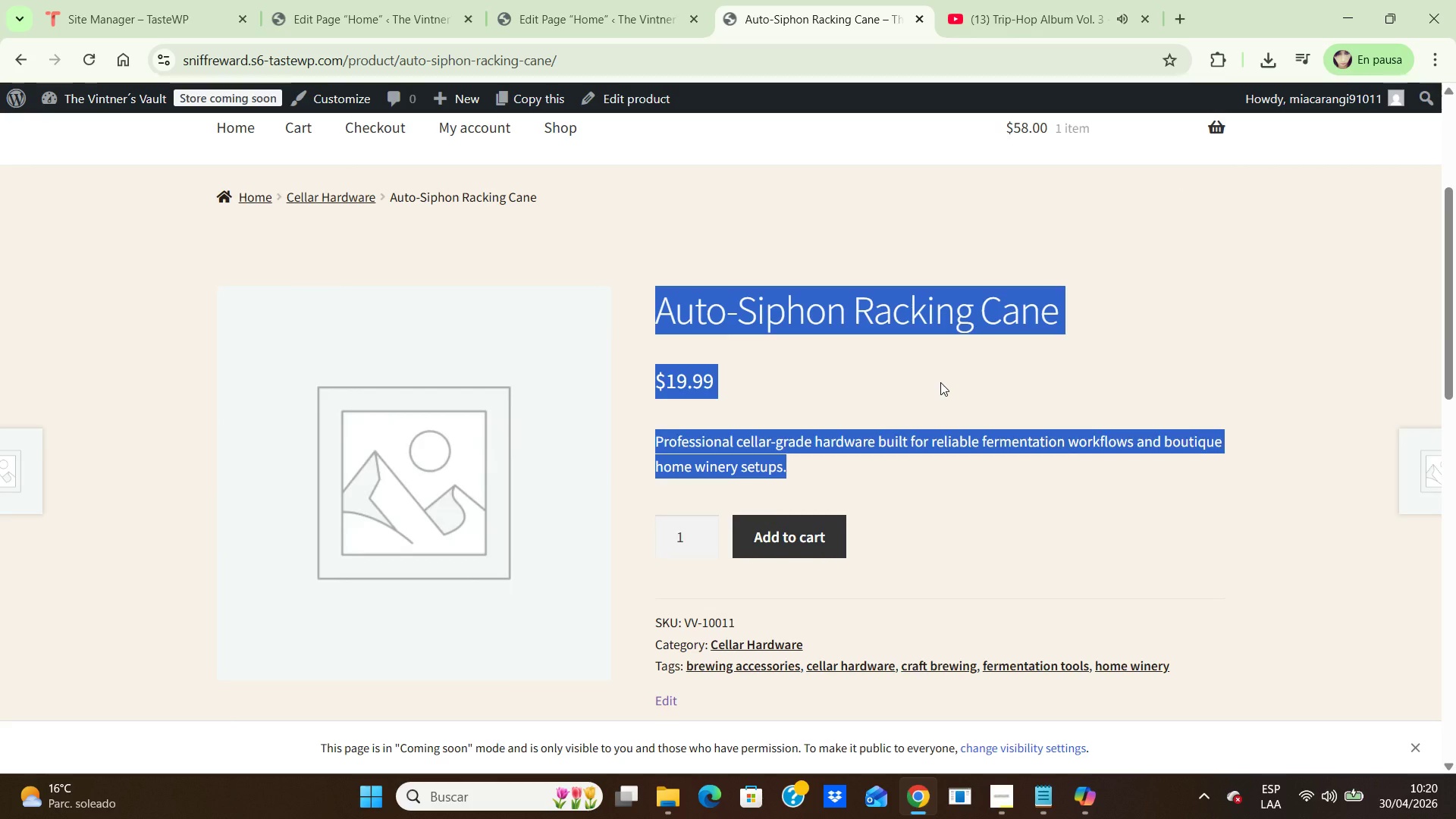 
key(Control+C)
 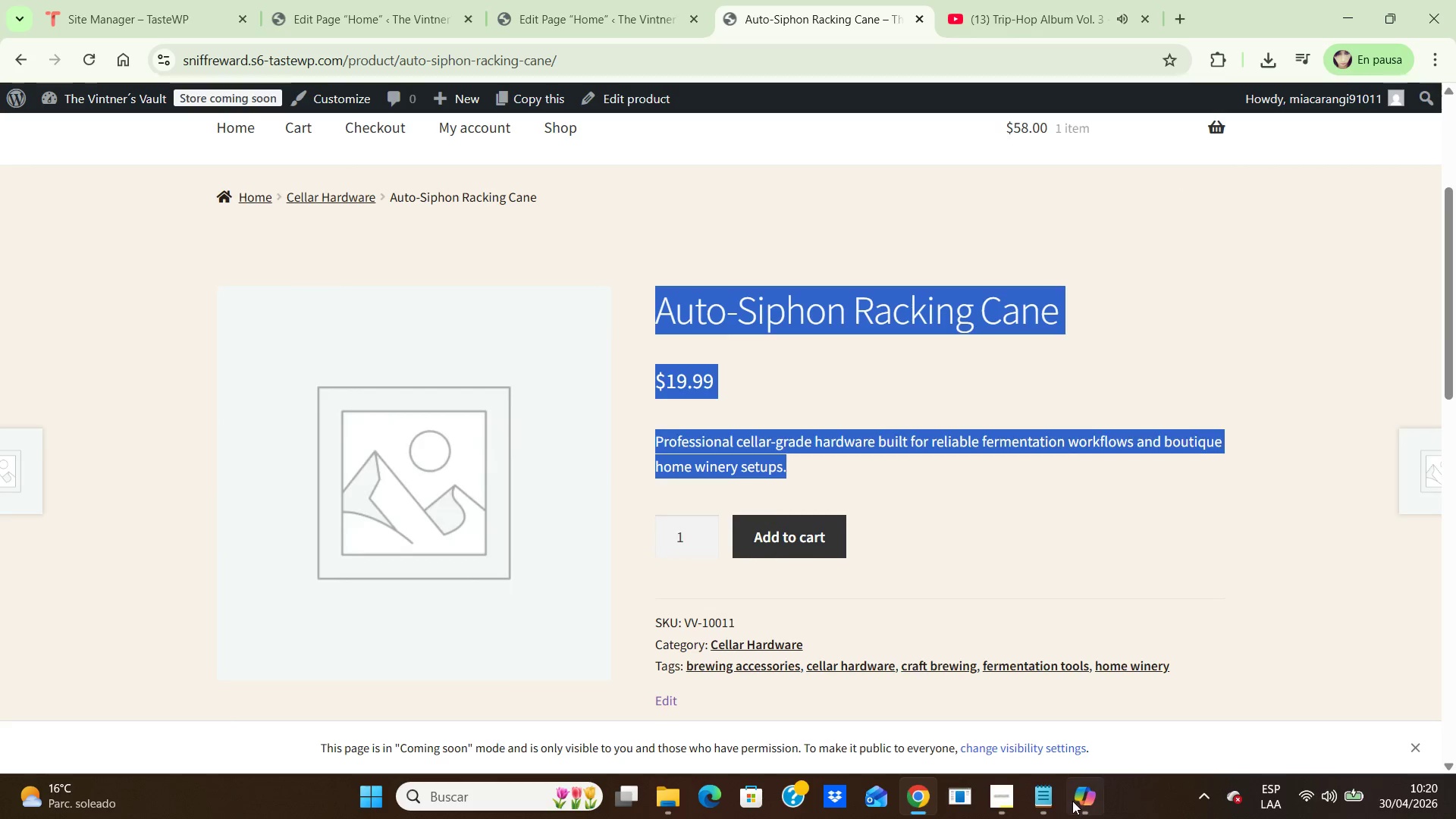 
left_click([1095, 789])
 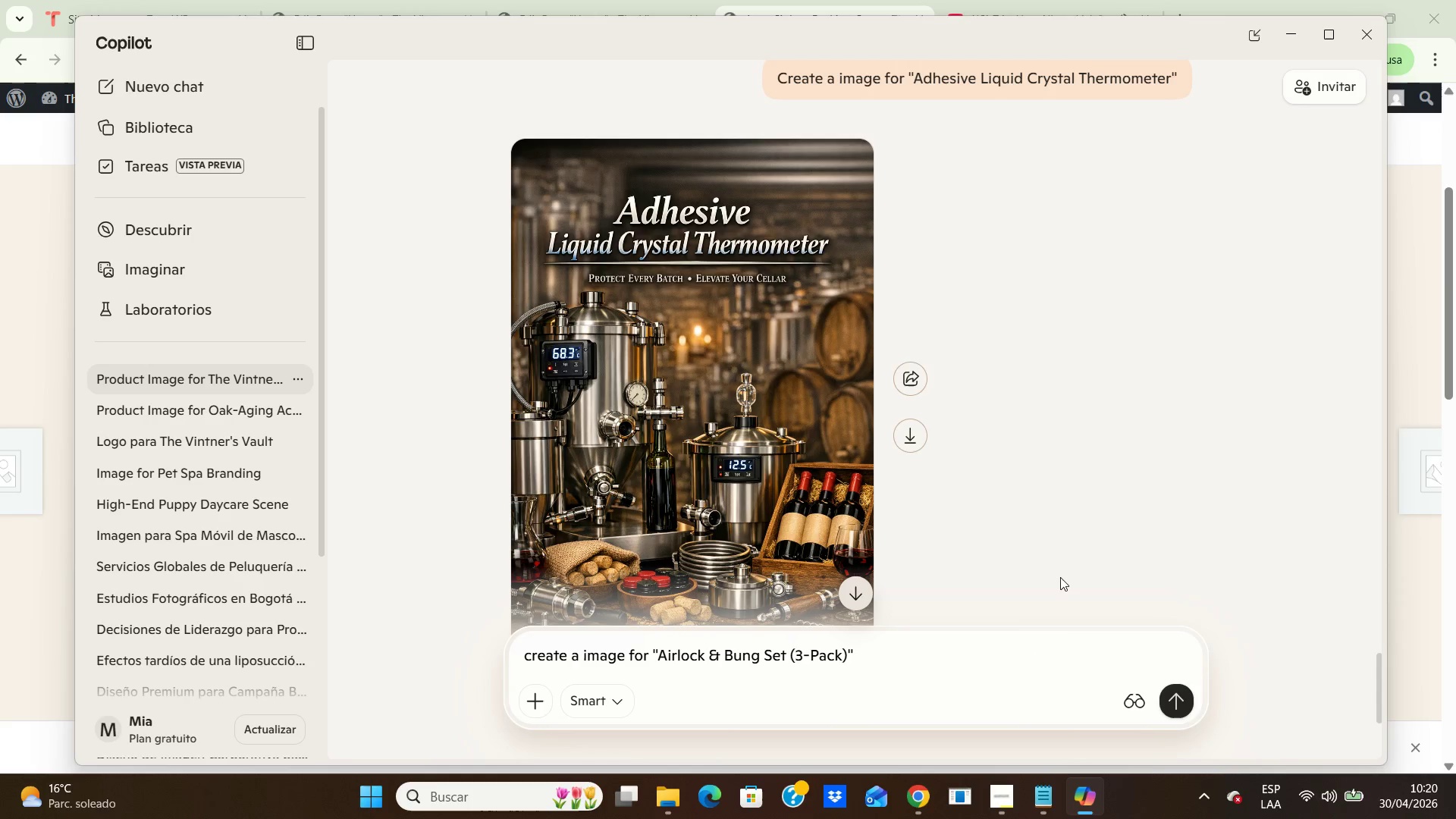 
scroll: coordinate [1059, 577], scroll_direction: down, amount: 9.0
 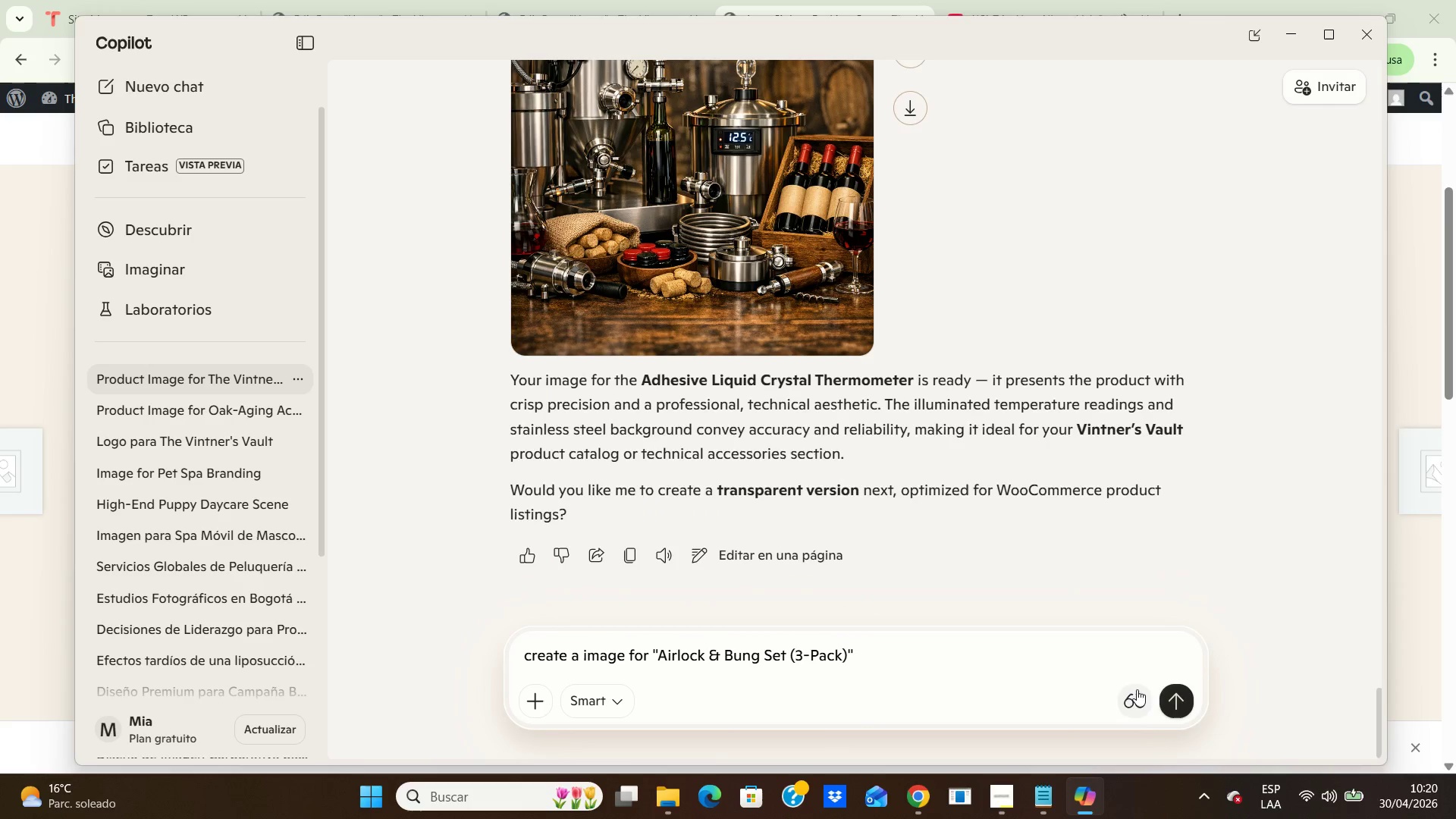 
left_click([1163, 692])
 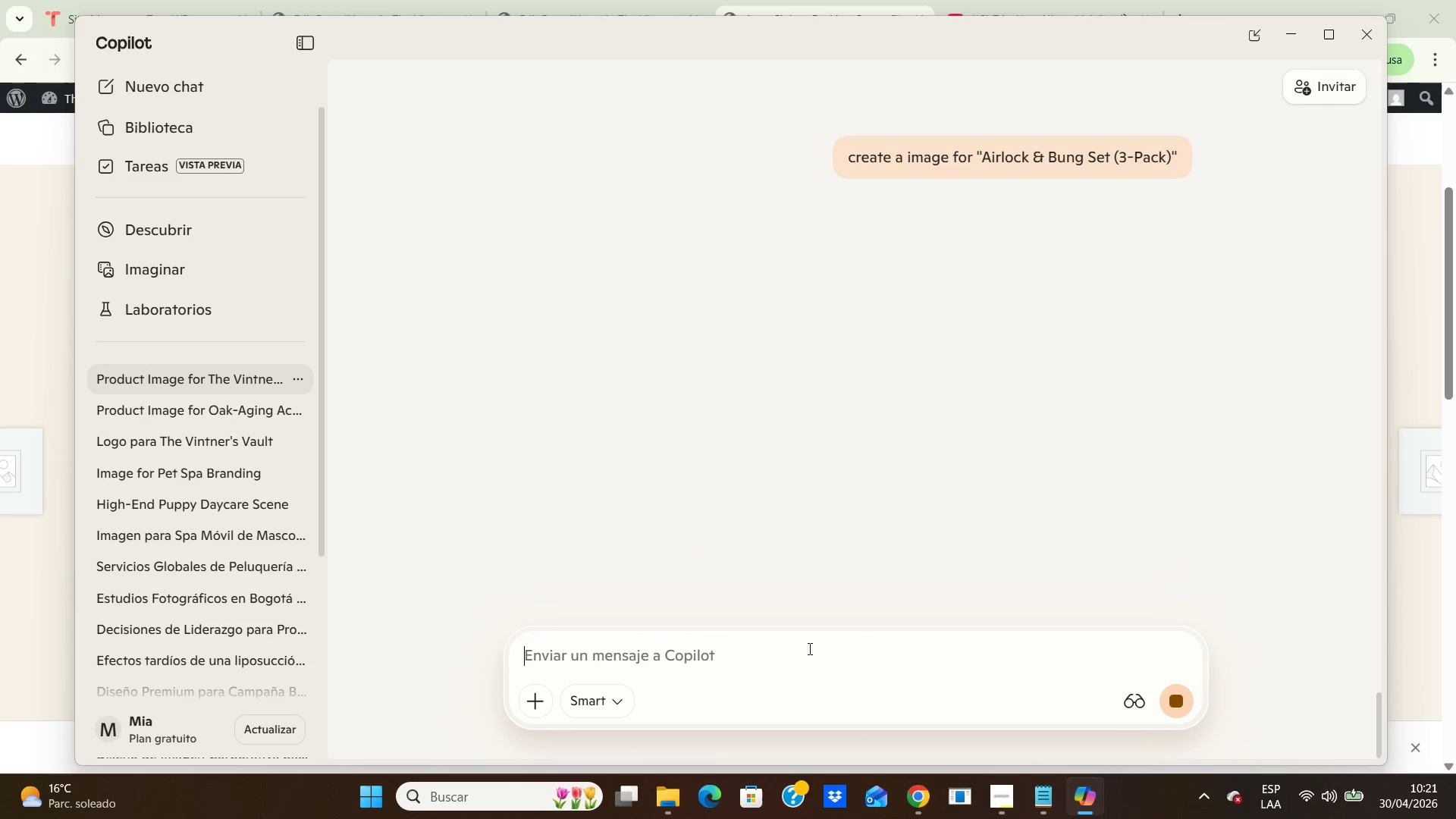 
left_click([805, 651])
 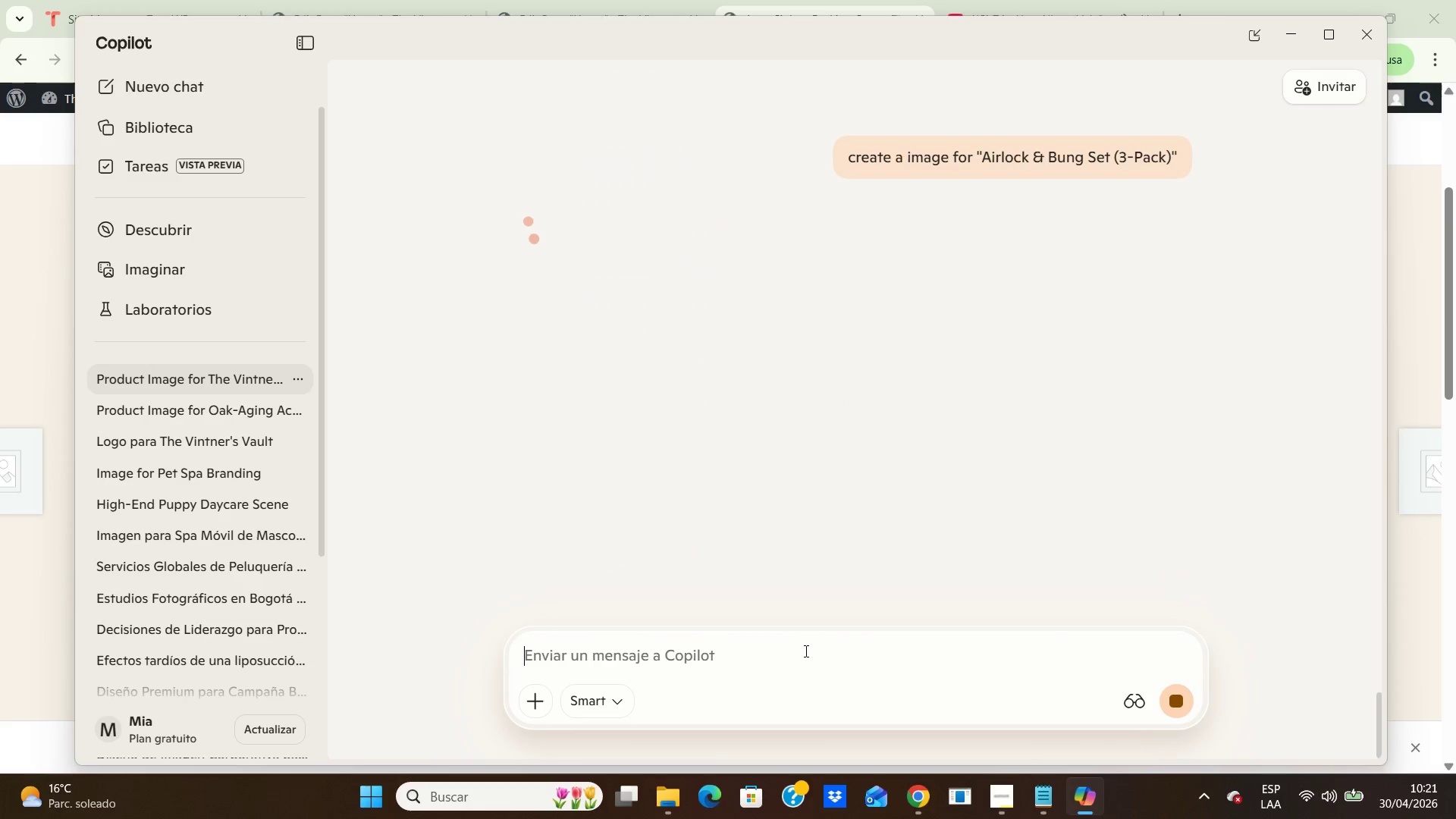 
type(create a image )
 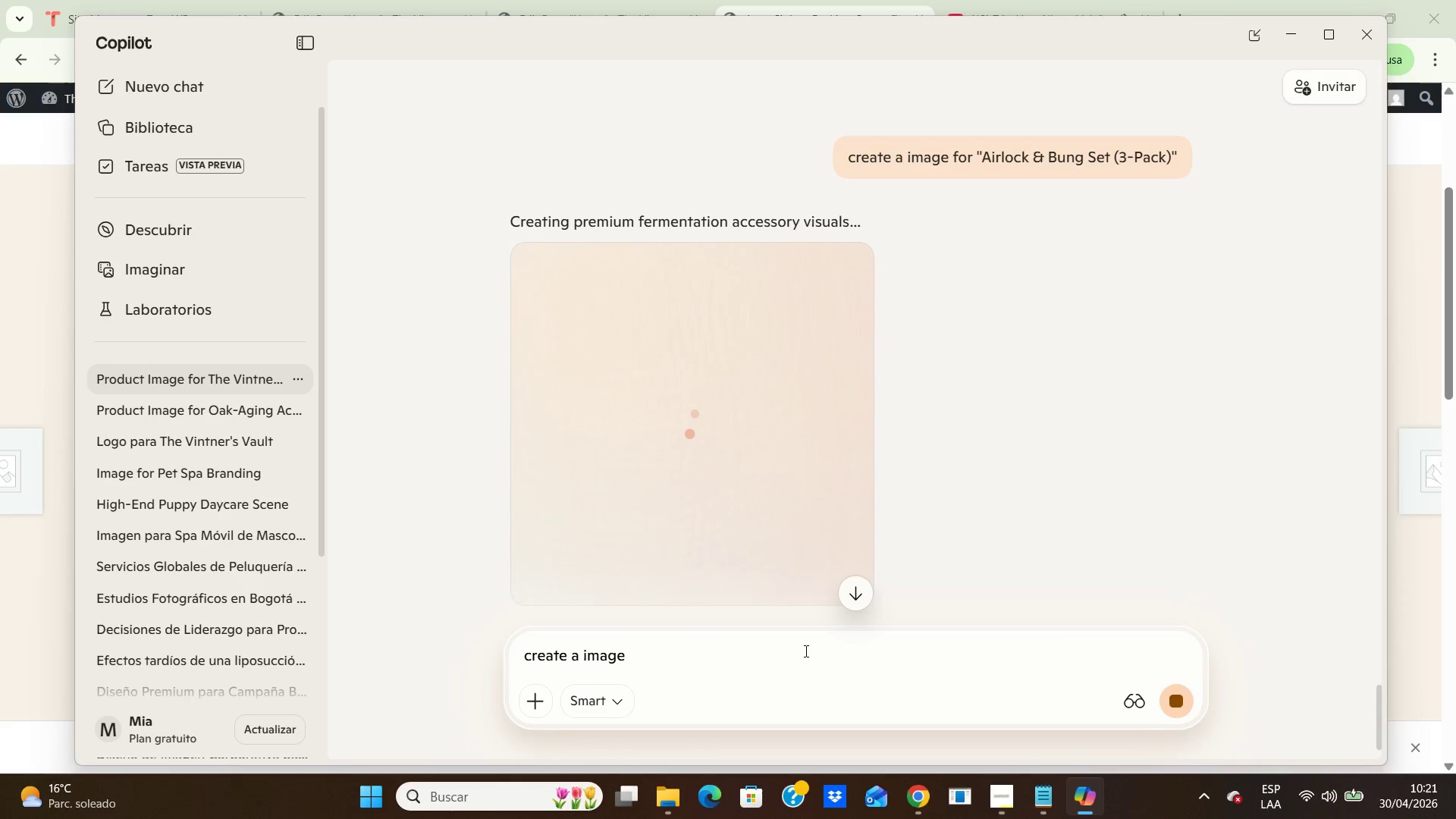 
key(Control+V)
 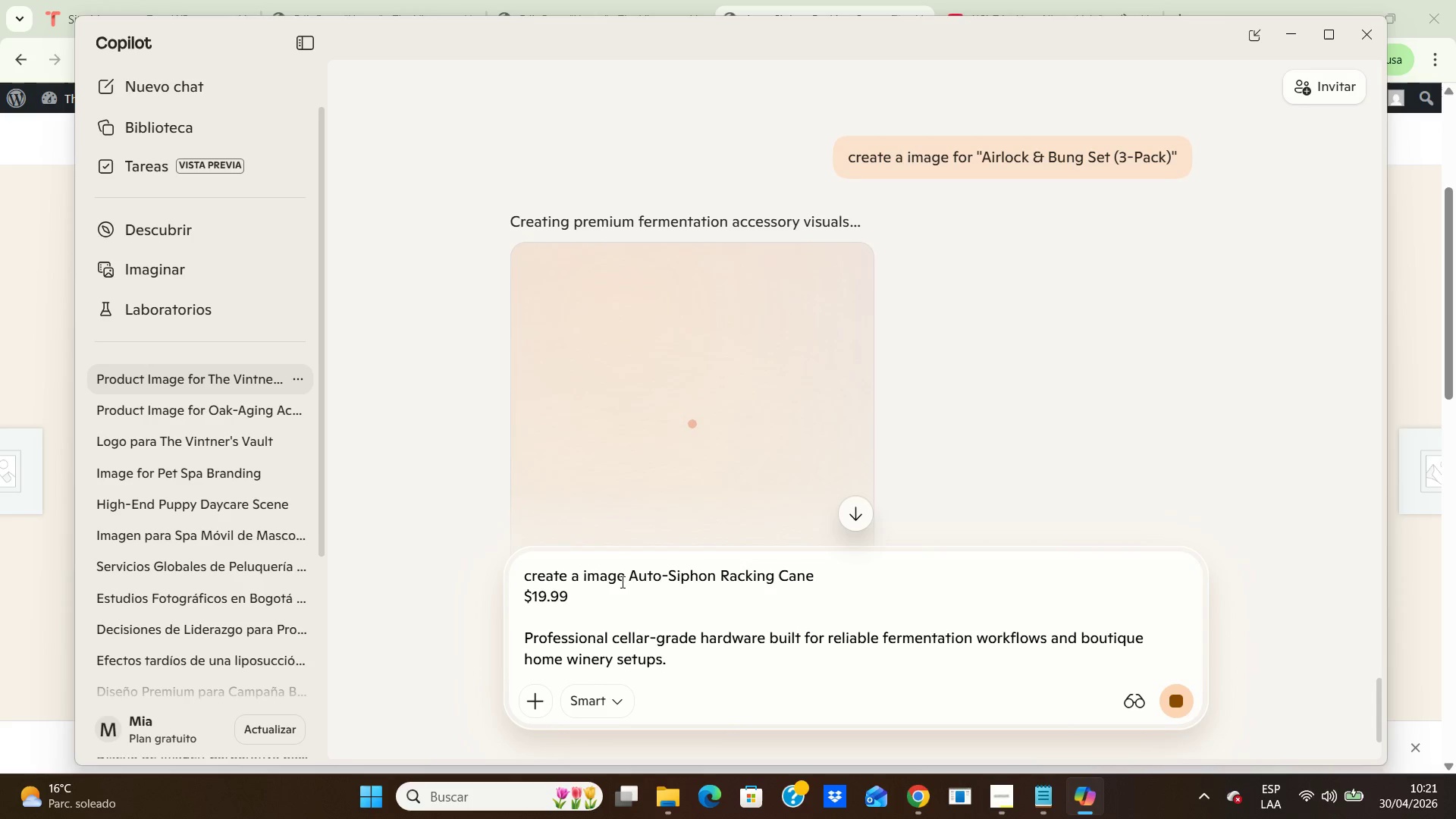 
left_click([629, 579])
 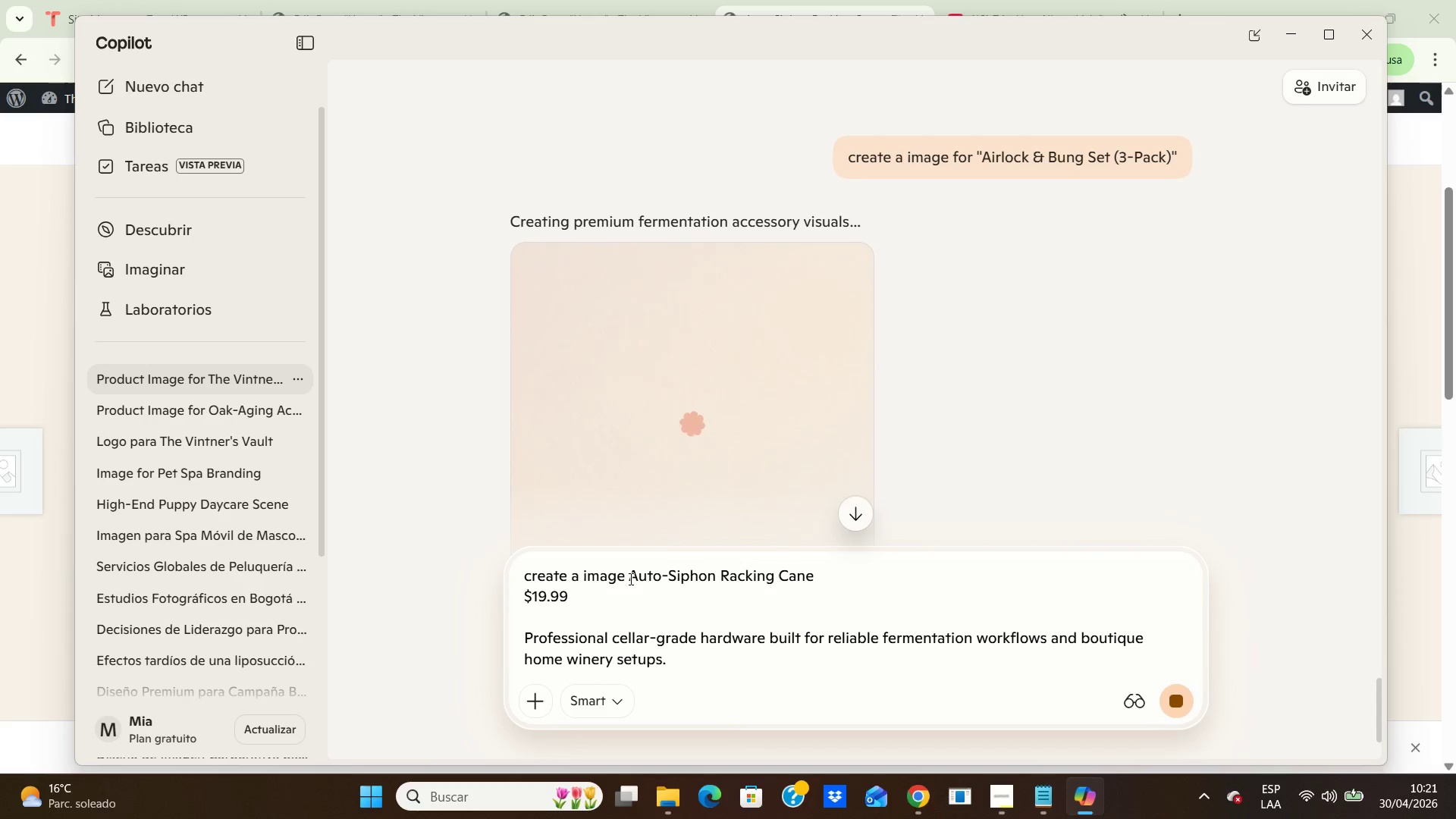 
type( for )
 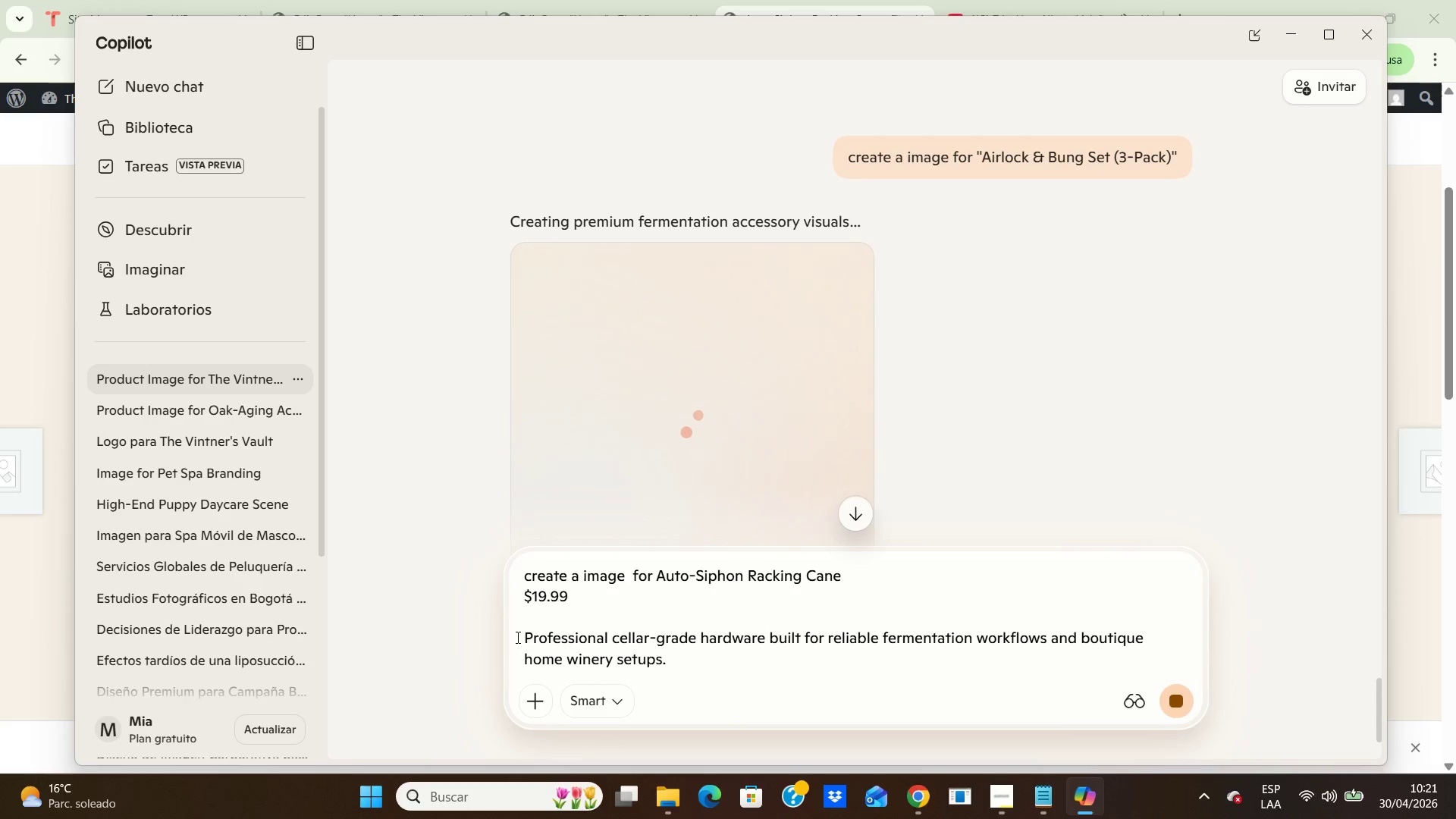 
left_click([582, 591])
 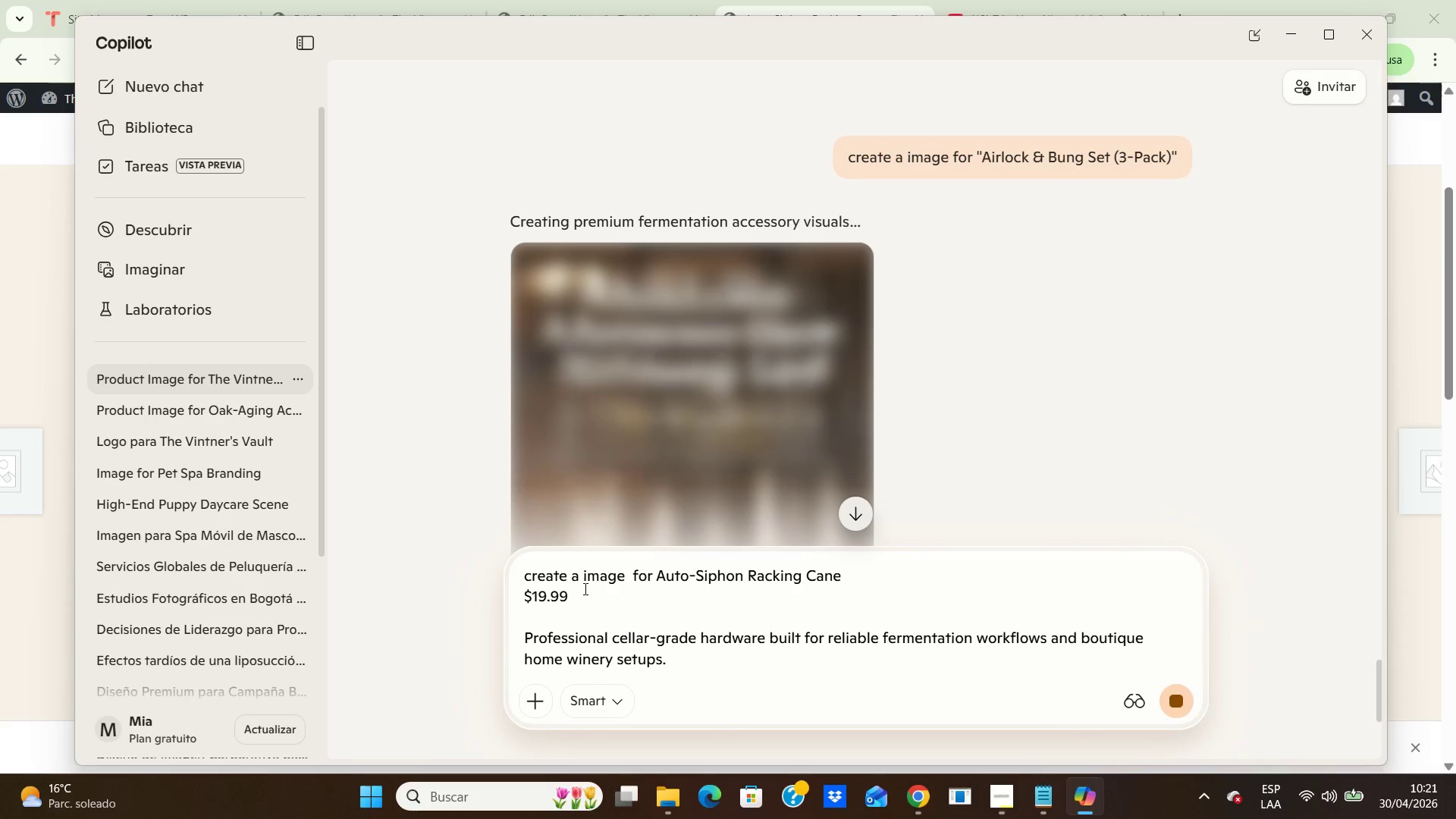 
key(Backspace)
 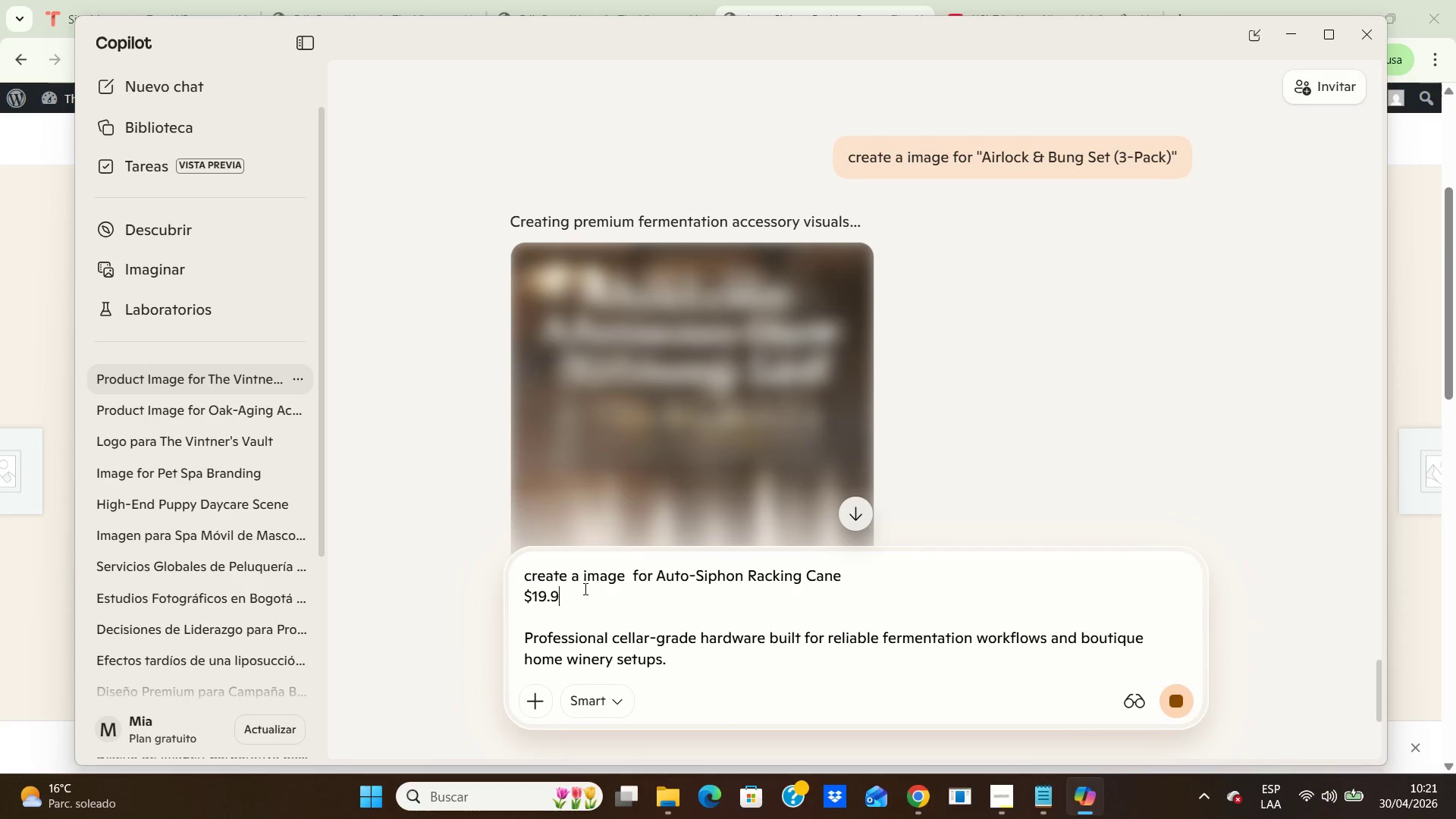 
key(Backspace)
 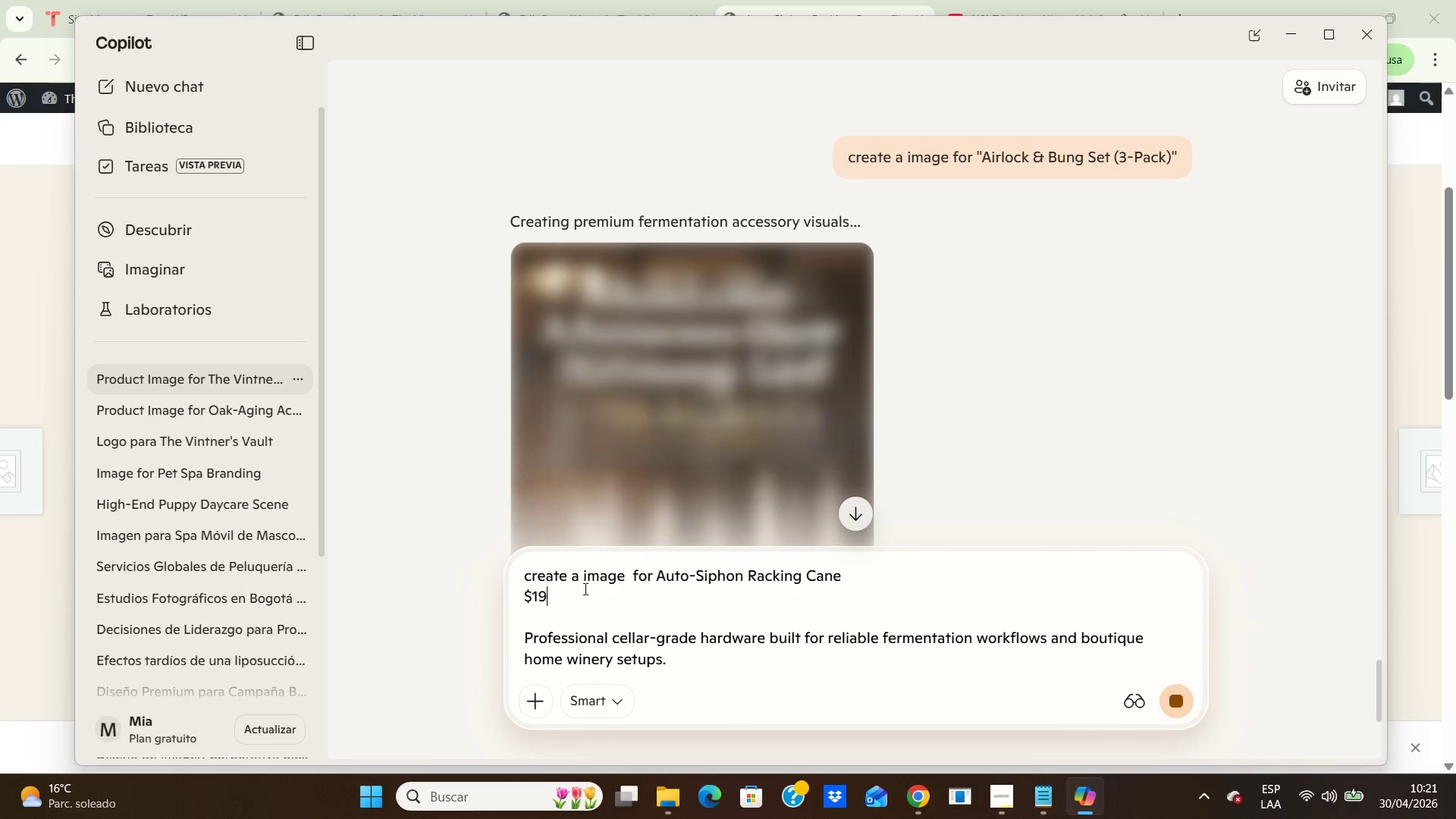 
key(Backspace)
 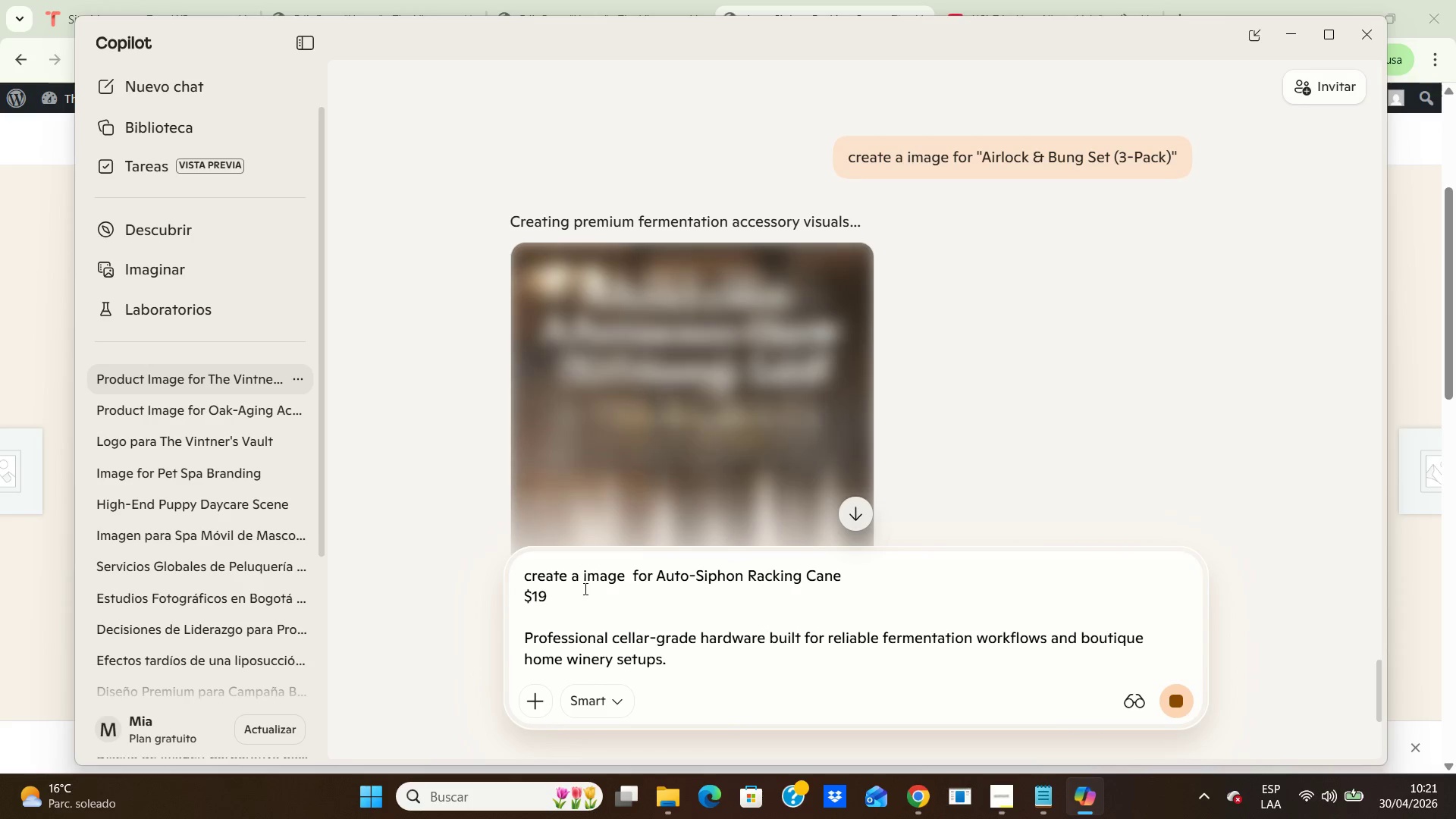 
key(Backspace)
 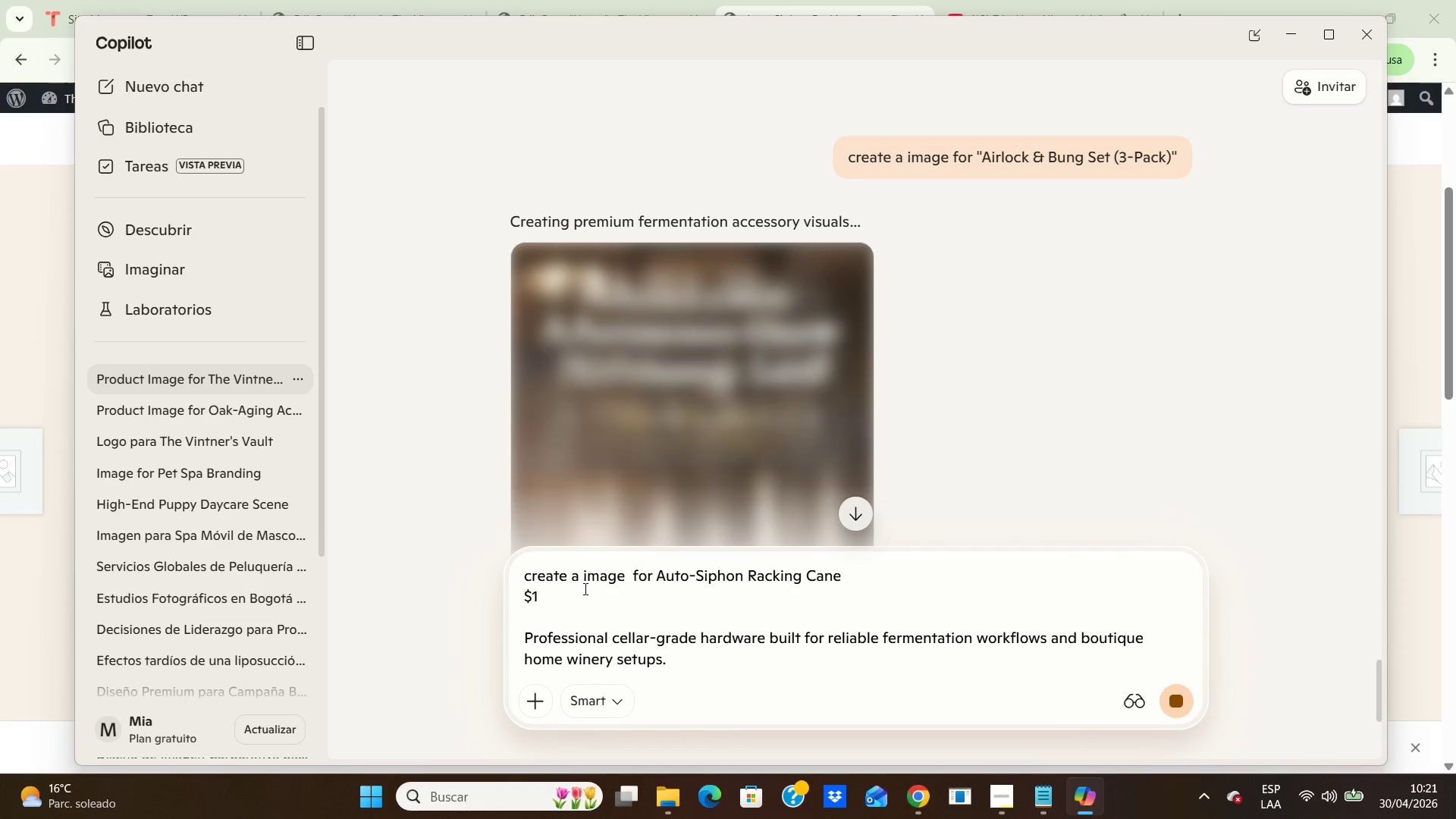 
key(Backspace)
 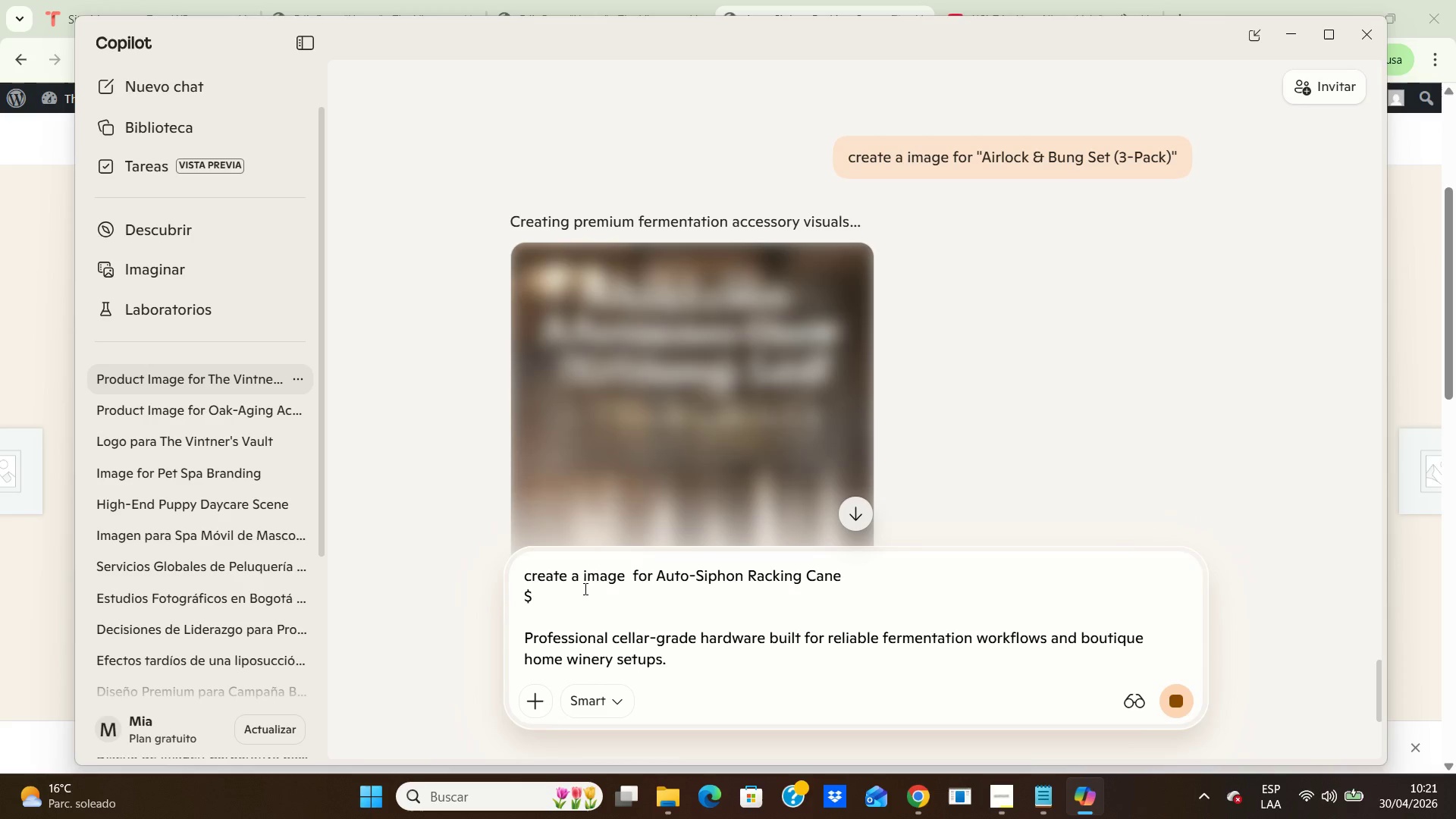 
key(Backspace)
 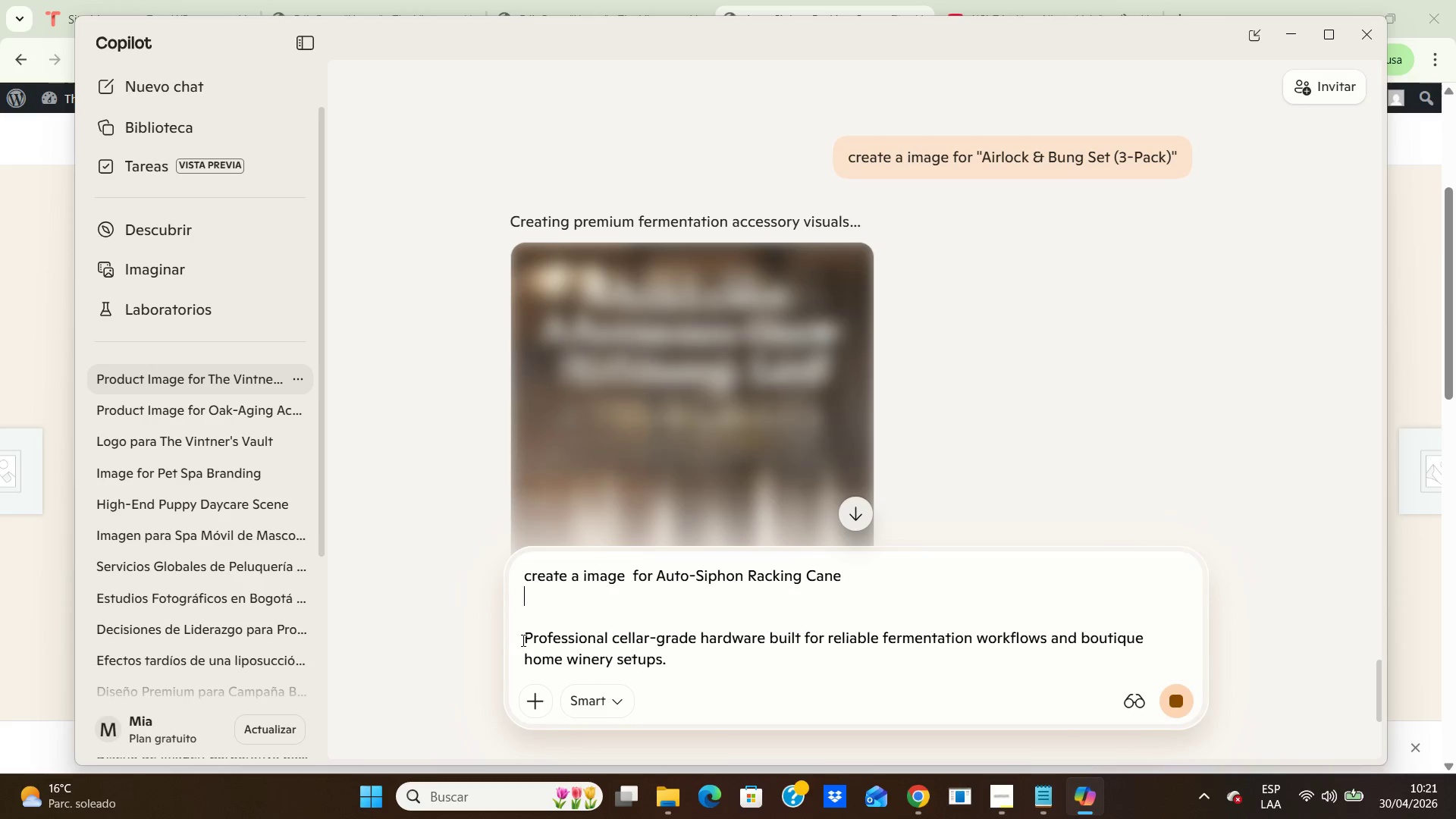 
left_click([522, 641])
 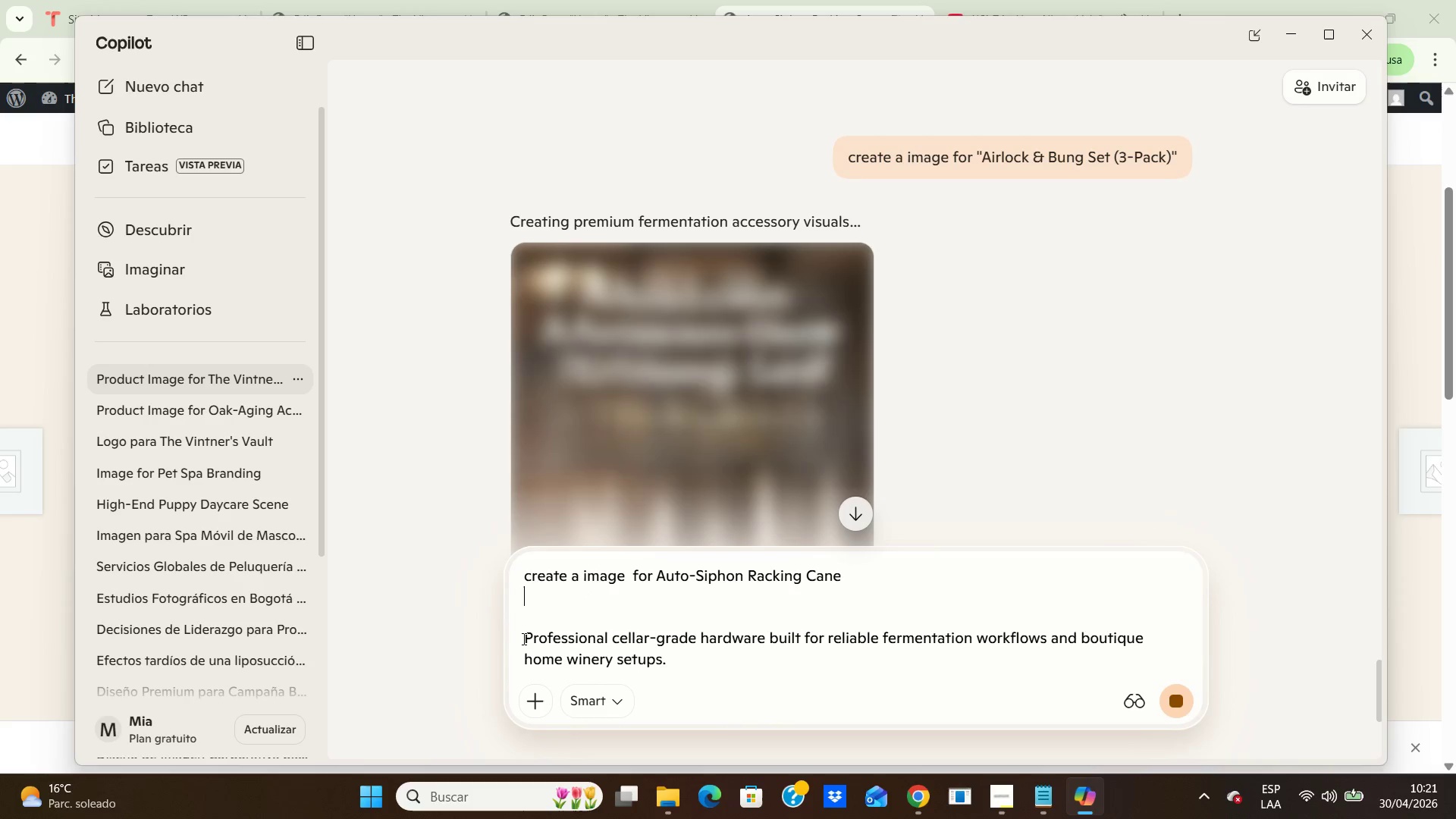 
left_click([522, 638])
 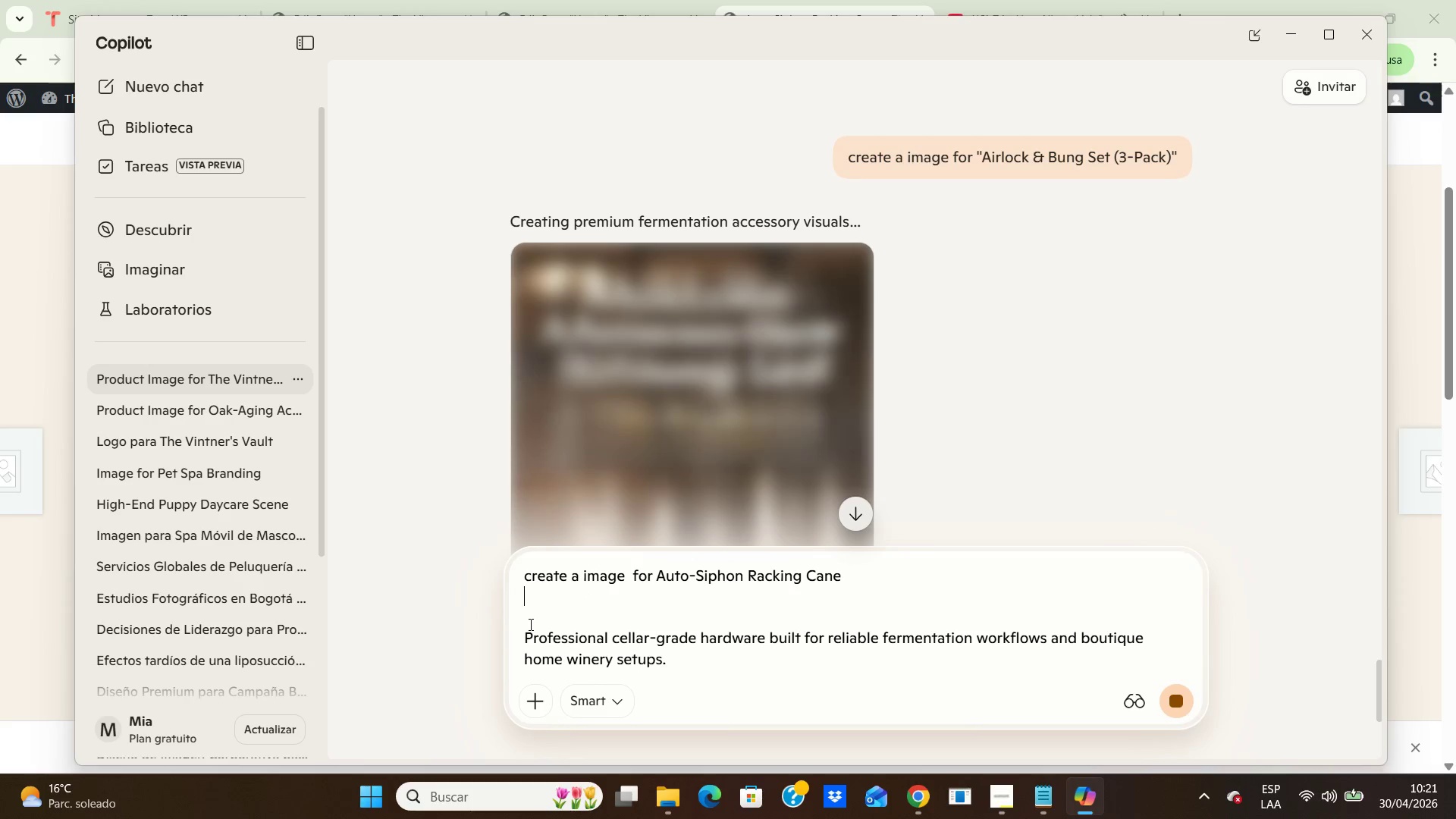 
key(Backspace)
 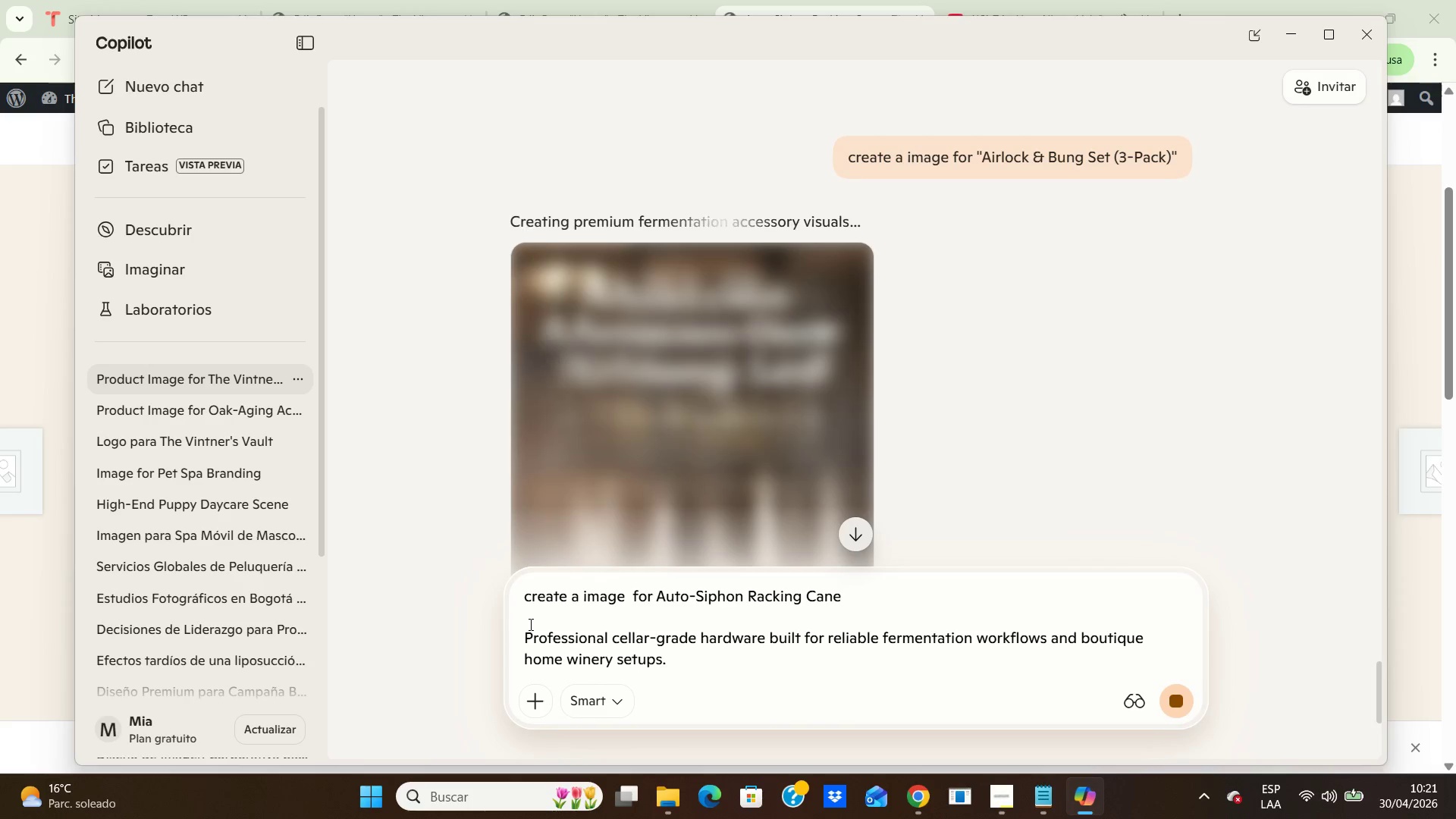 
key(Backspace)
 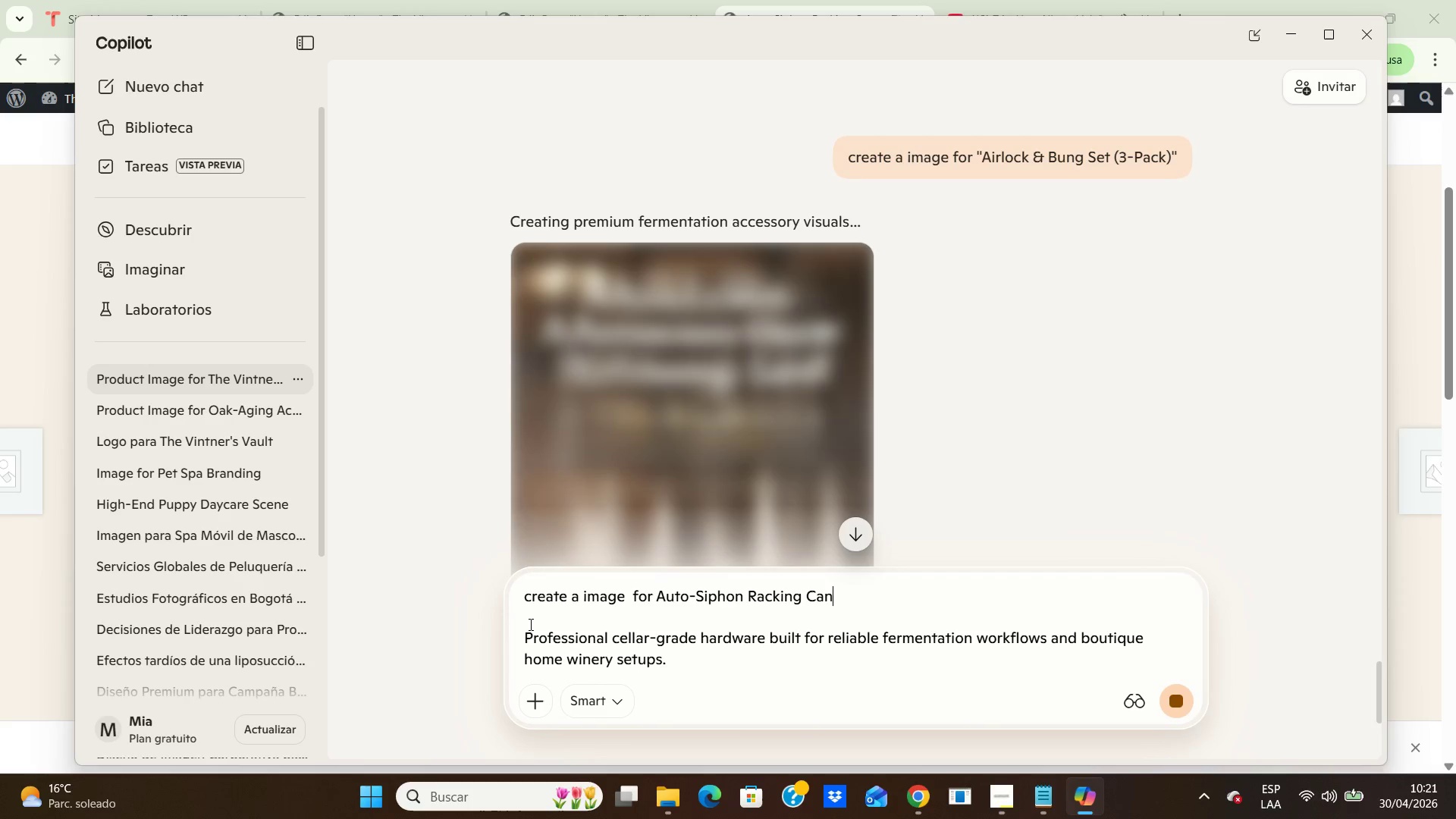 
key(E)
 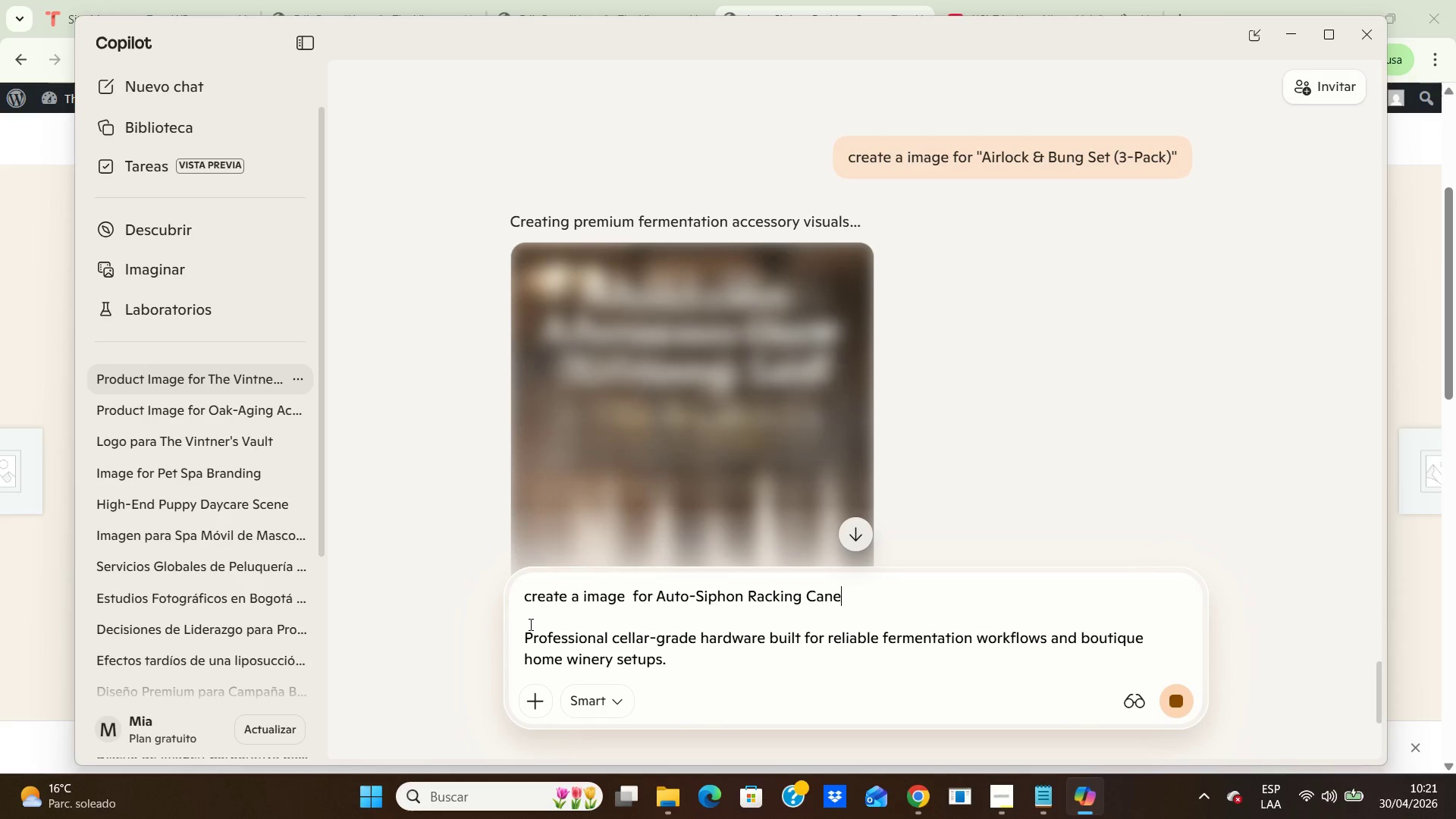 
key(Shift+ShiftLeft)
 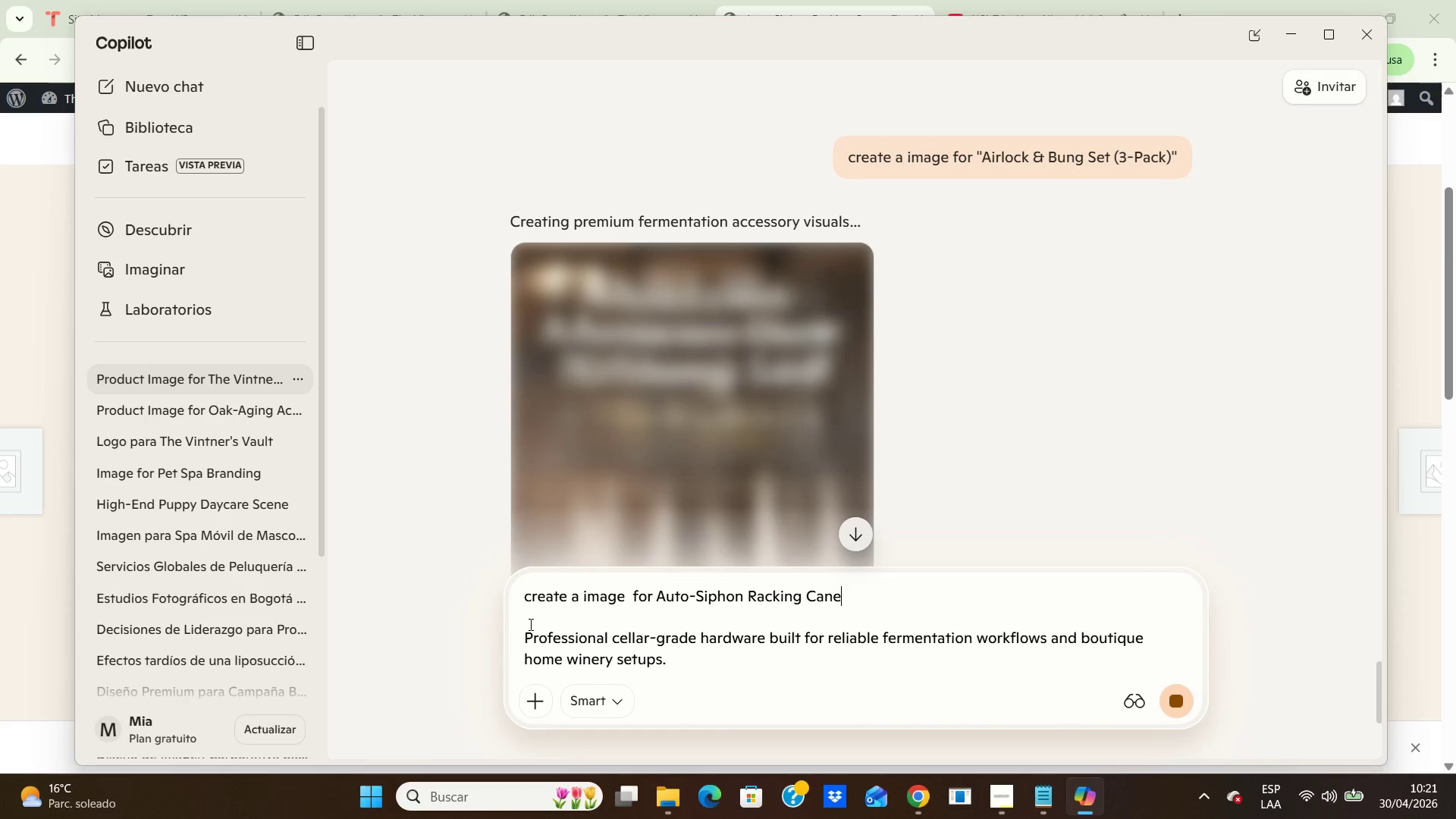 
key(Shift+2)
 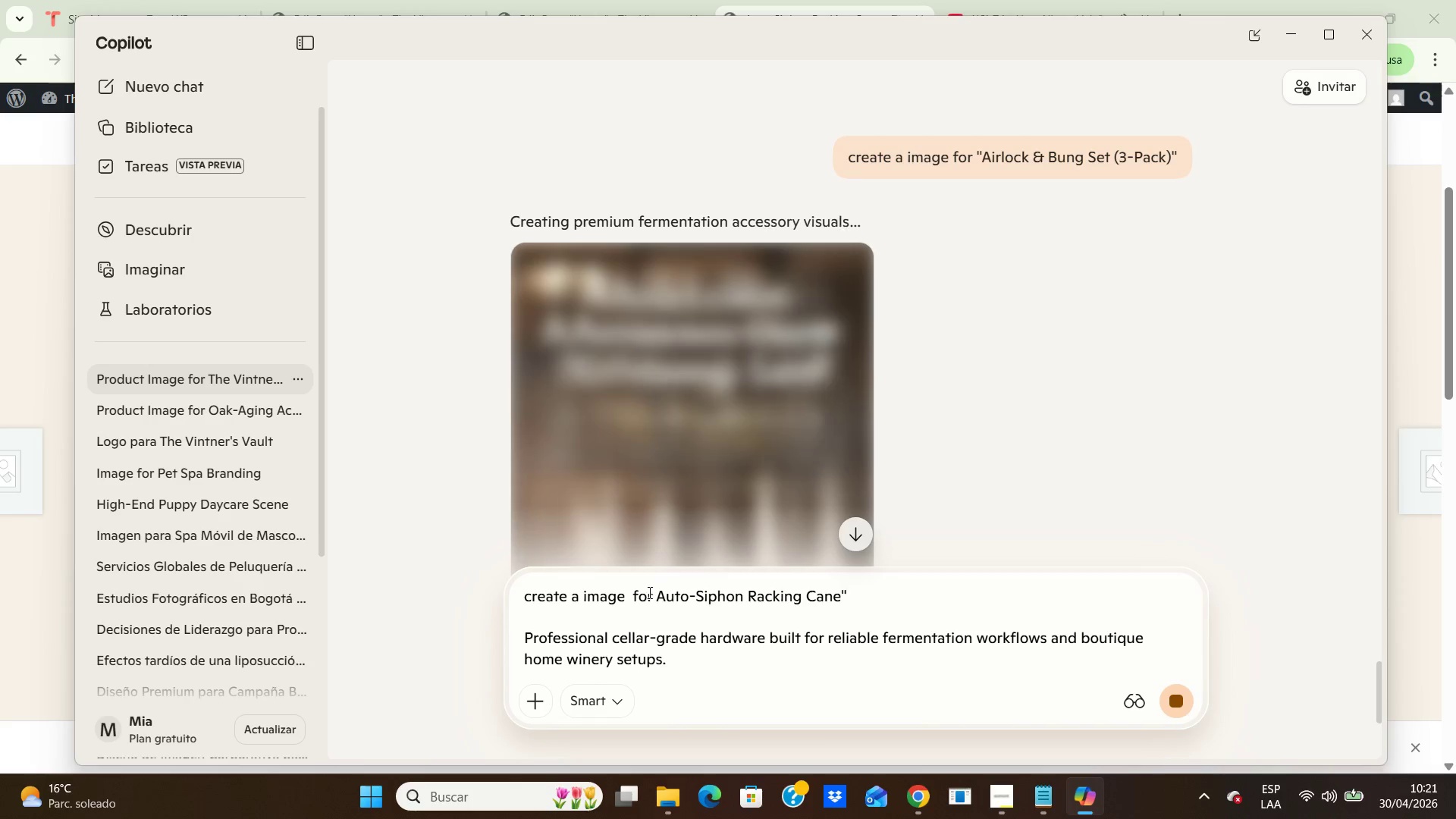 
left_click([654, 593])
 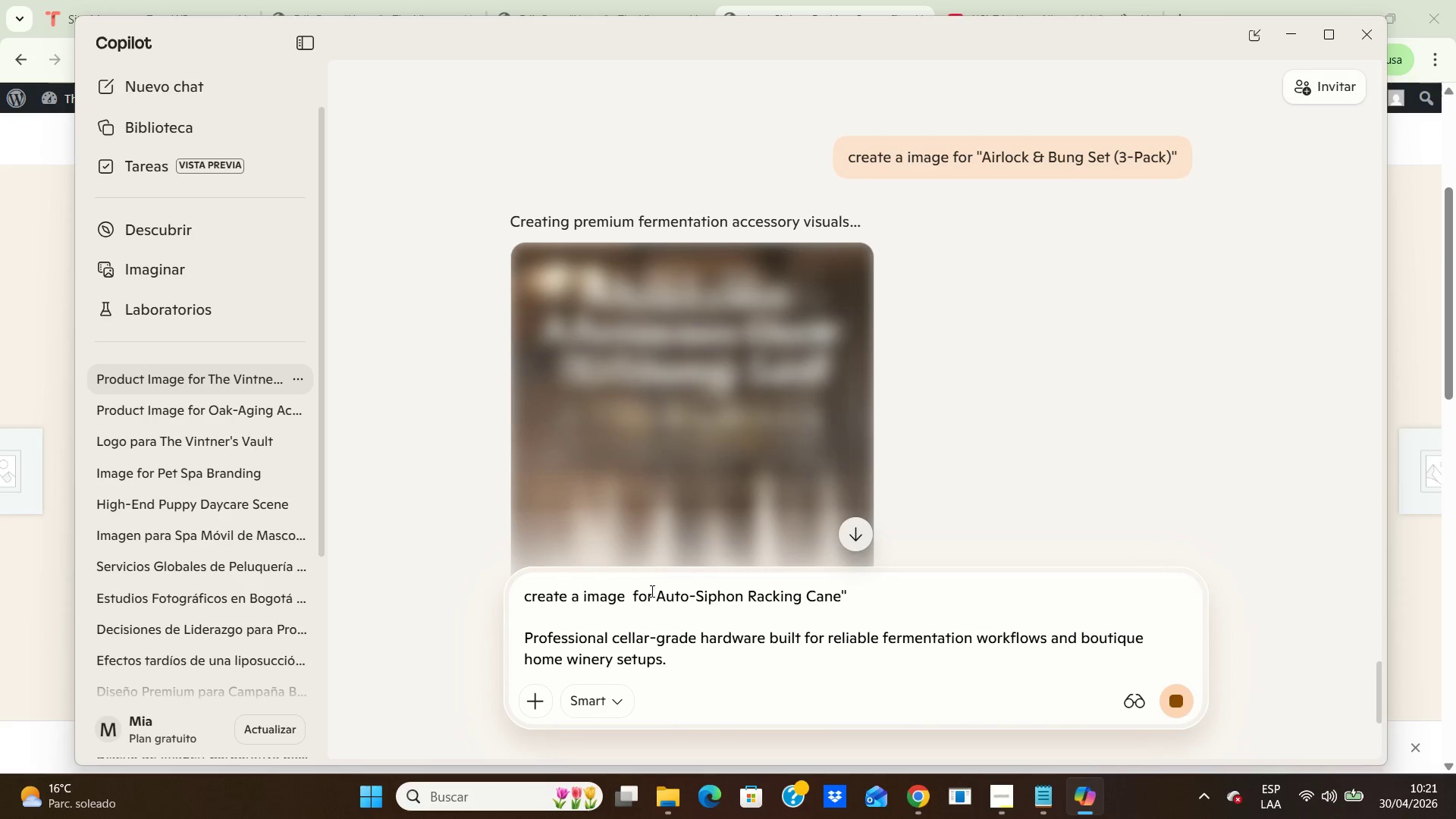 
key(Shift+2)
 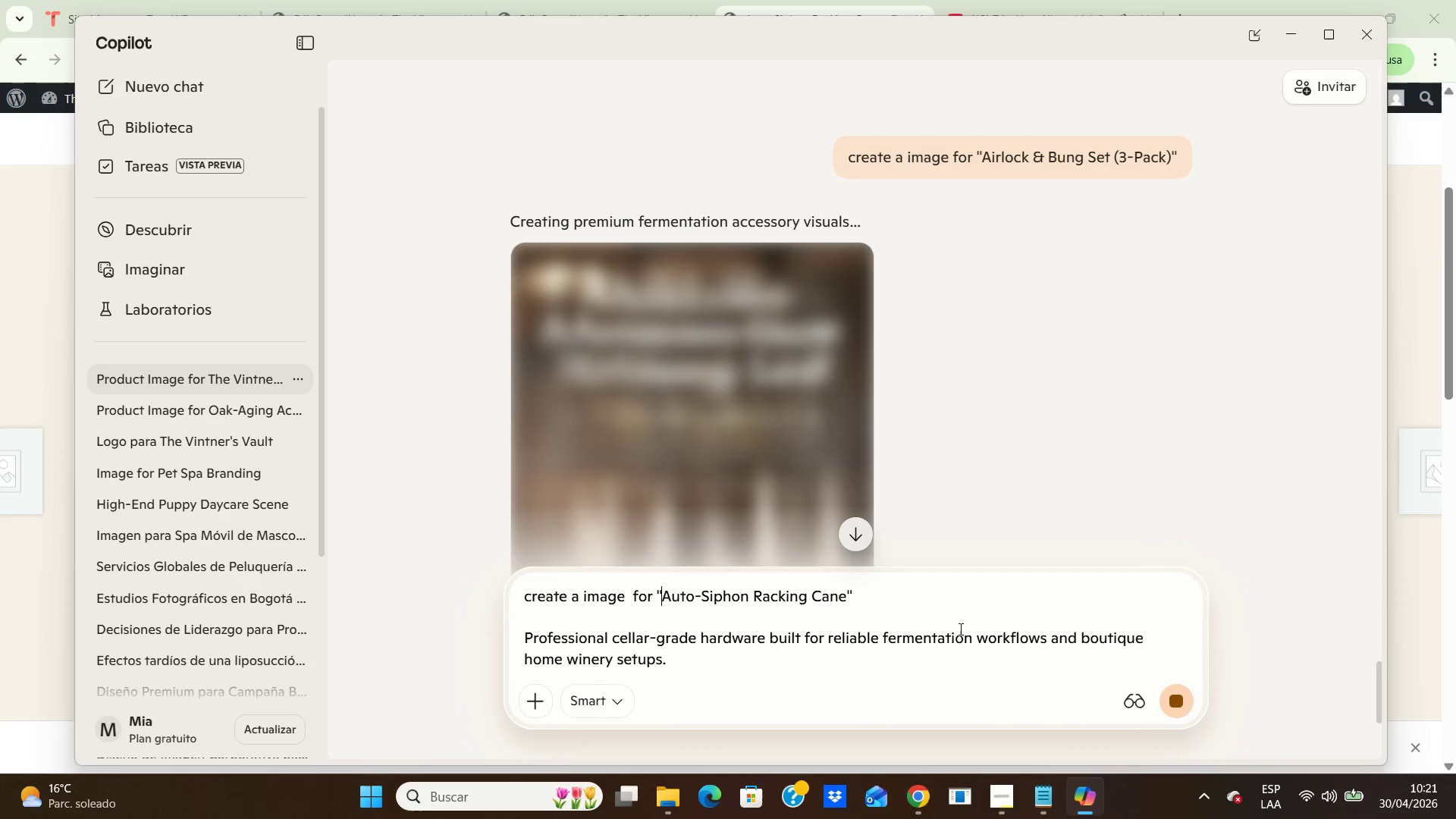 
left_click([930, 595])
 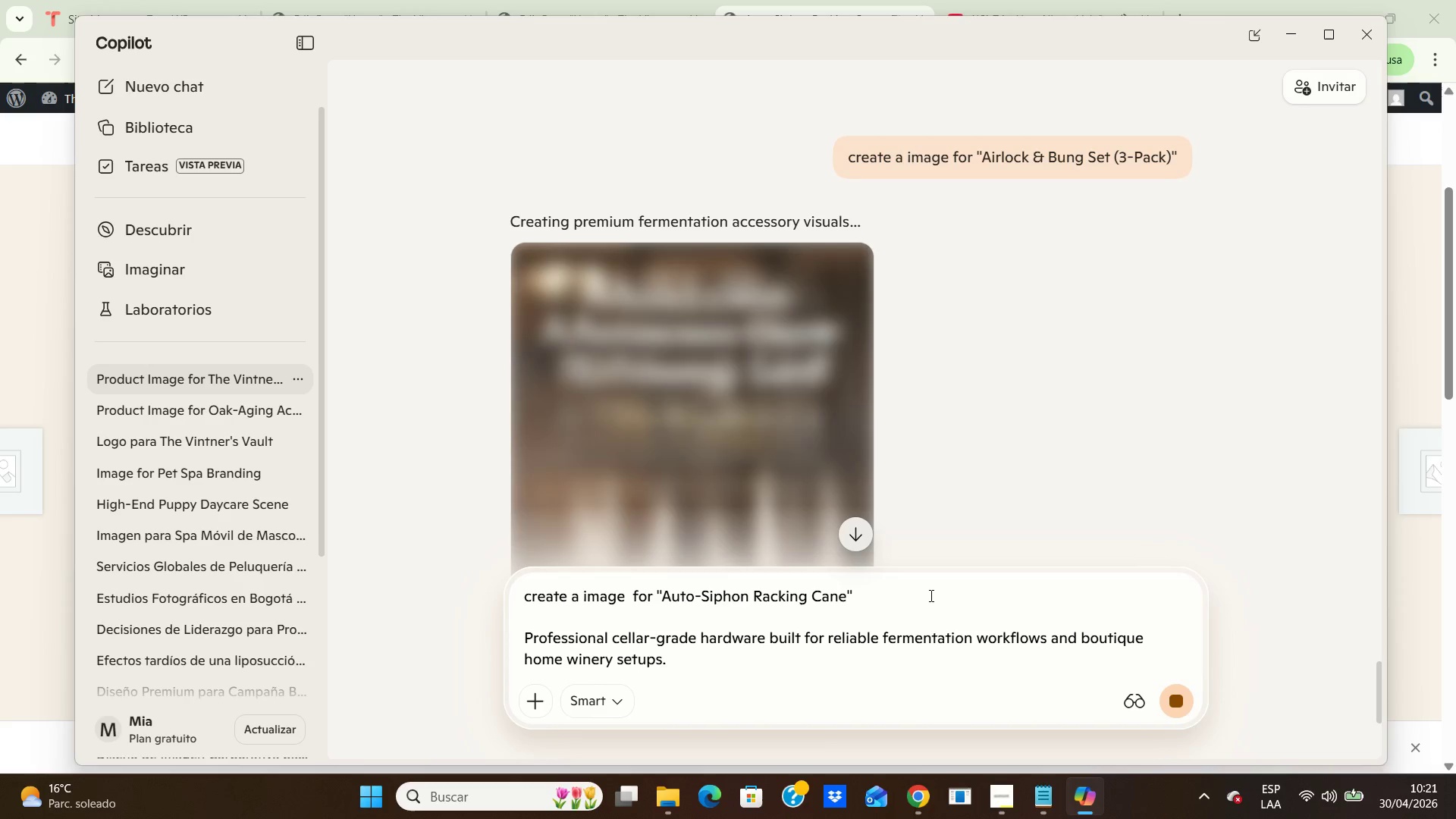 
key(Space)
 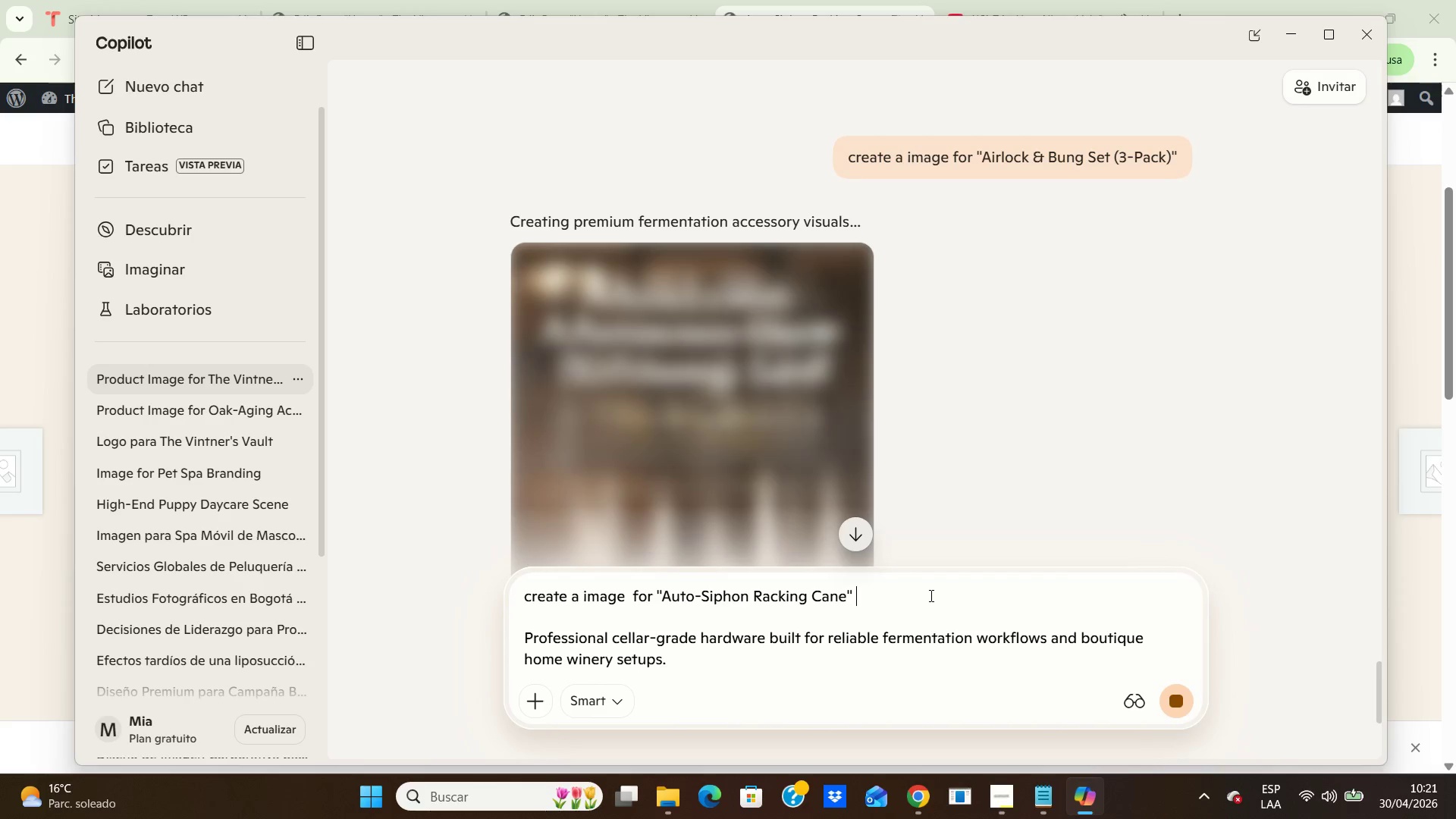 
key(A)
 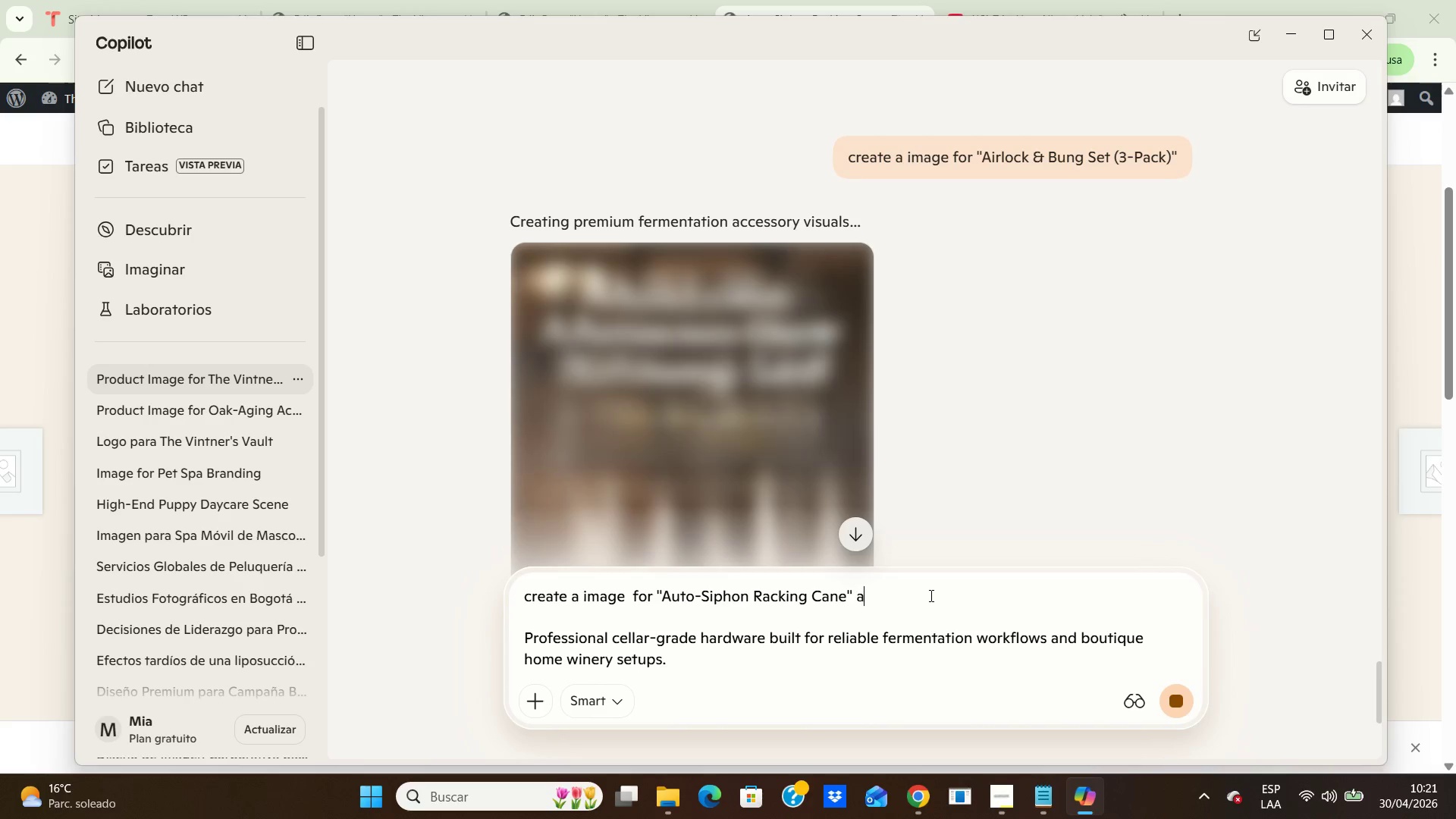 
key(Space)
 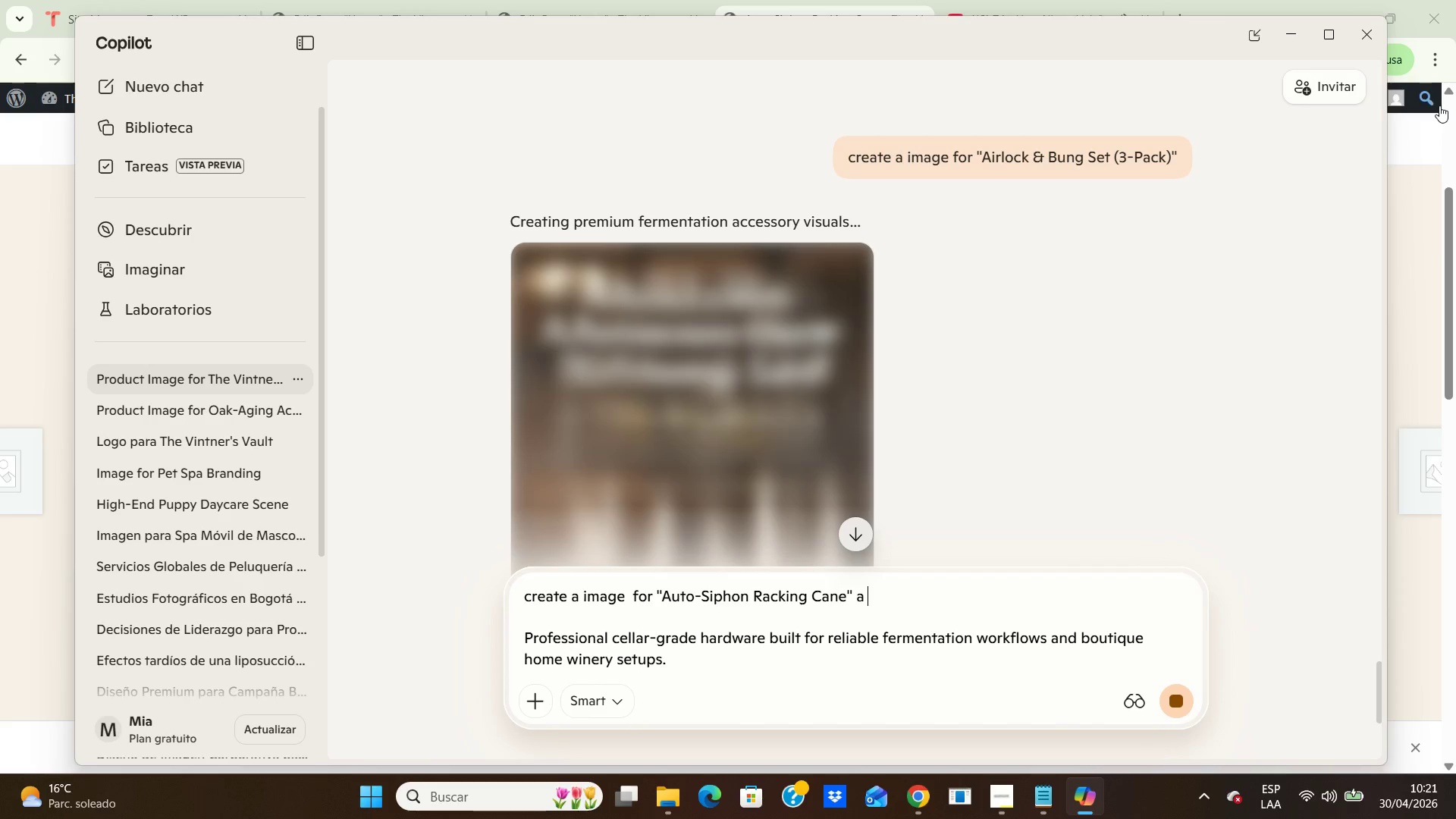 
left_click([1286, 29])
 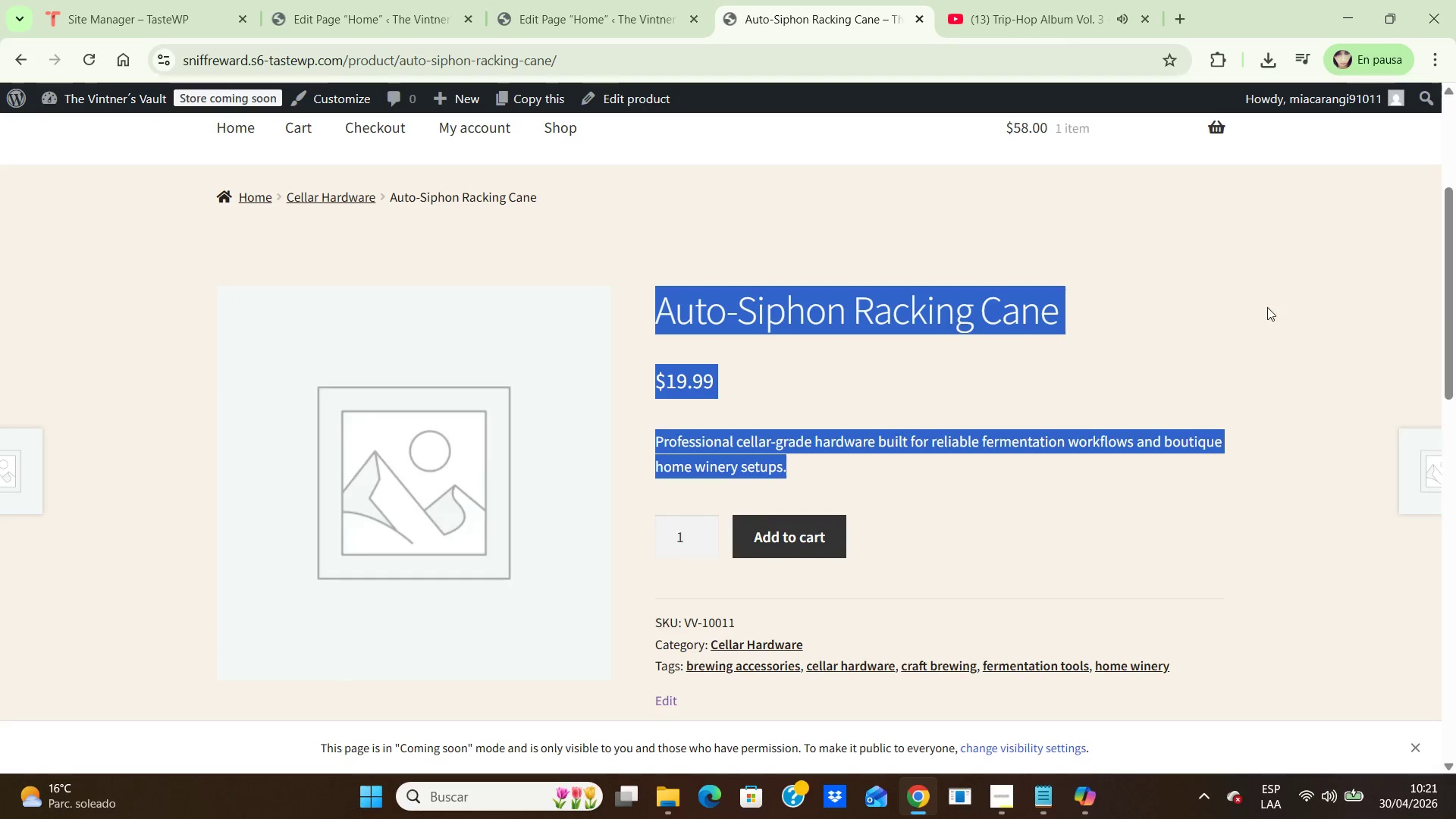 
left_click([1285, 375])
 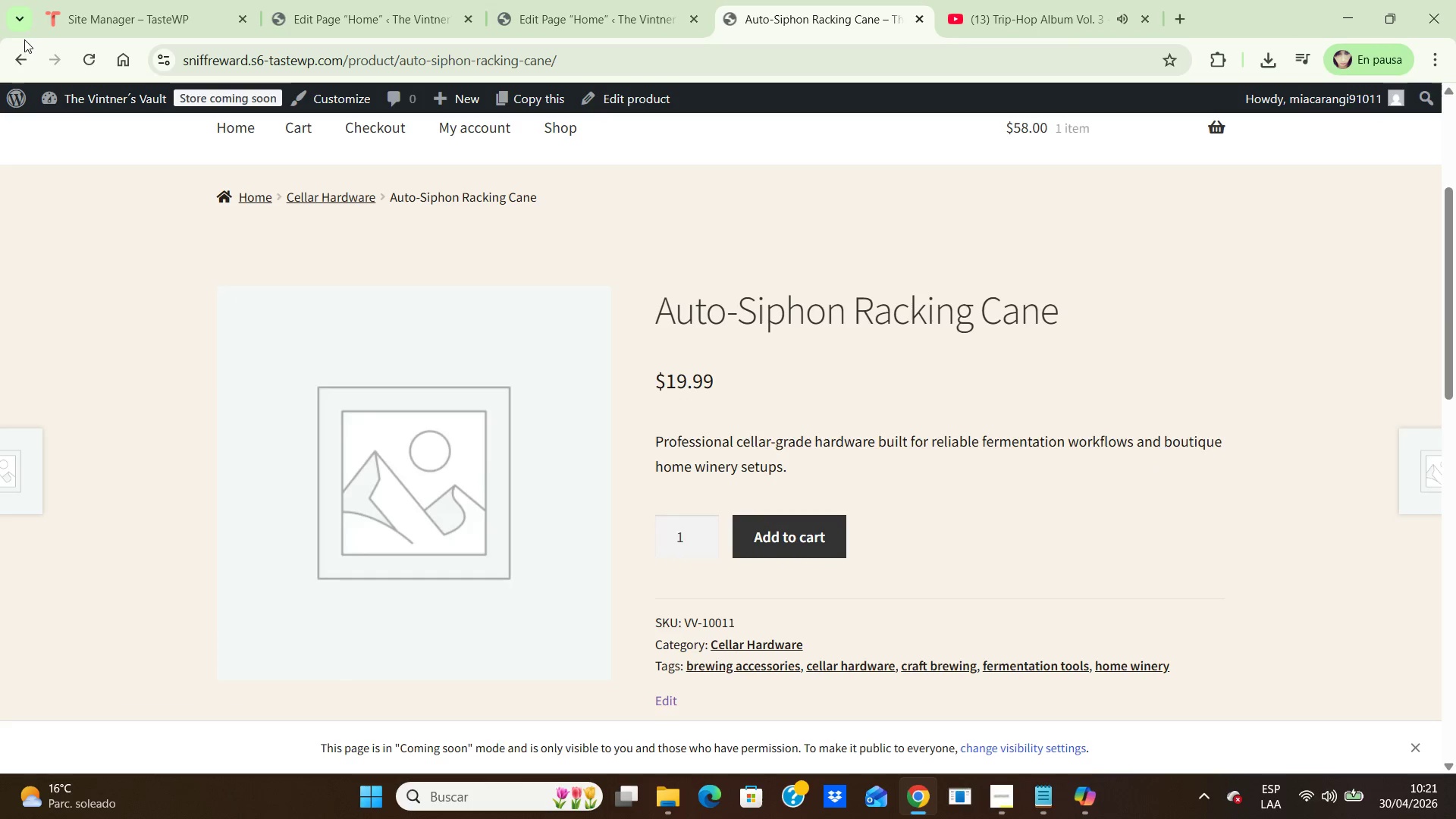 
wait(5.36)
 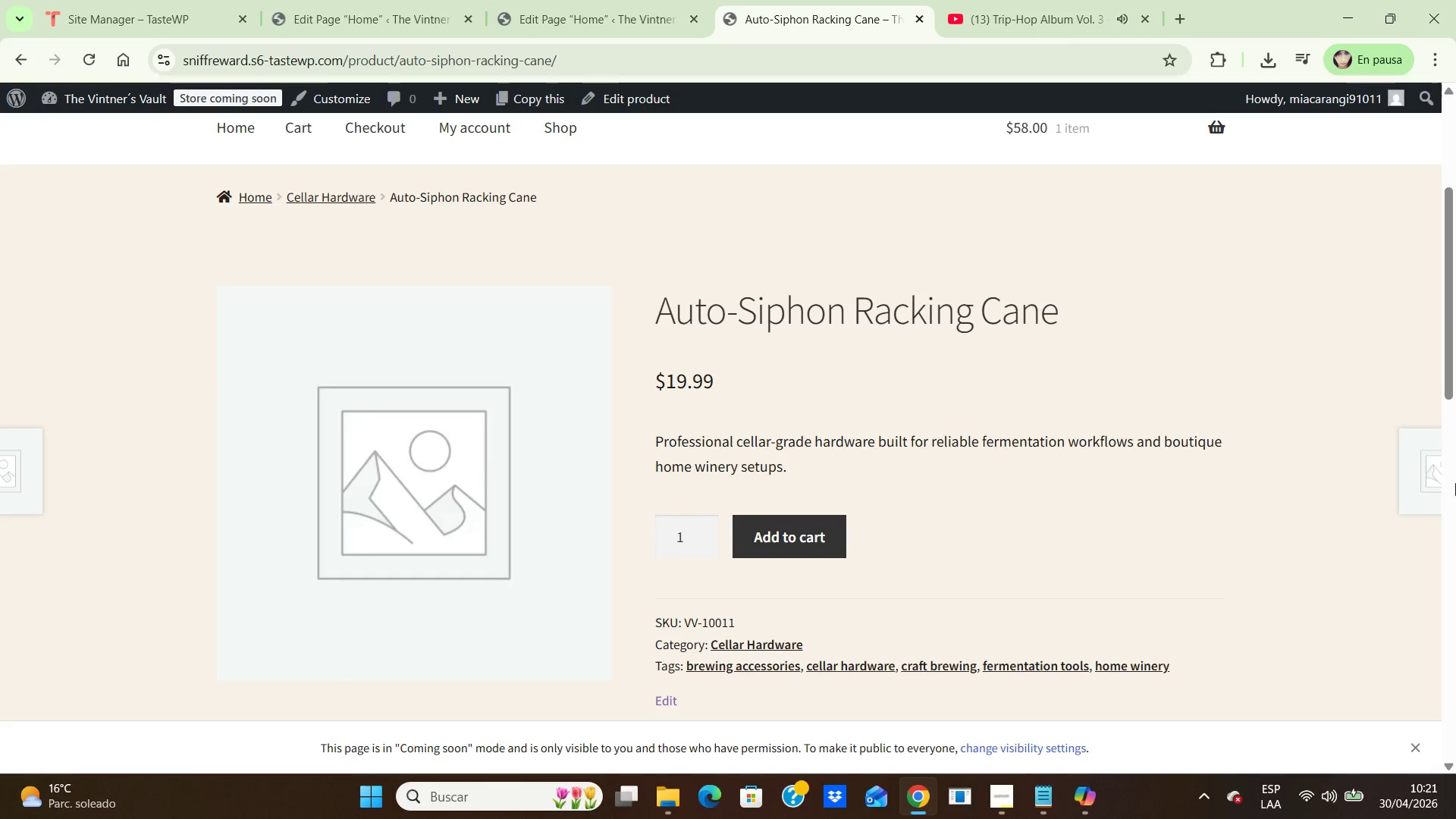 
left_click([23, 99])
 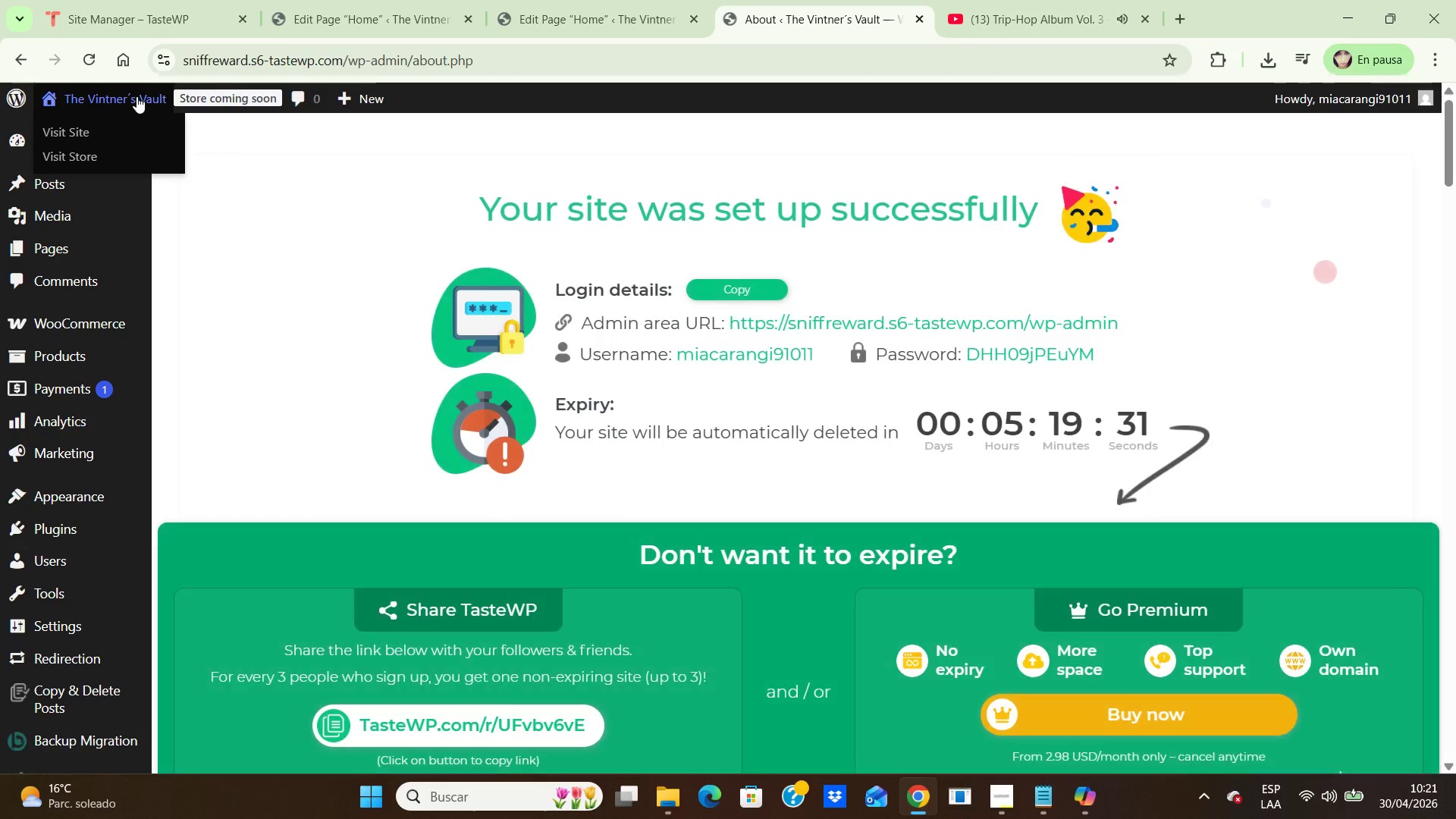 
left_click([118, 156])
 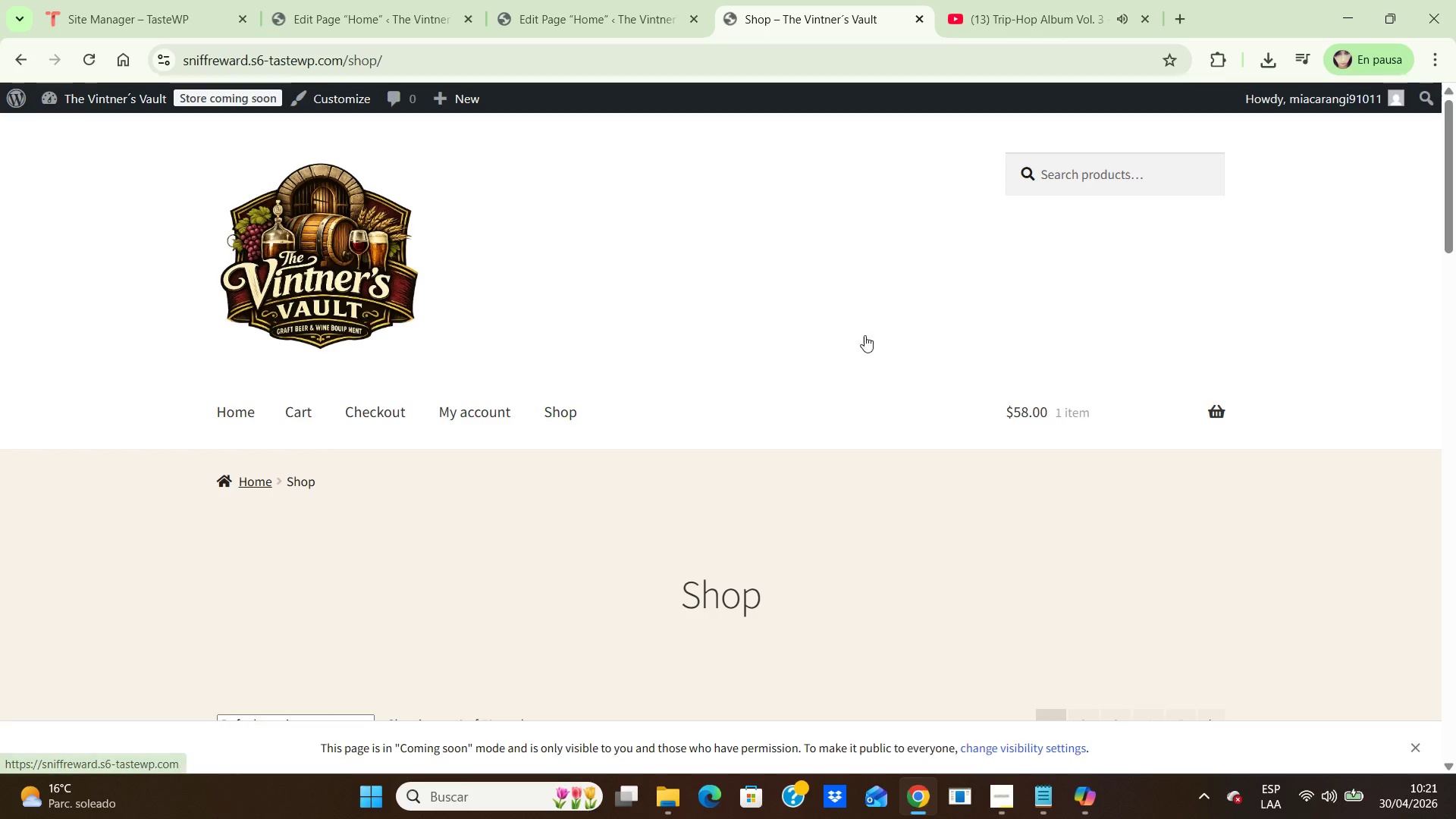 
scroll: coordinate [1211, 427], scroll_direction: down, amount: 13.0
 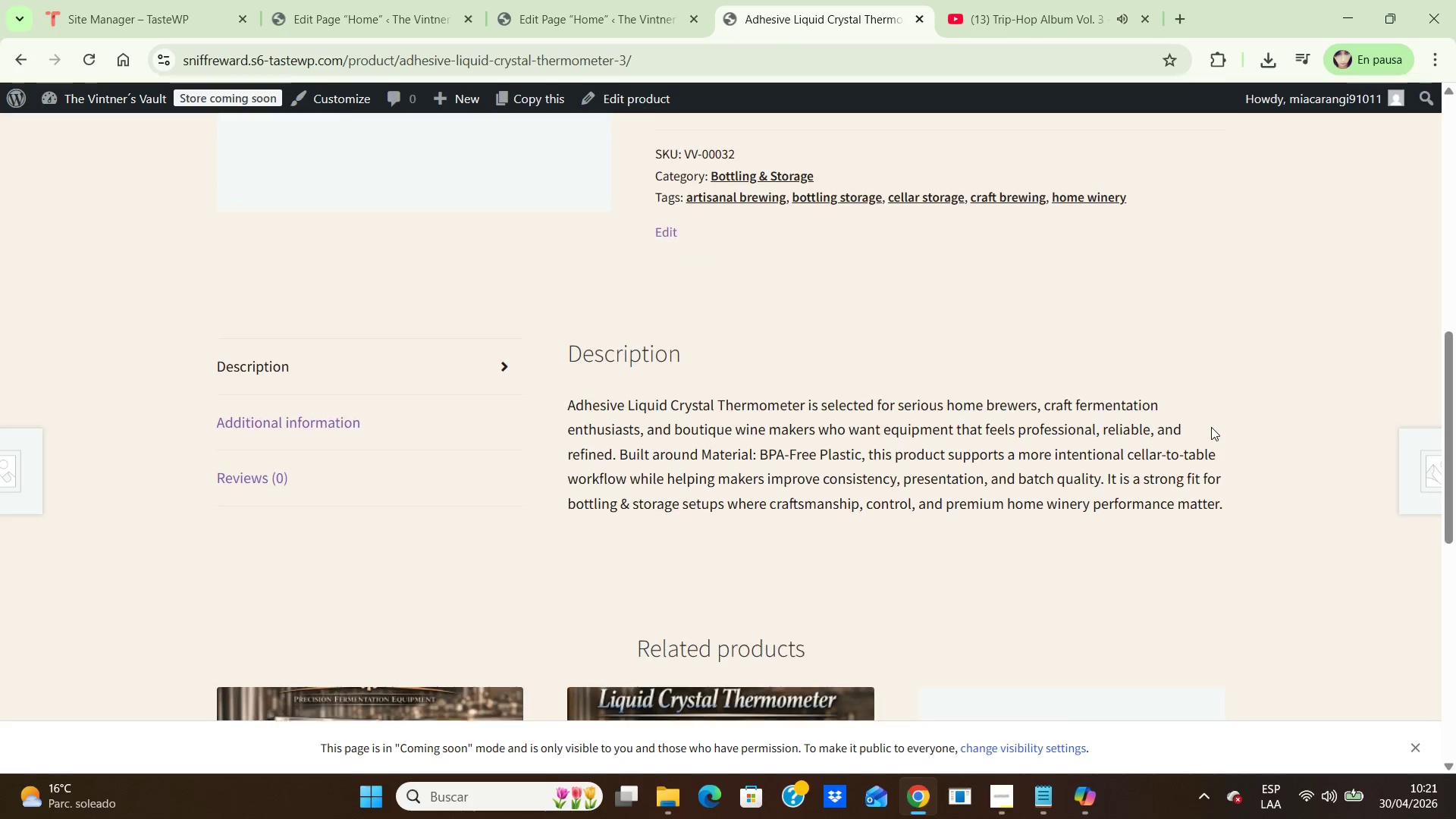 
scroll: coordinate [1211, 427], scroll_direction: up, amount: 4.0
 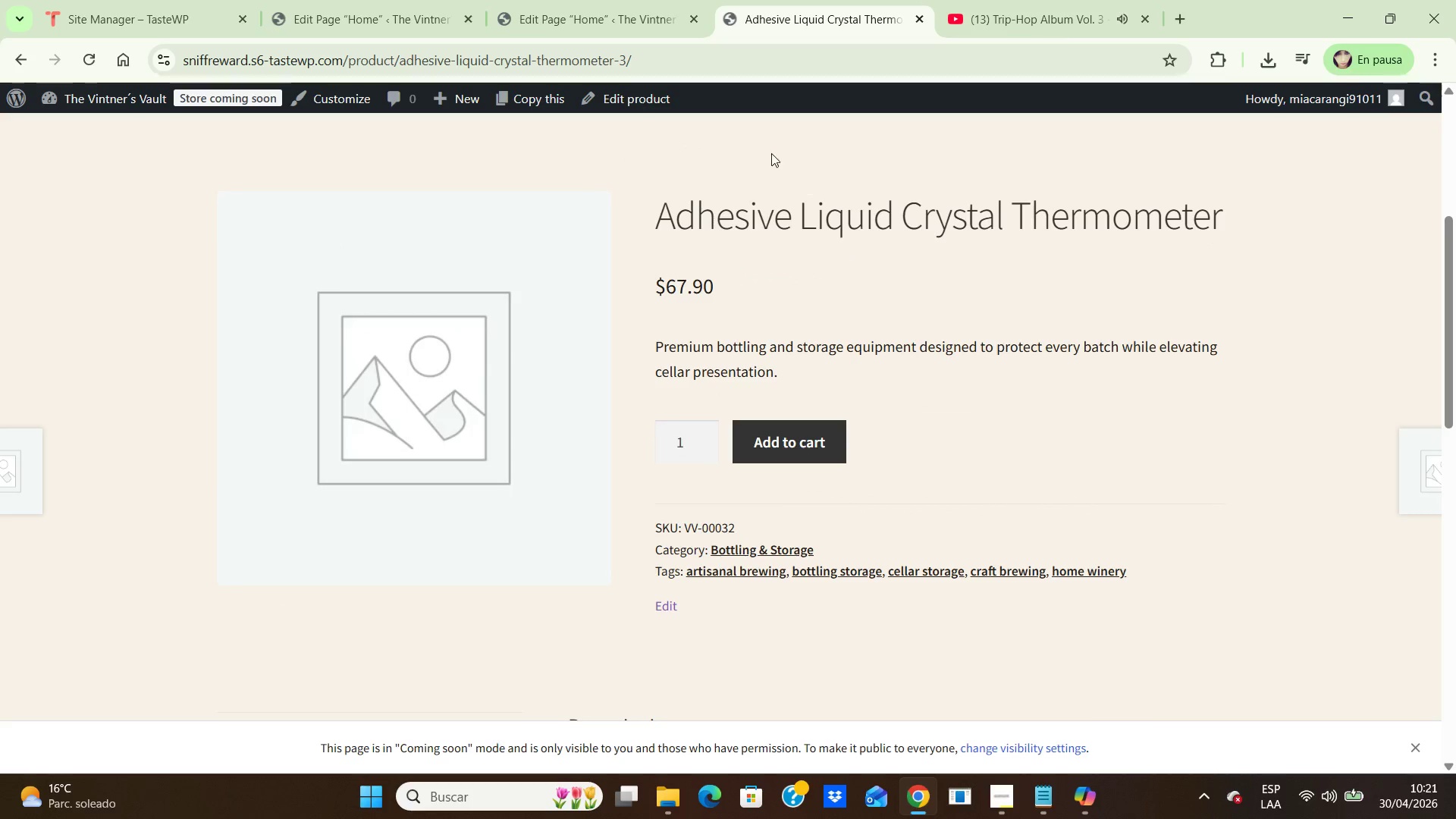 
left_click([617, 102])
 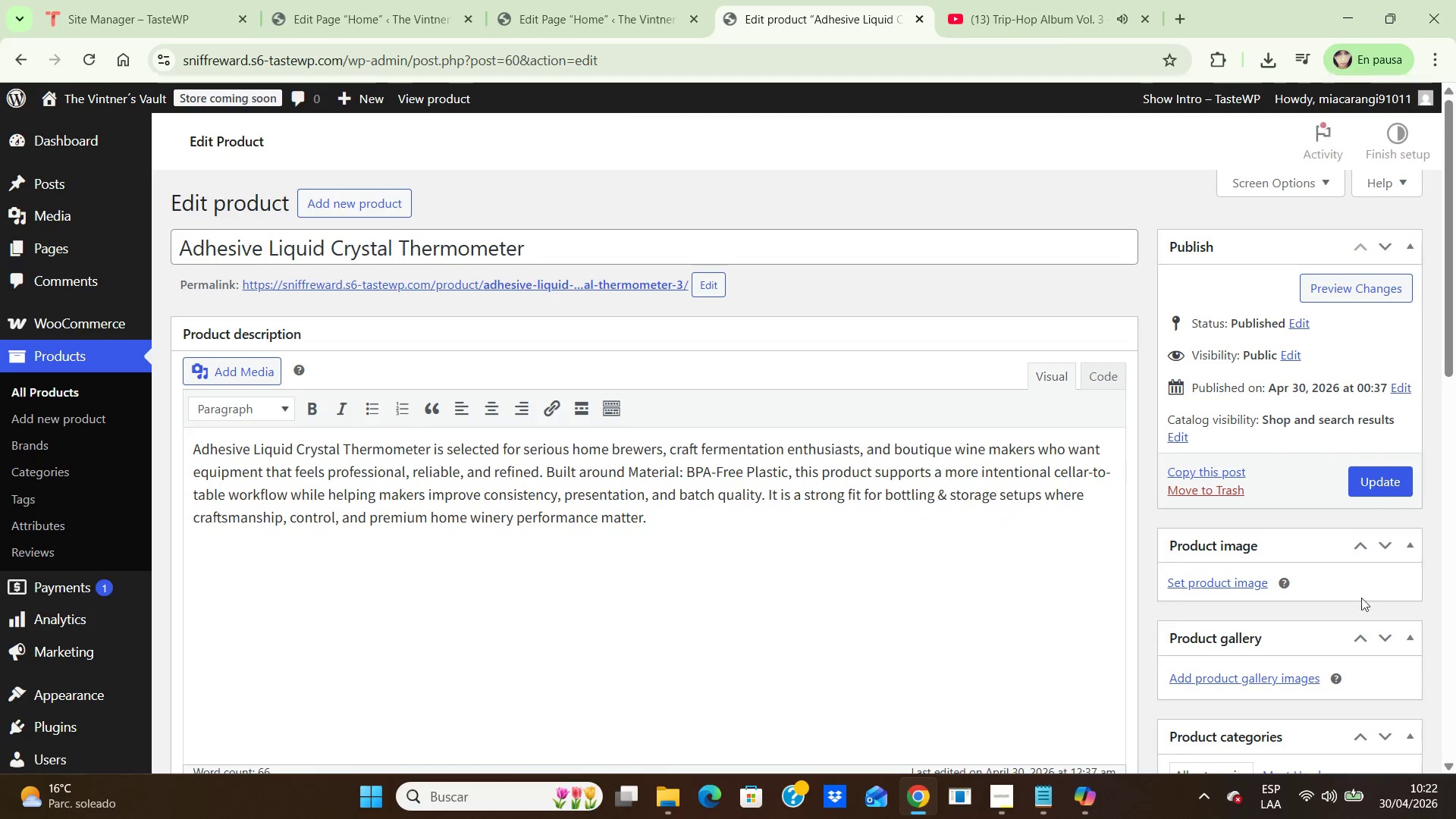 
left_click([1242, 589])
 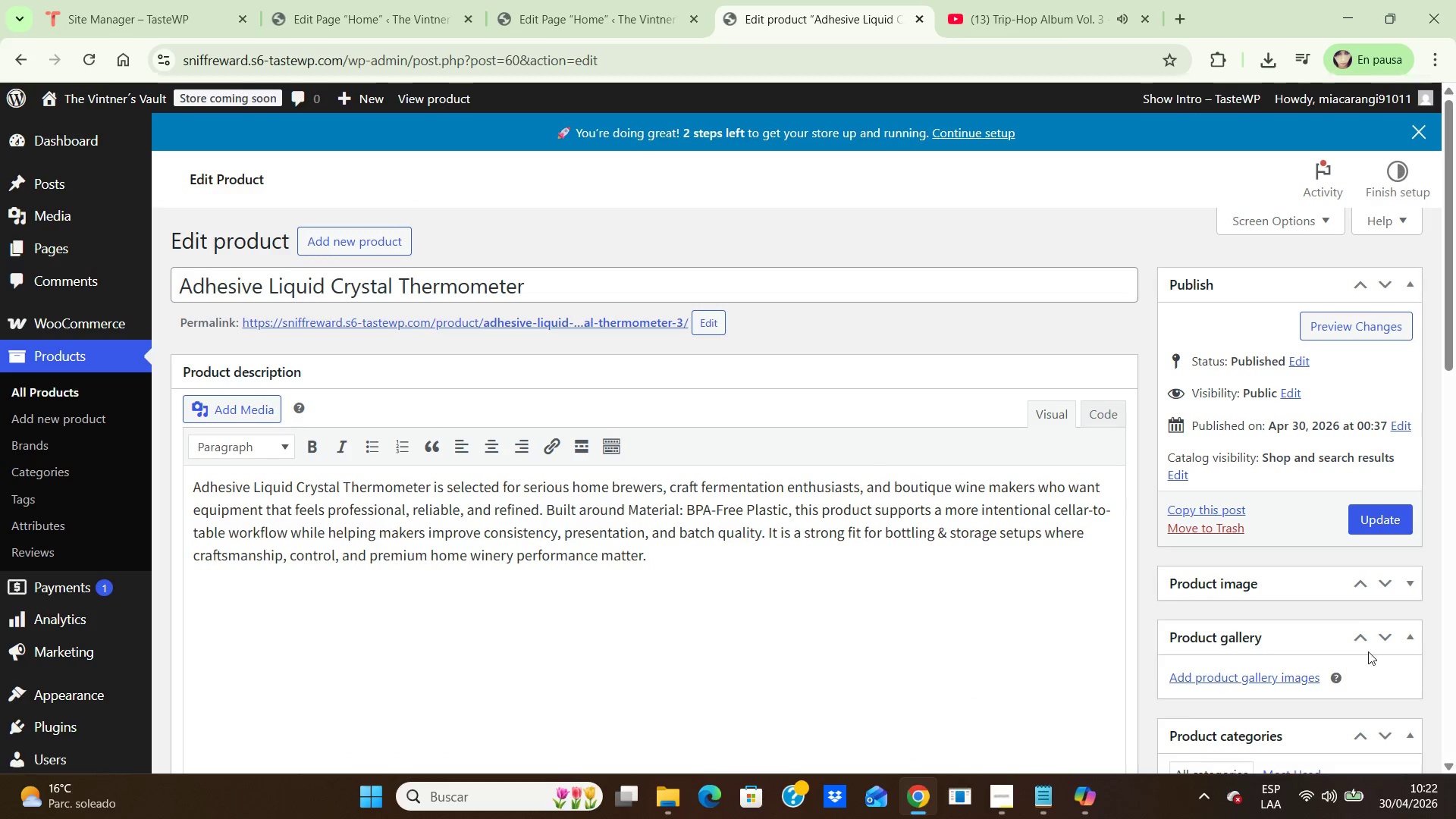 
scroll: coordinate [1320, 588], scroll_direction: down, amount: 3.0
 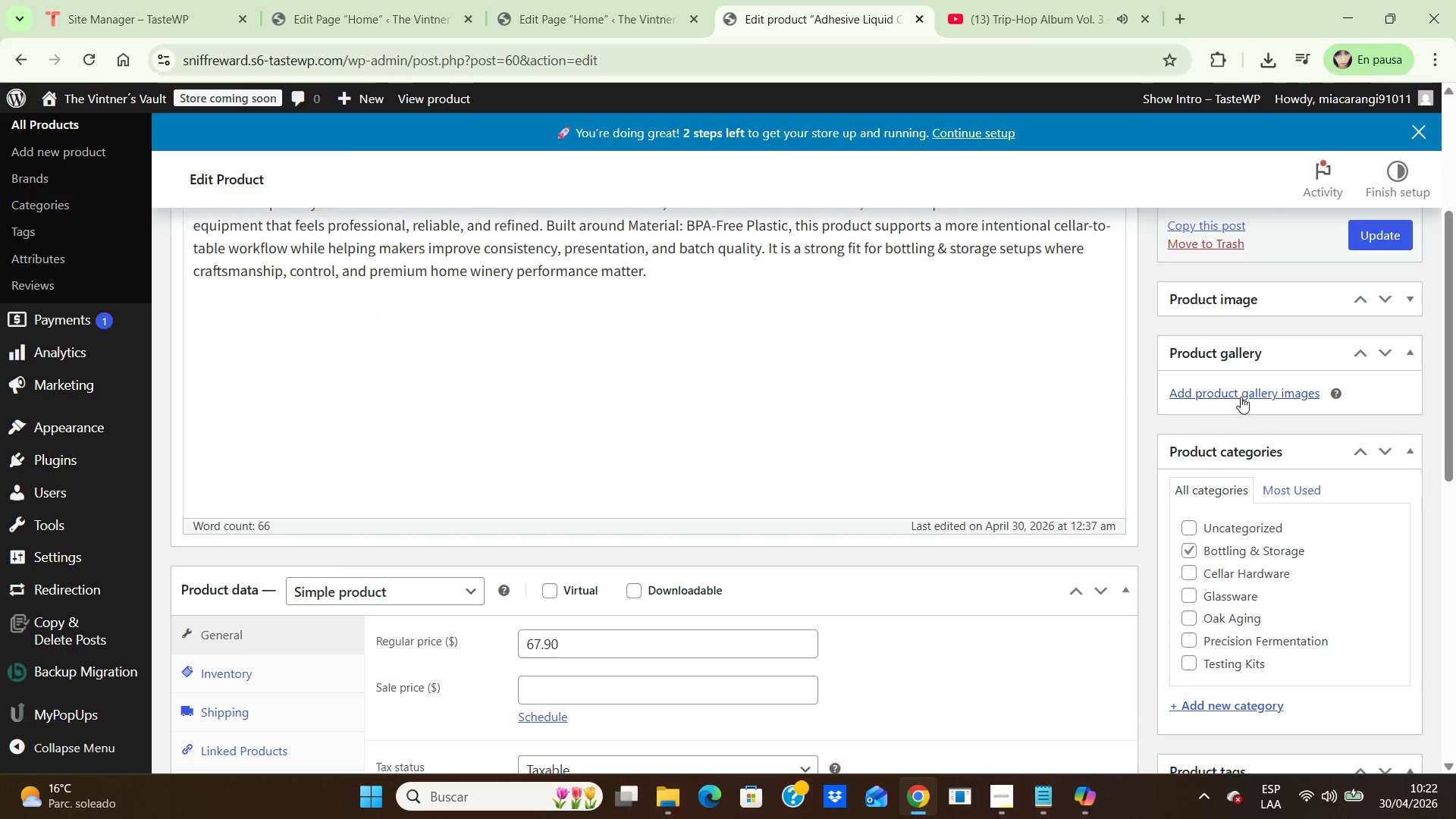 
left_click([1241, 397])
 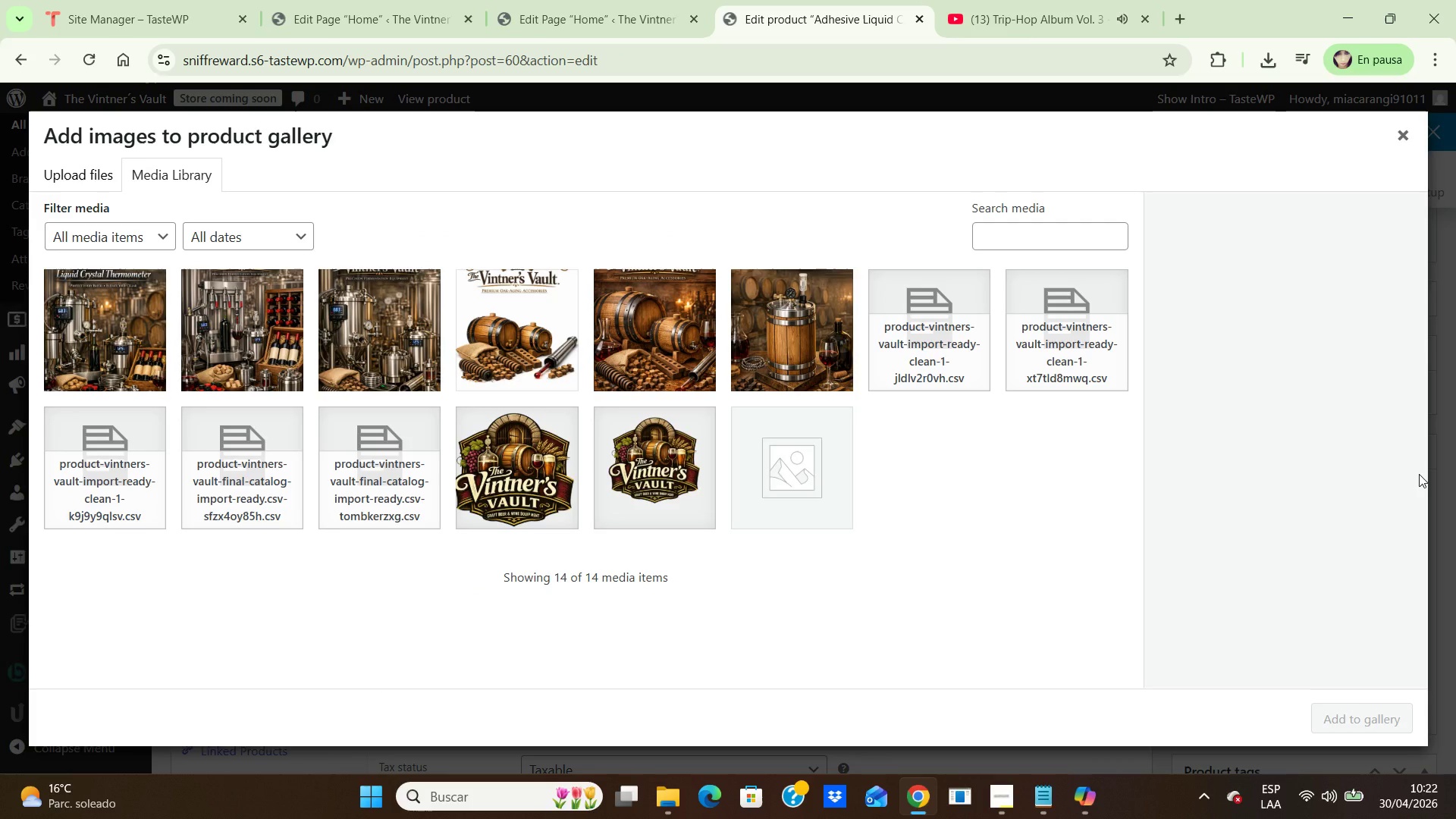 
wait(10.42)
 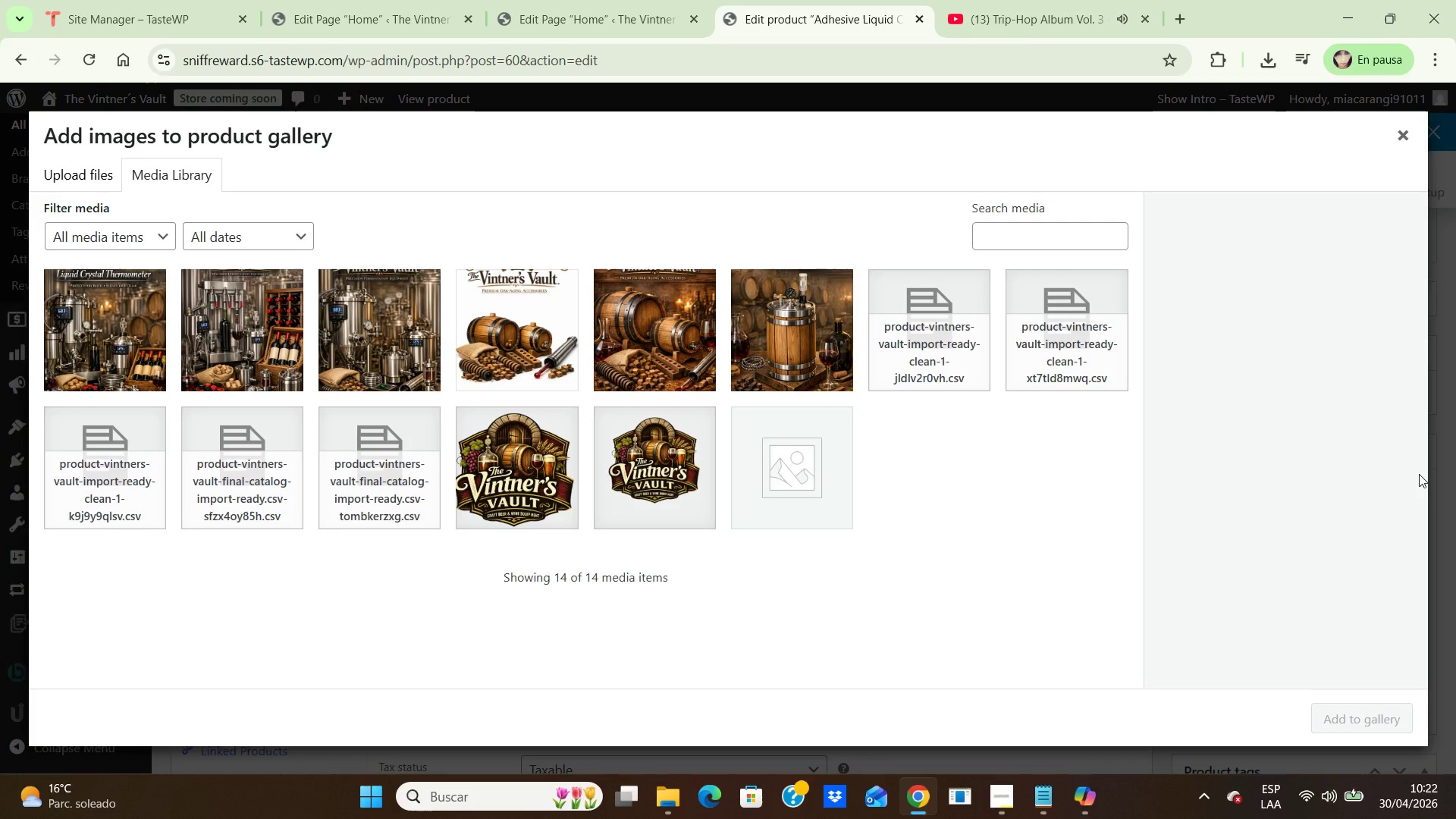 
left_click([78, 328])
 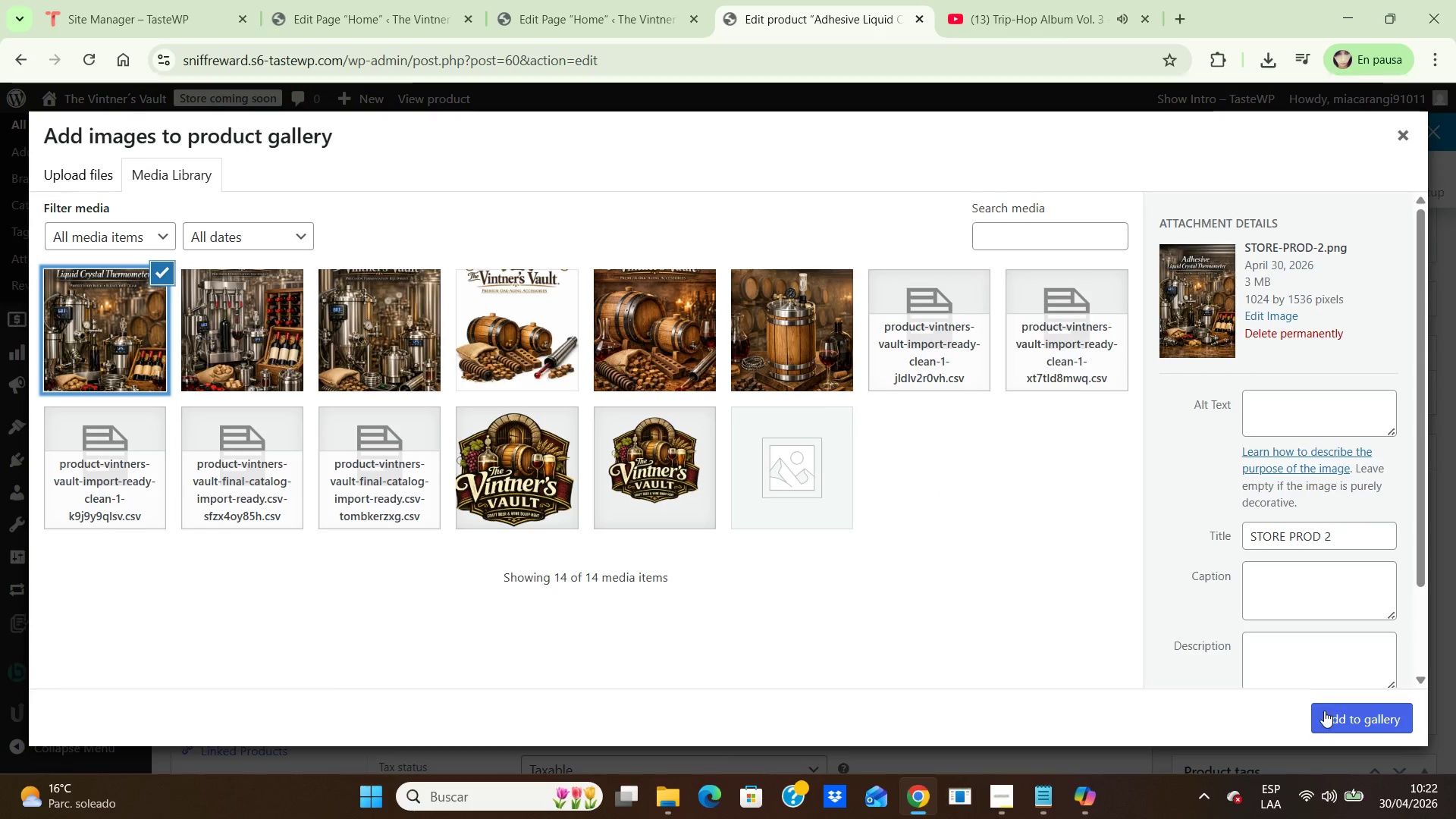 
left_click([1345, 717])
 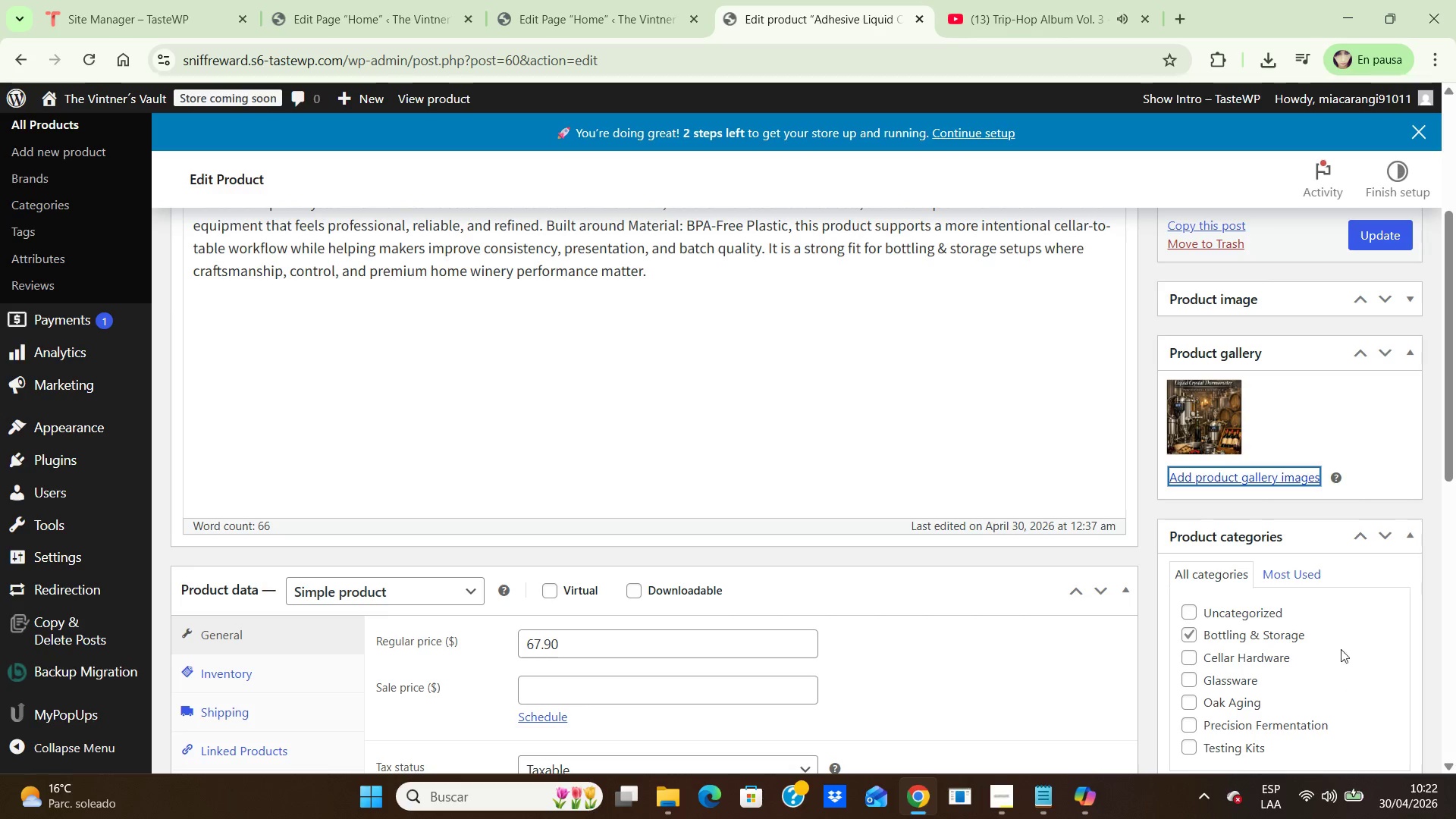 
scroll: coordinate [1330, 608], scroll_direction: down, amount: 3.0
 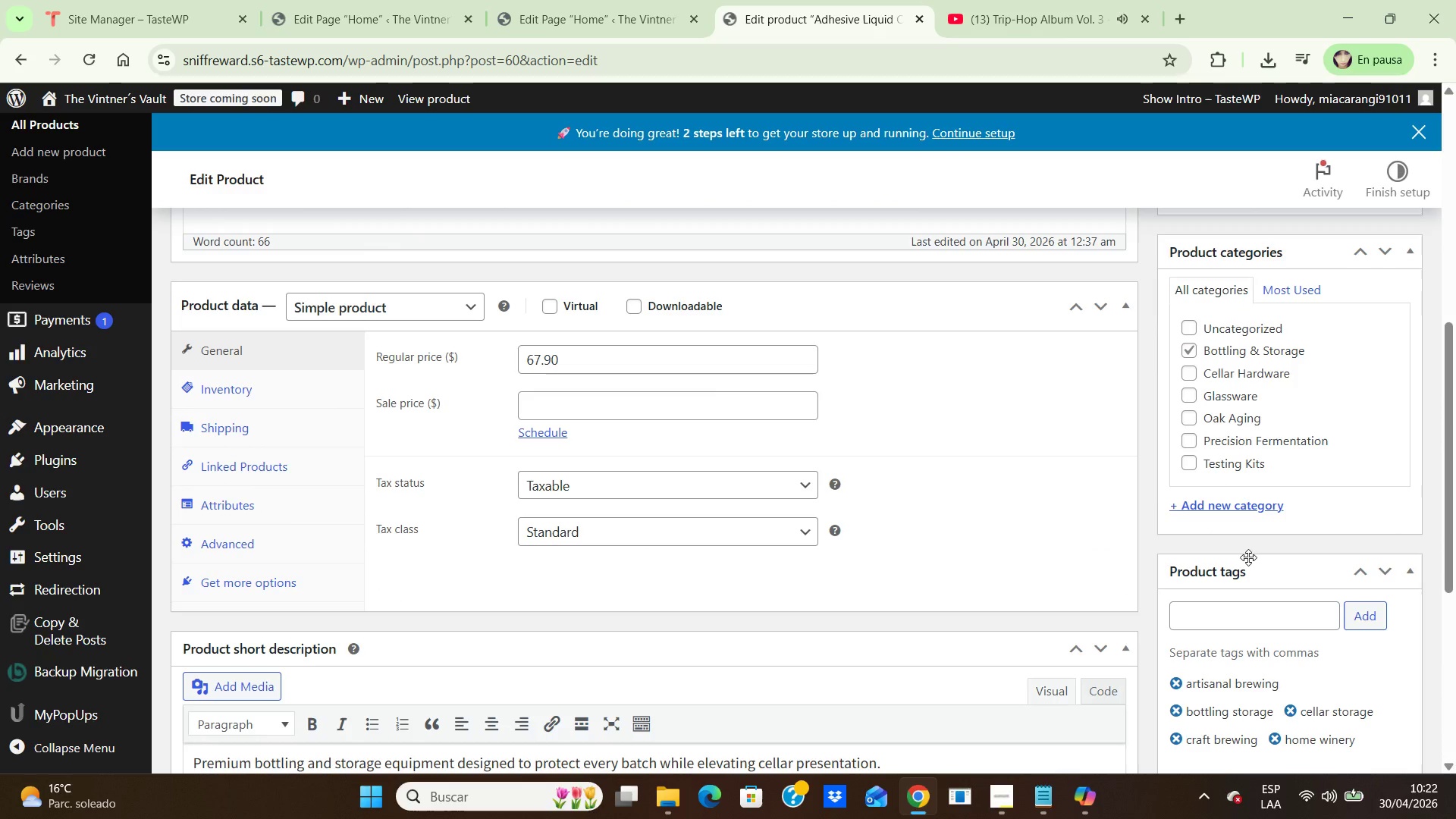 
scroll: coordinate [1250, 557], scroll_direction: up, amount: 3.0
 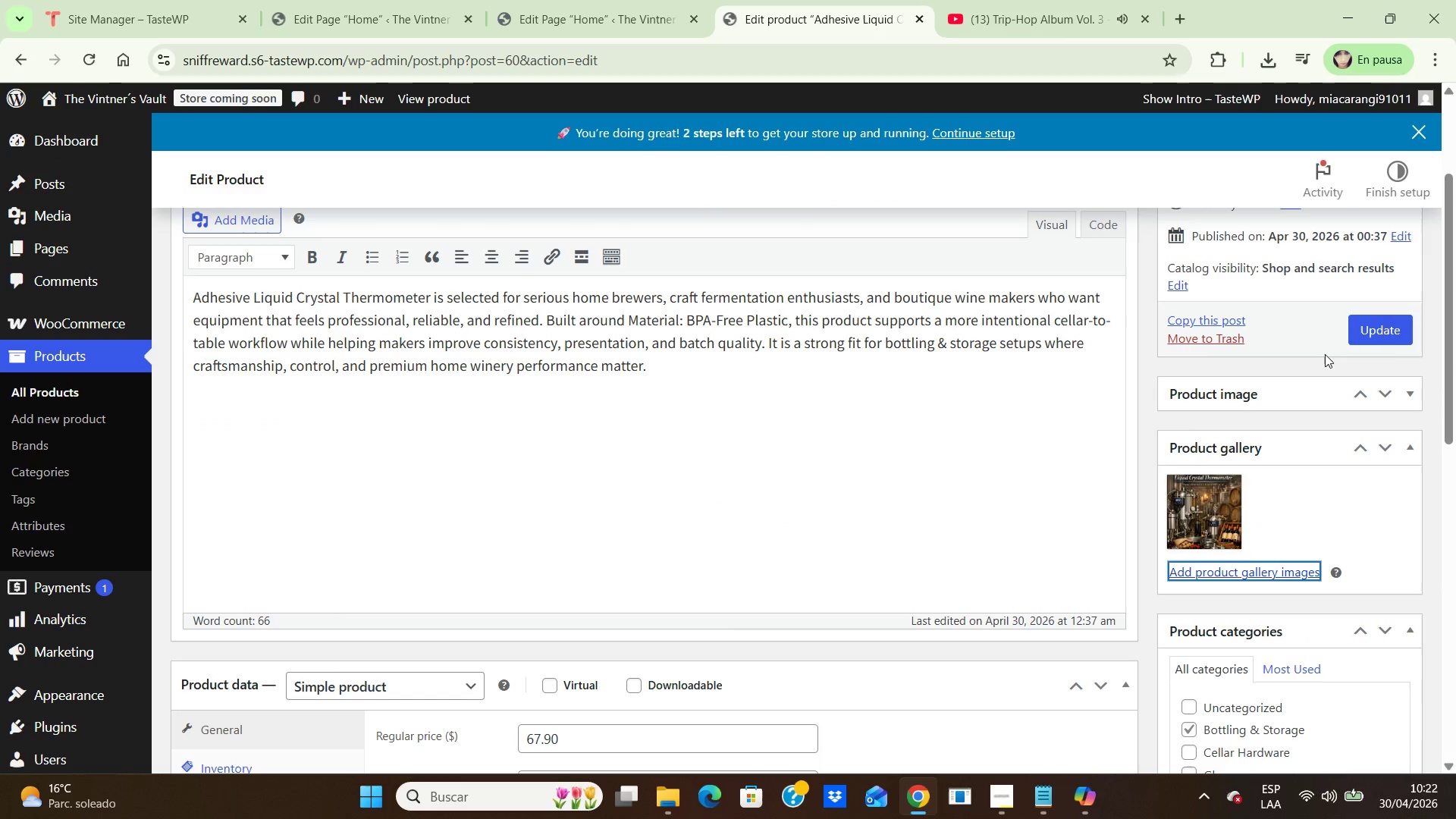 
left_click([1372, 332])
 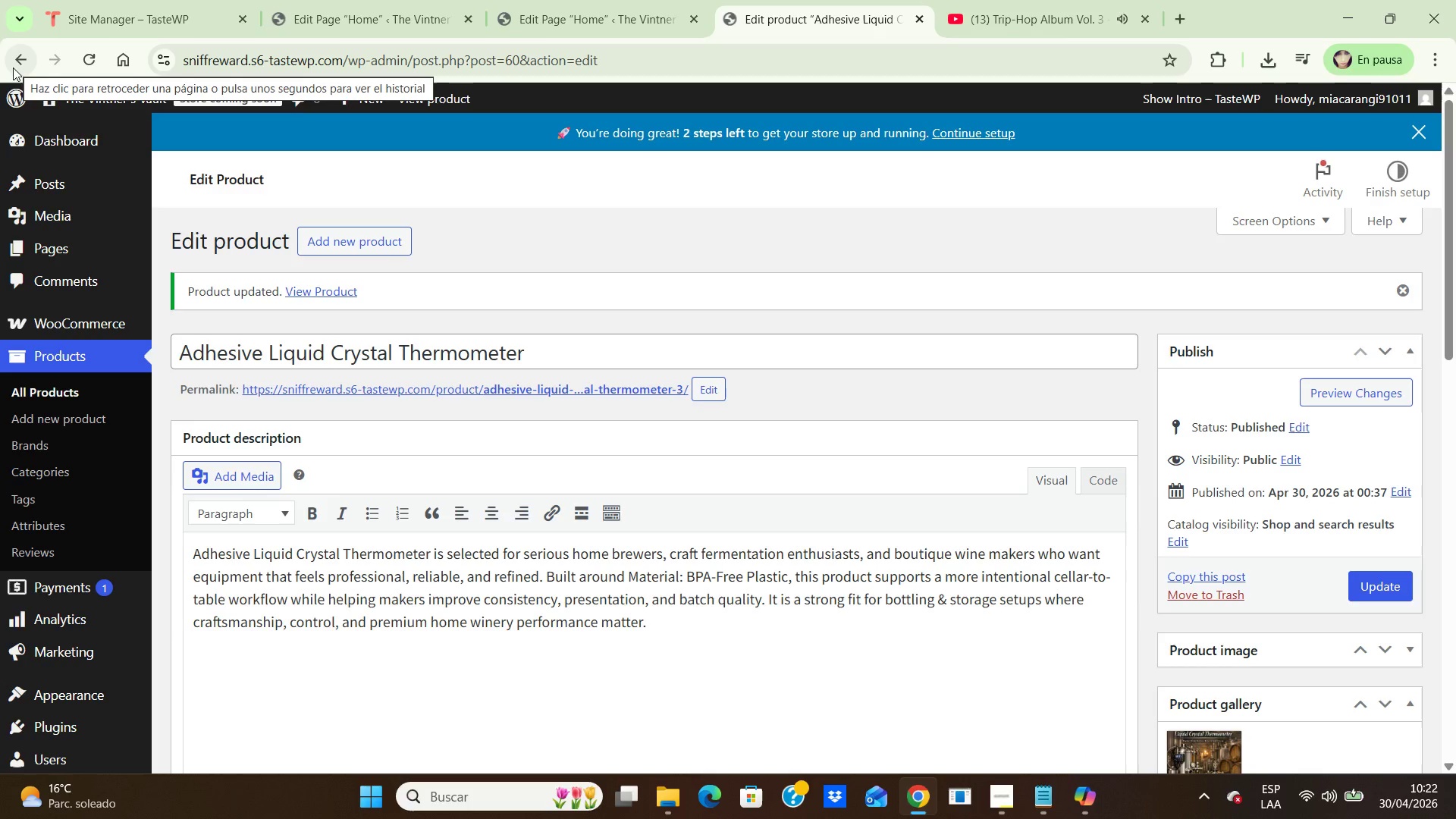 
wait(6.94)
 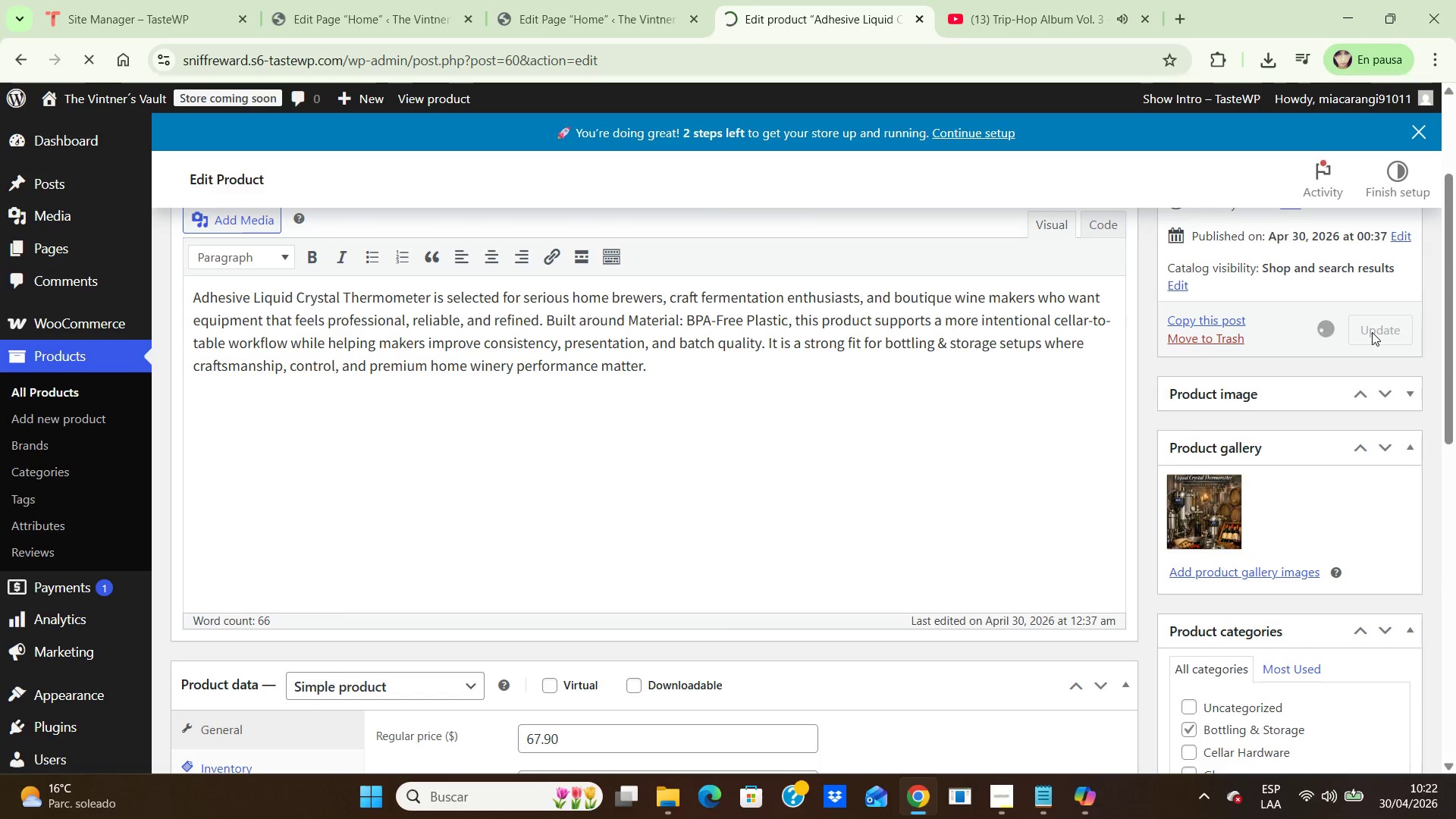 
left_click([110, 156])
 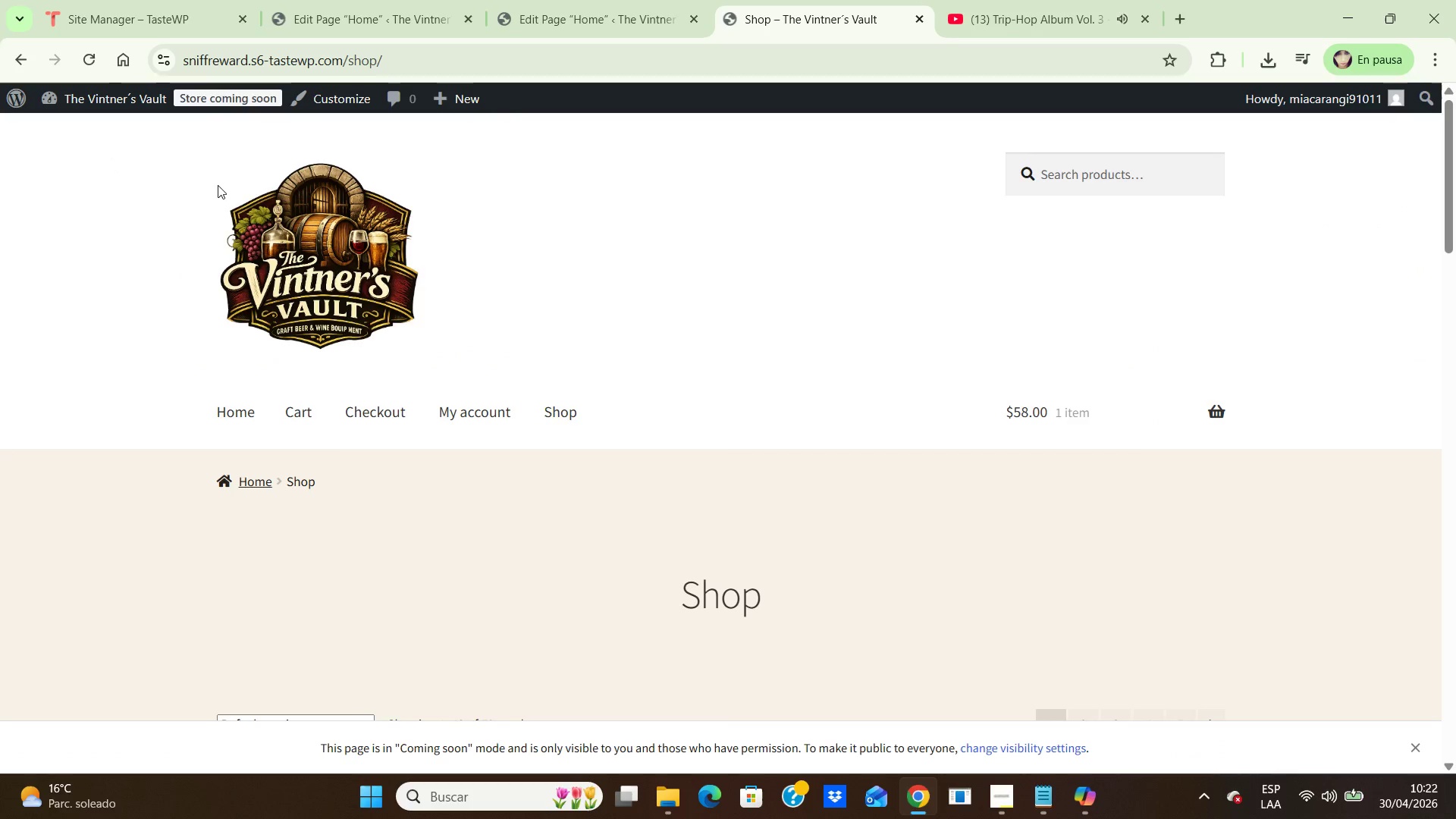 
scroll: coordinate [1112, 407], scroll_direction: down, amount: 3.0
 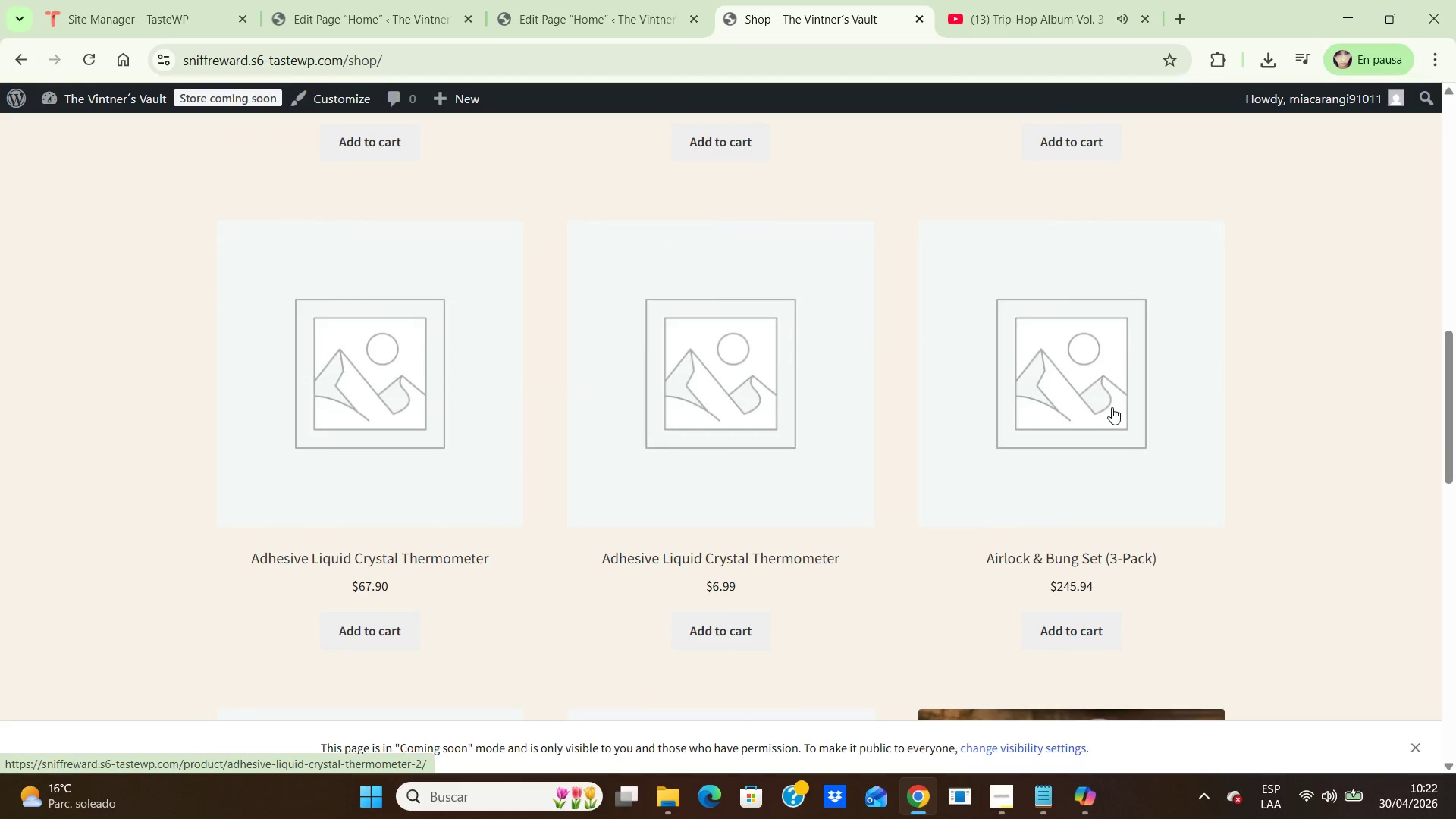 
scroll: coordinate [1112, 407], scroll_direction: up, amount: 3.0
 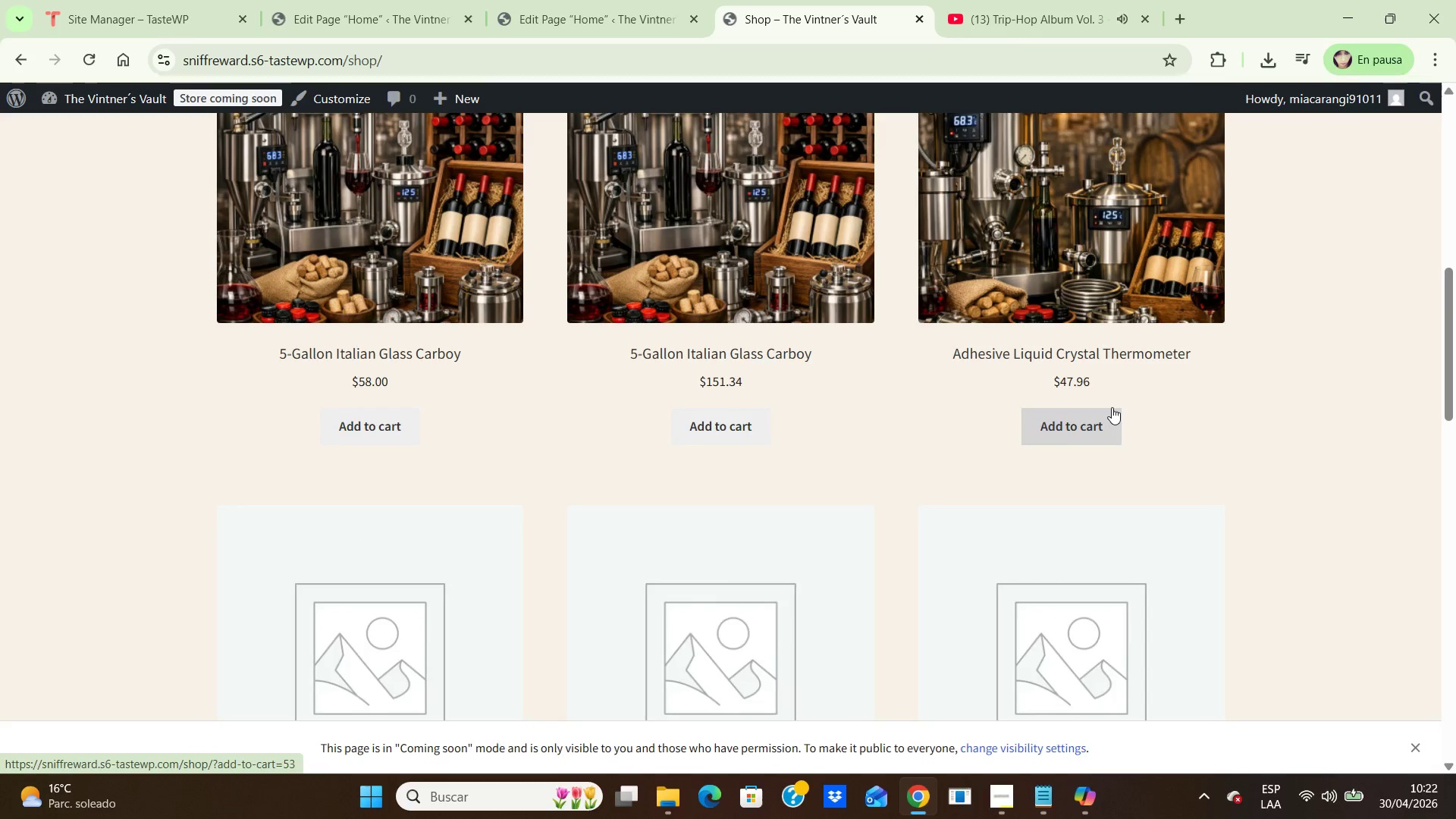 
scroll: coordinate [1112, 407], scroll_direction: down, amount: 3.0
 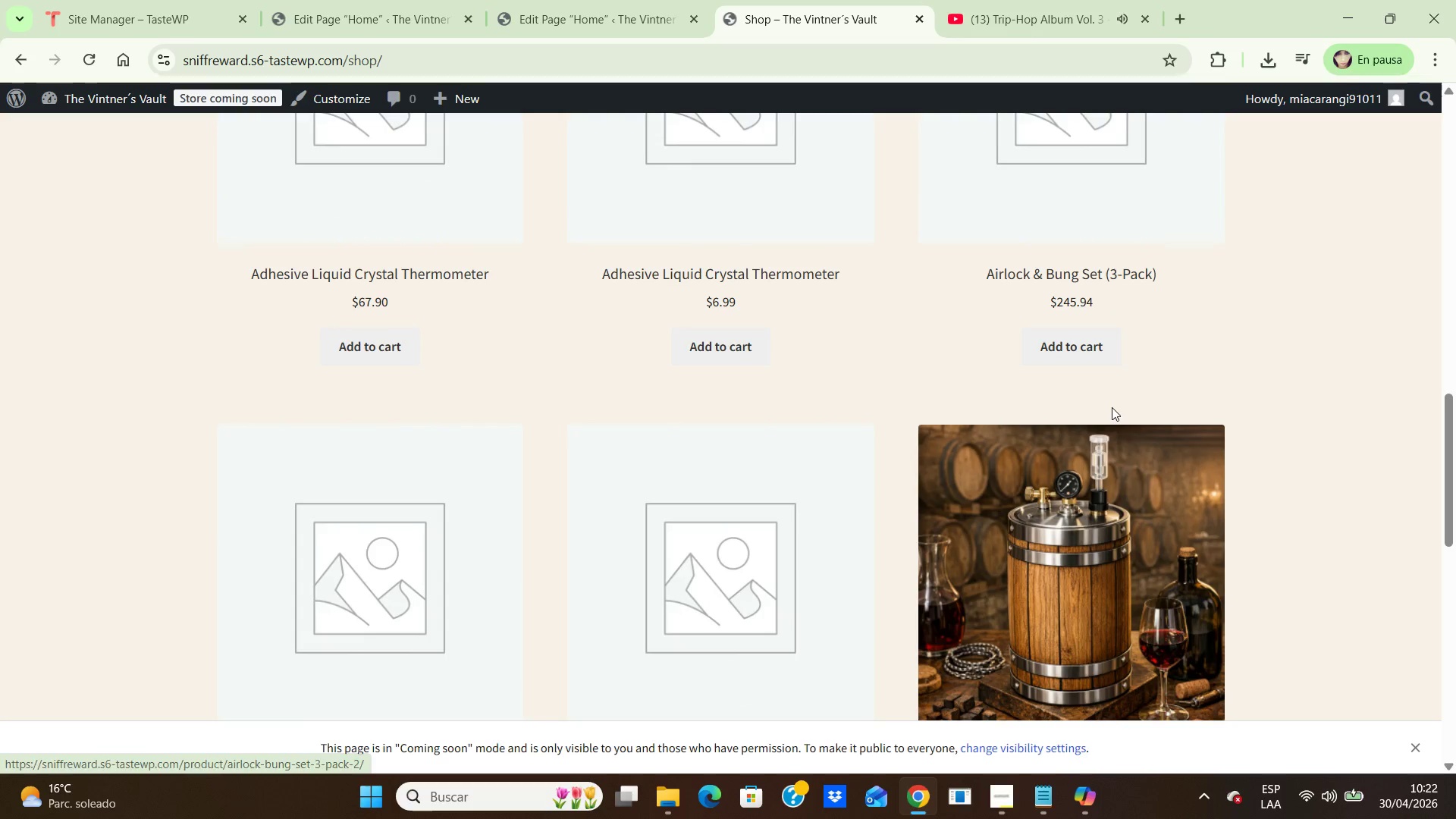 
scroll: coordinate [1112, 407], scroll_direction: up, amount: 2.0
 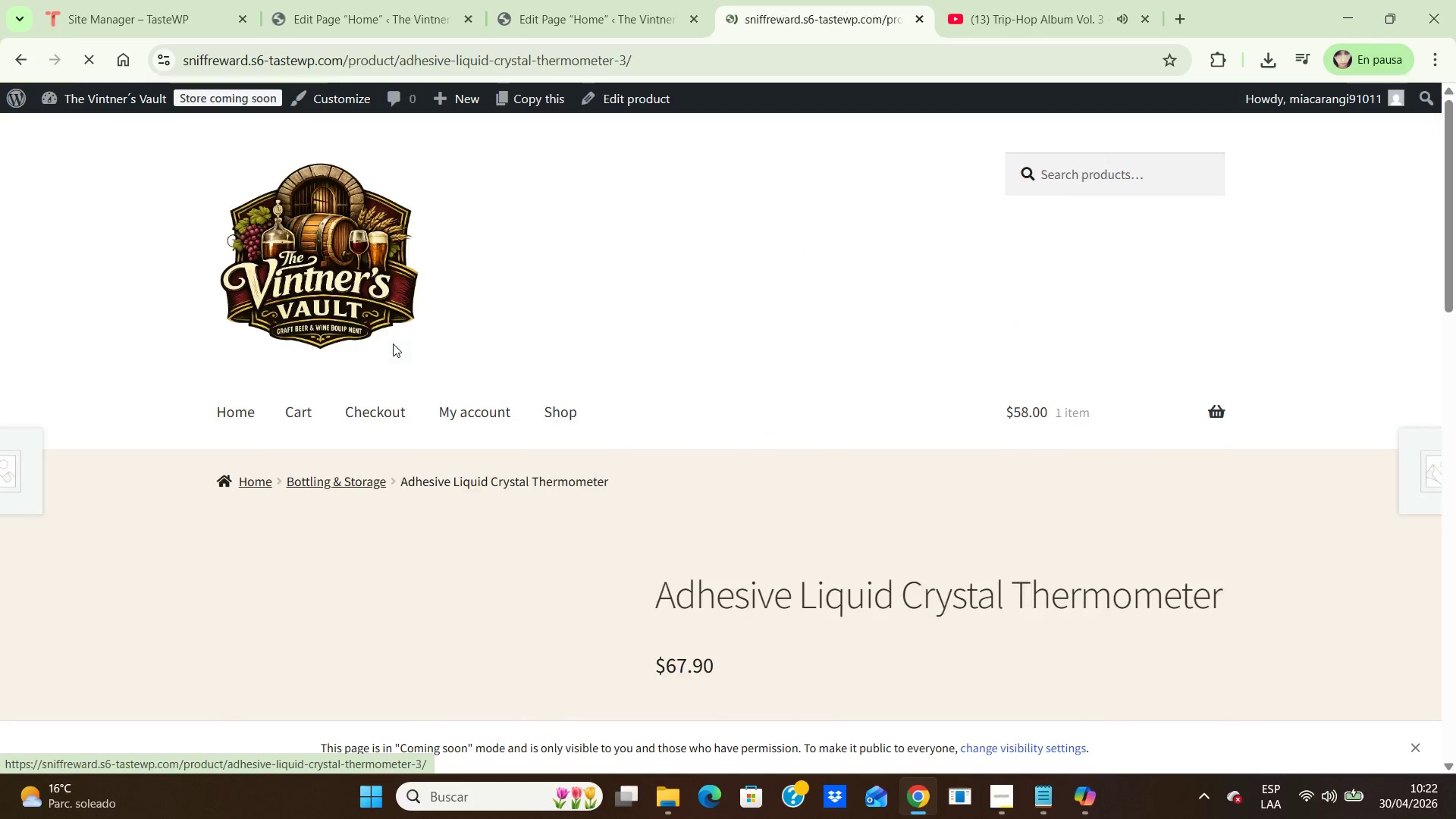 
scroll: coordinate [611, 379], scroll_direction: down, amount: 3.0
 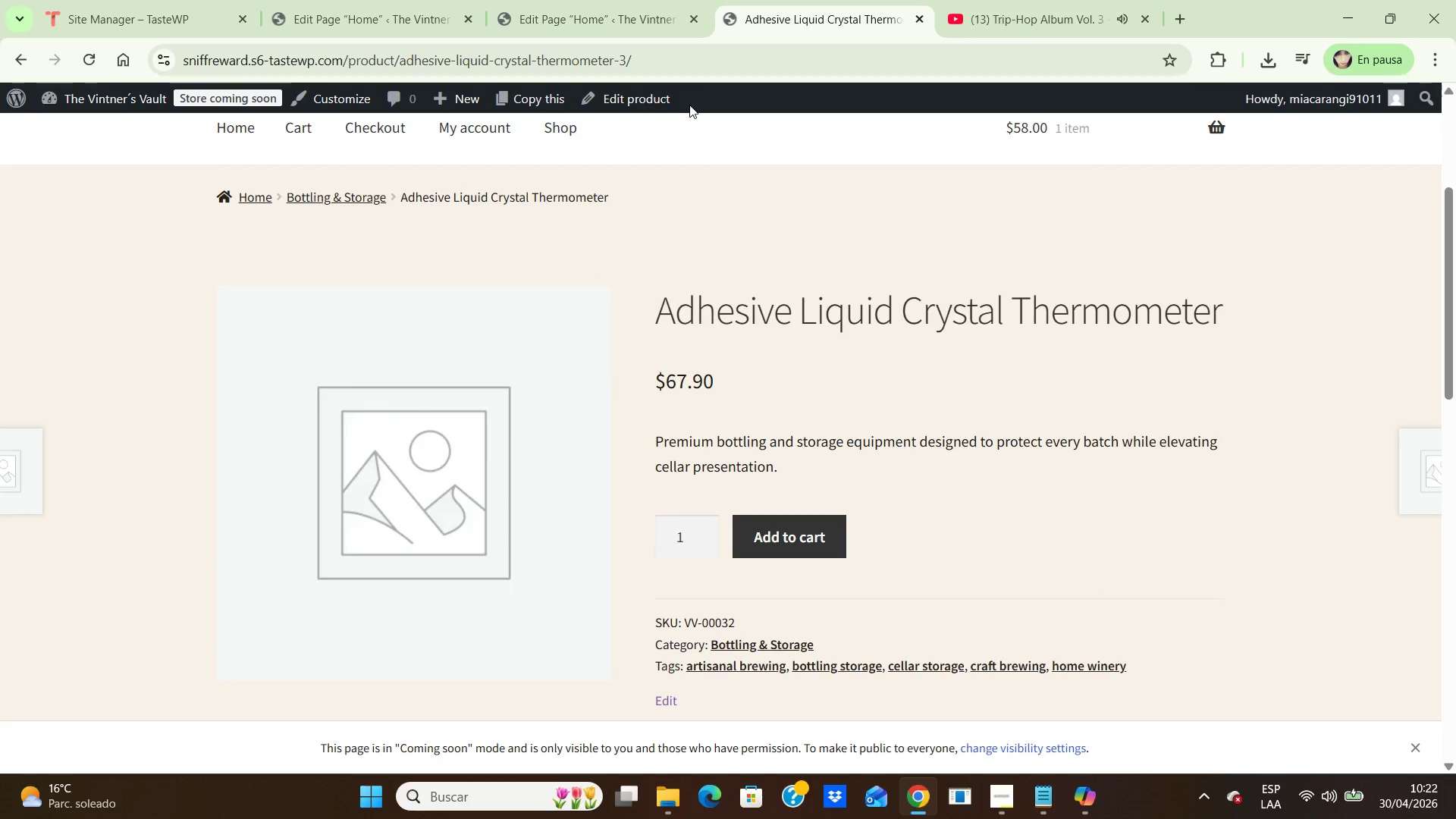 
left_click([645, 99])
 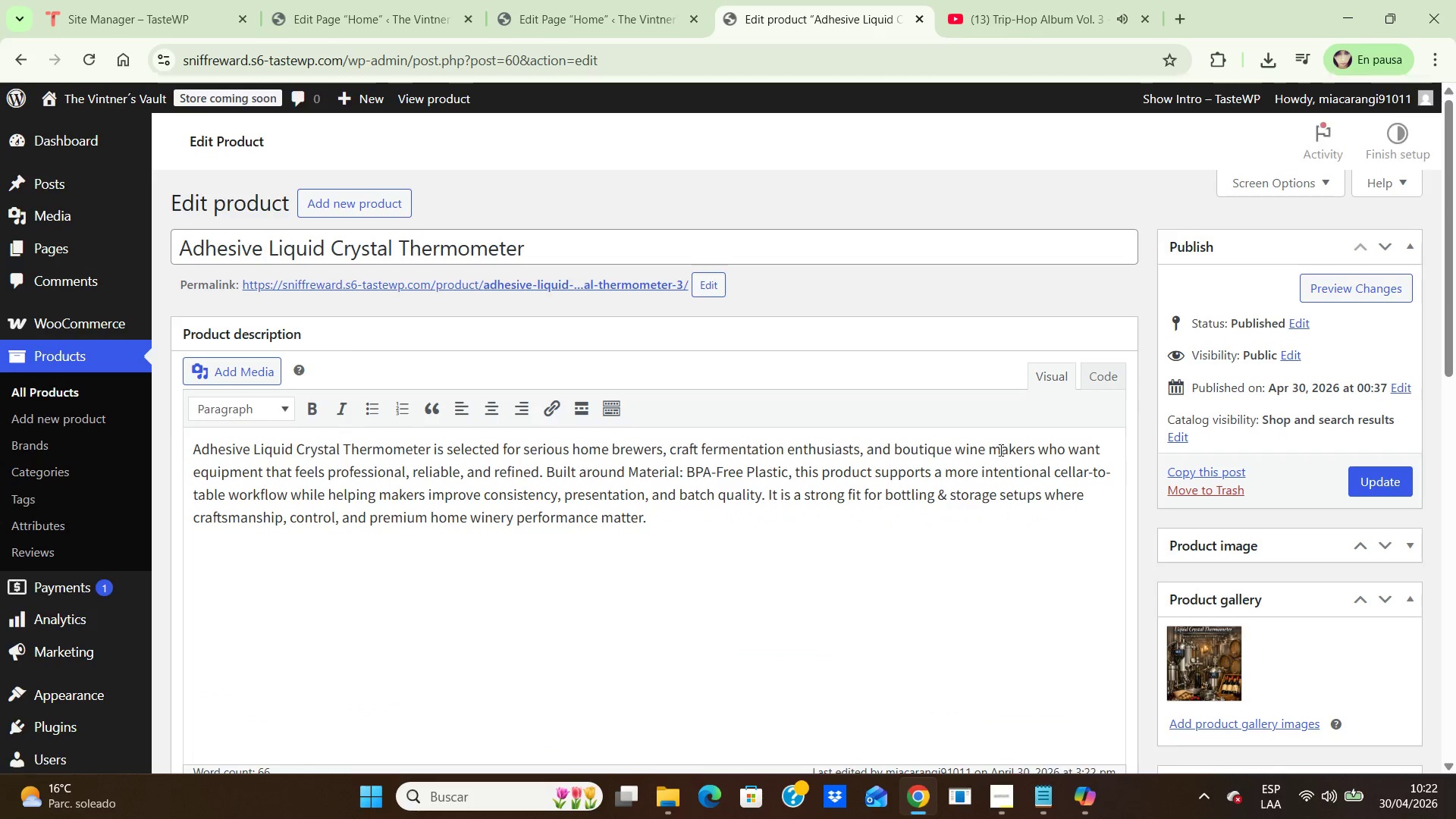 
scroll: coordinate [1414, 623], scroll_direction: down, amount: 2.0
 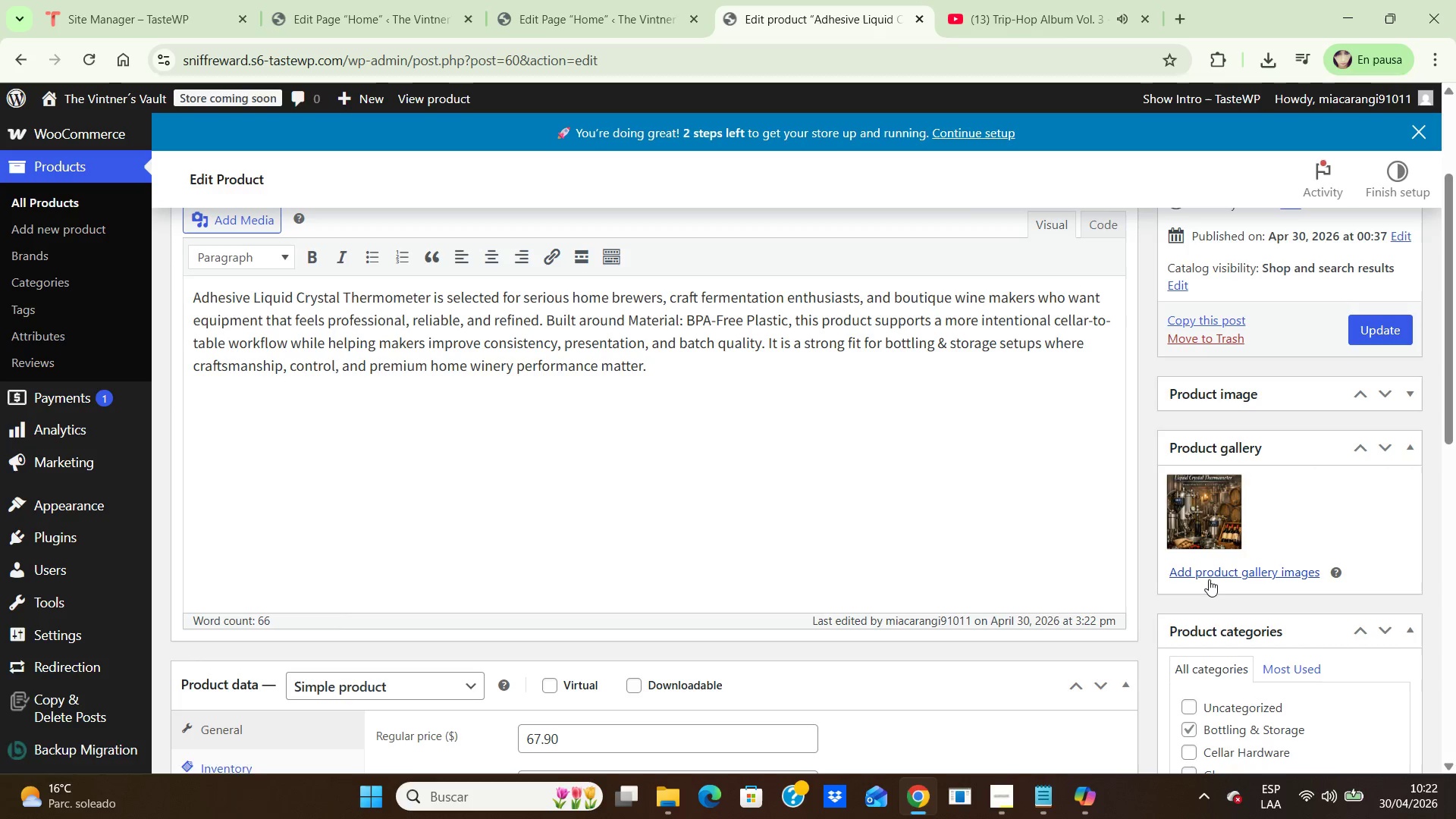 
wait(7.59)
 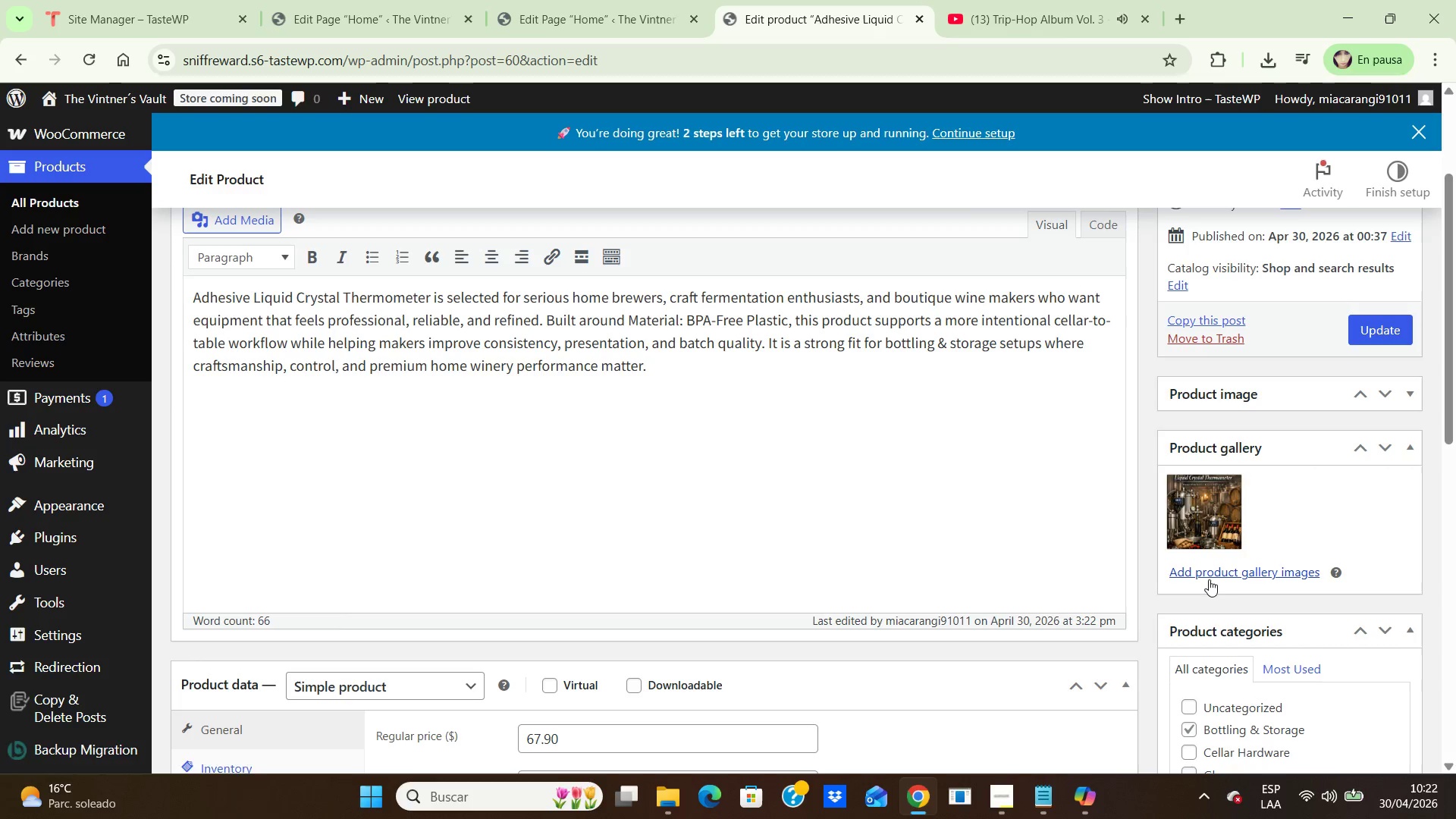 
left_click([1241, 475])
 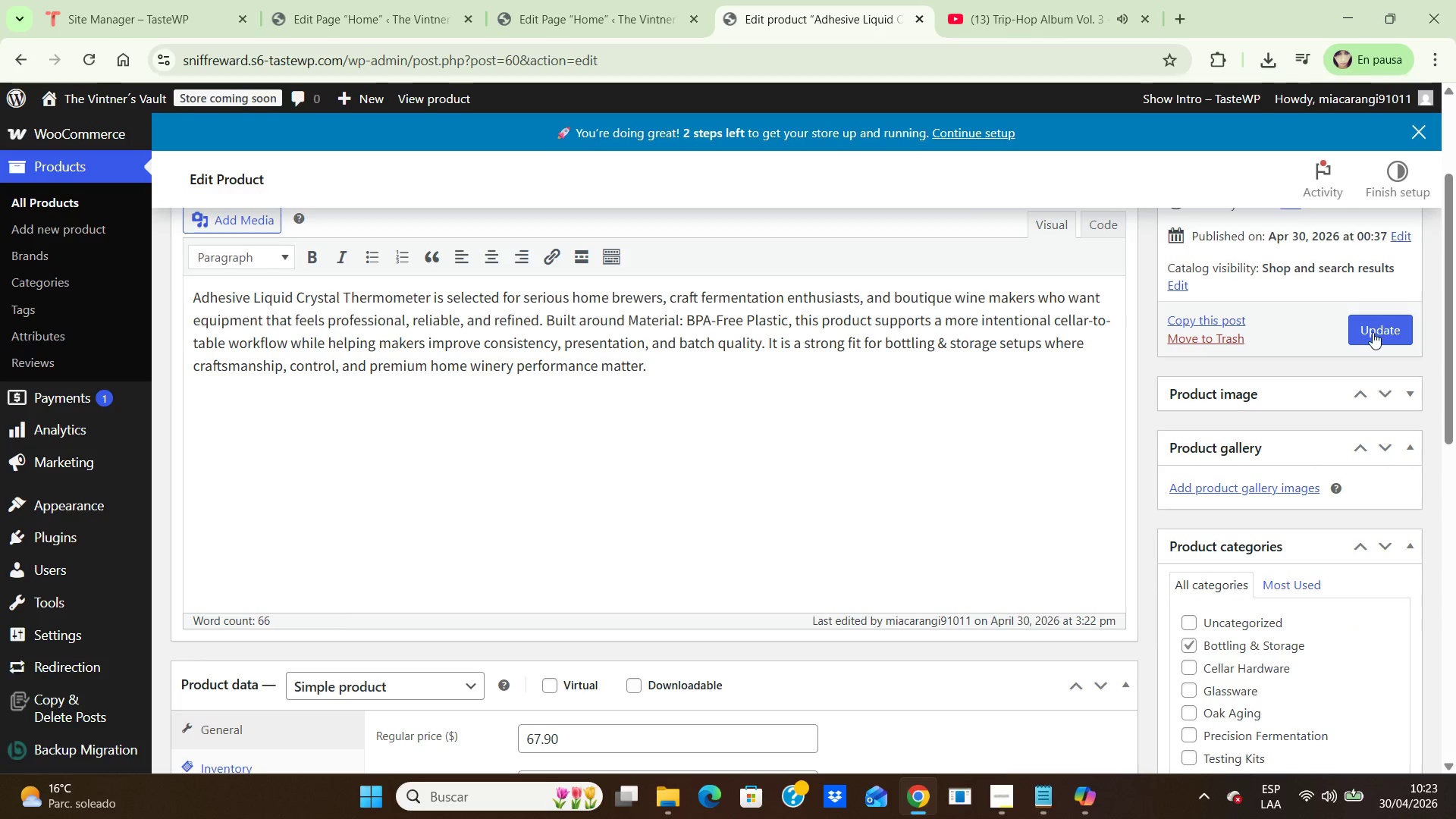 
left_click([1373, 332])
 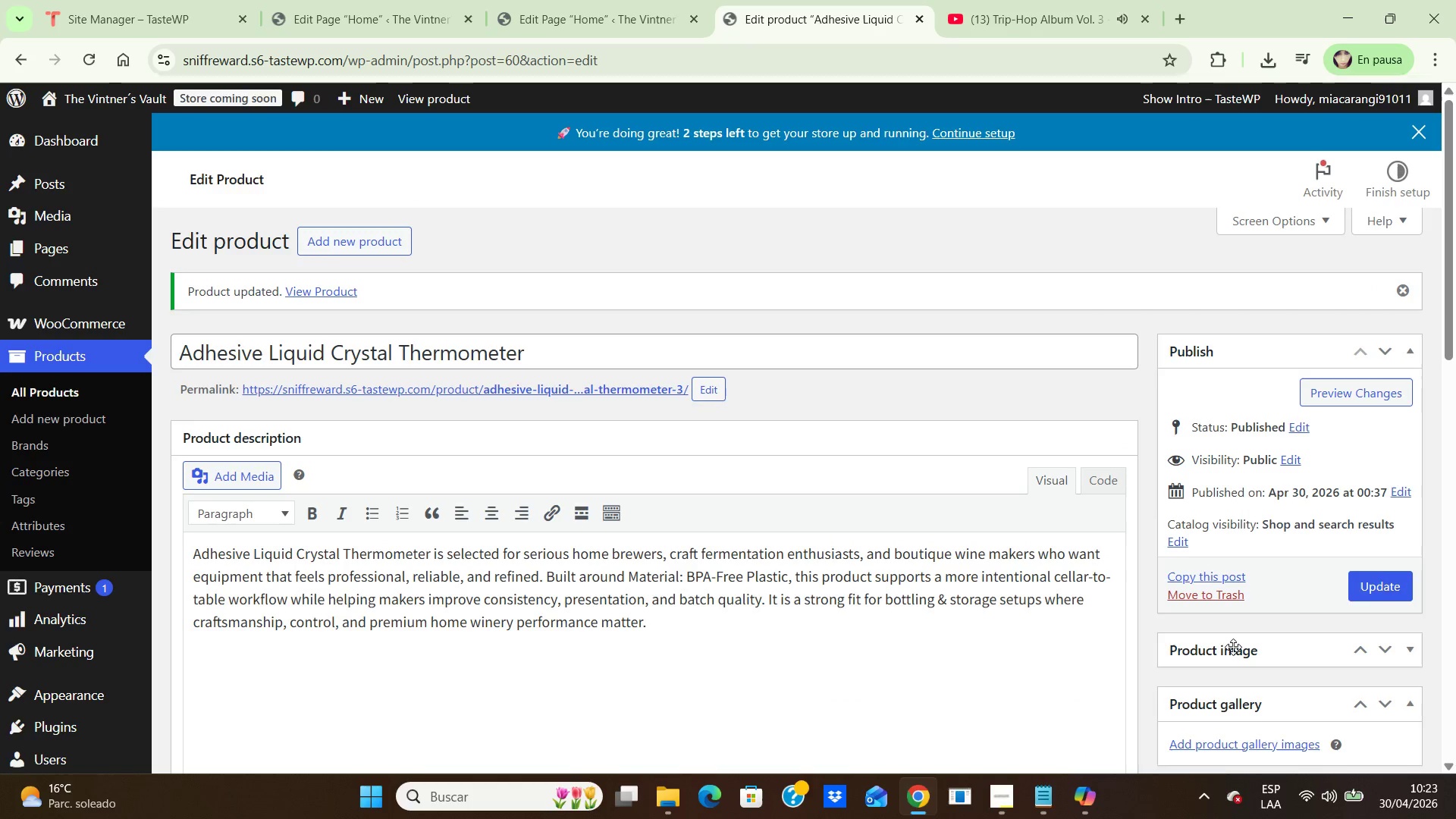 
wait(5.2)
 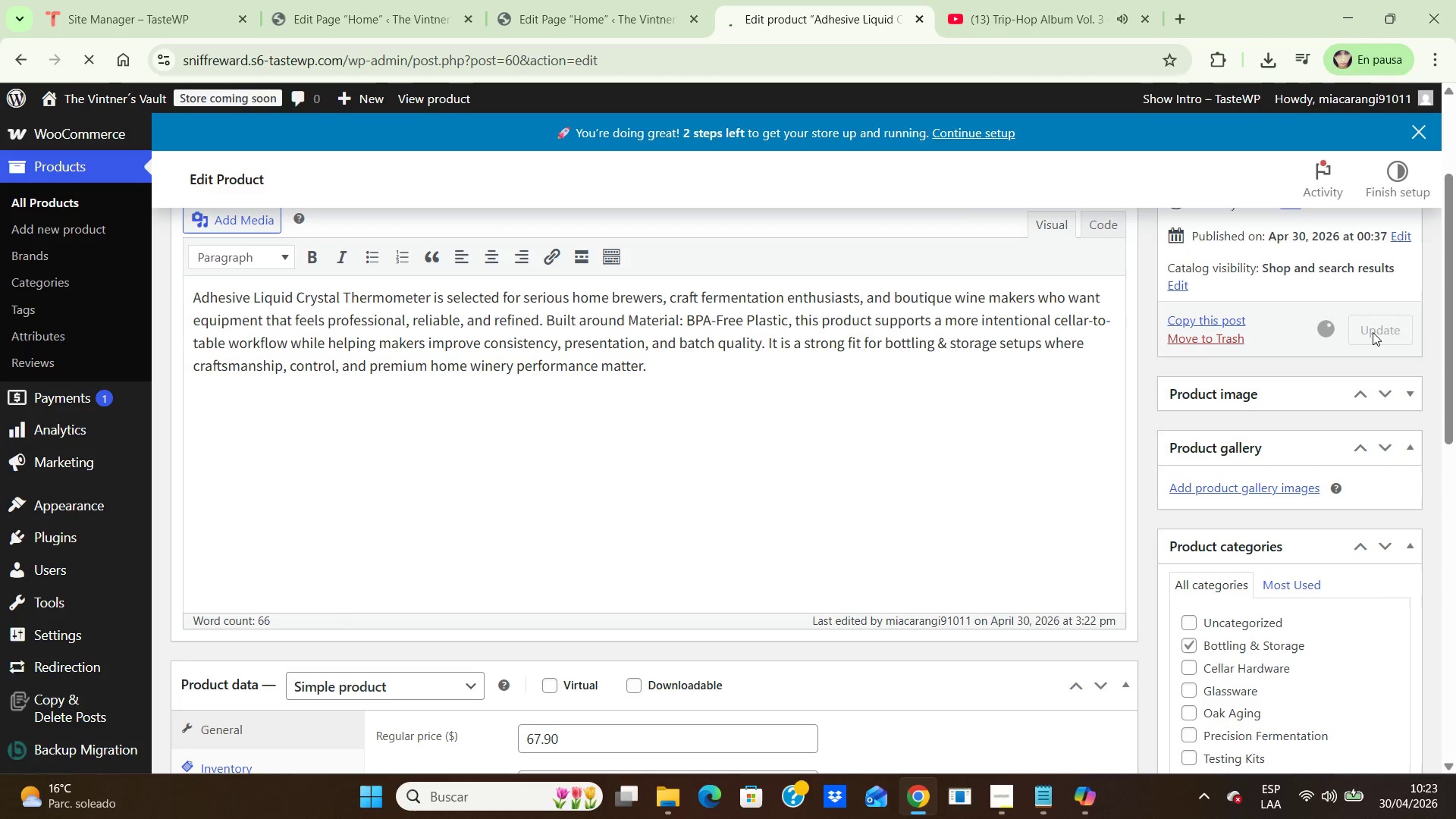 
scroll: coordinate [893, 433], scroll_direction: down, amount: 4.0
 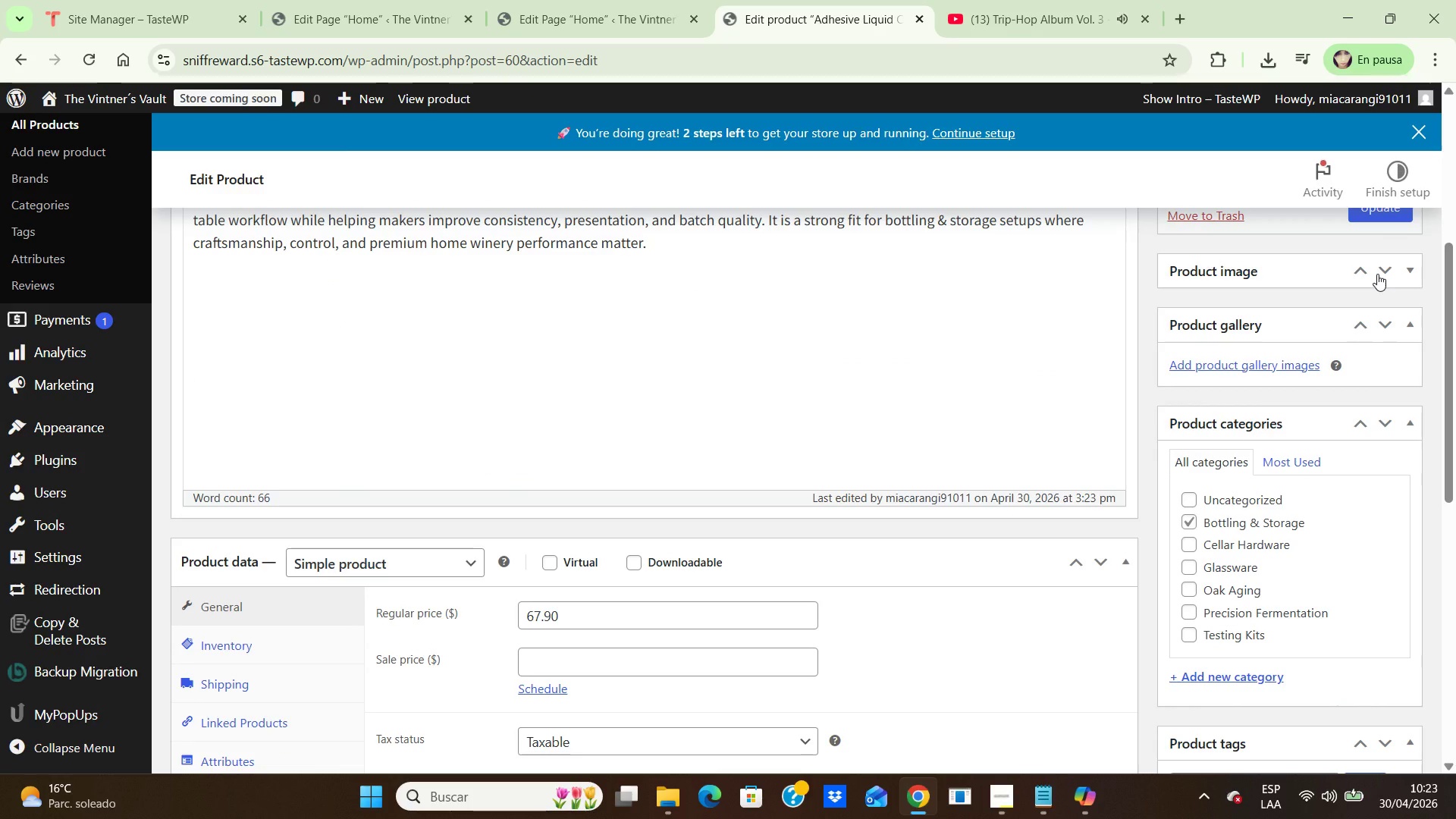 
left_click([1387, 275])
 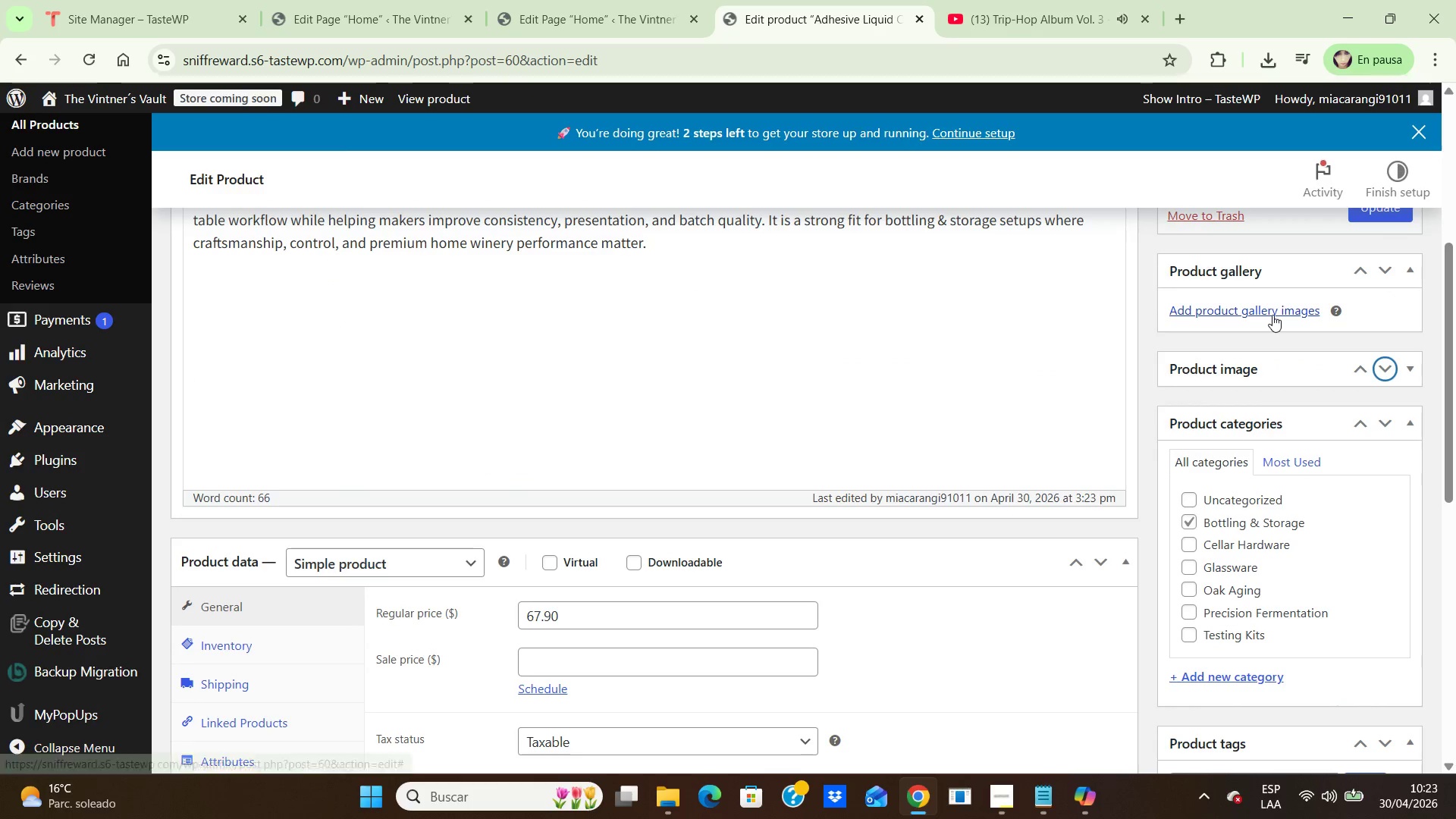 
left_click([1272, 315])
 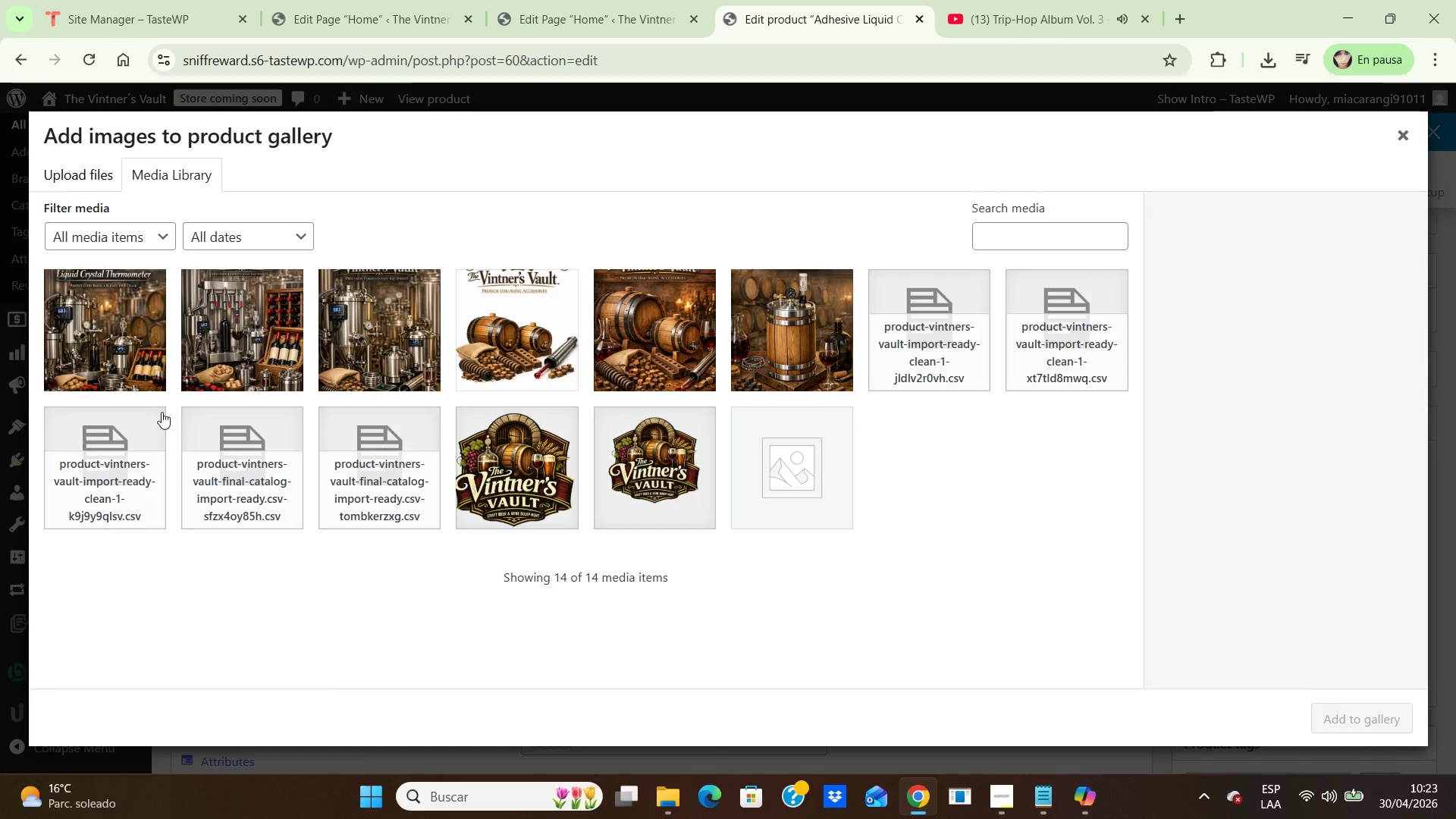 
left_click([85, 347])
 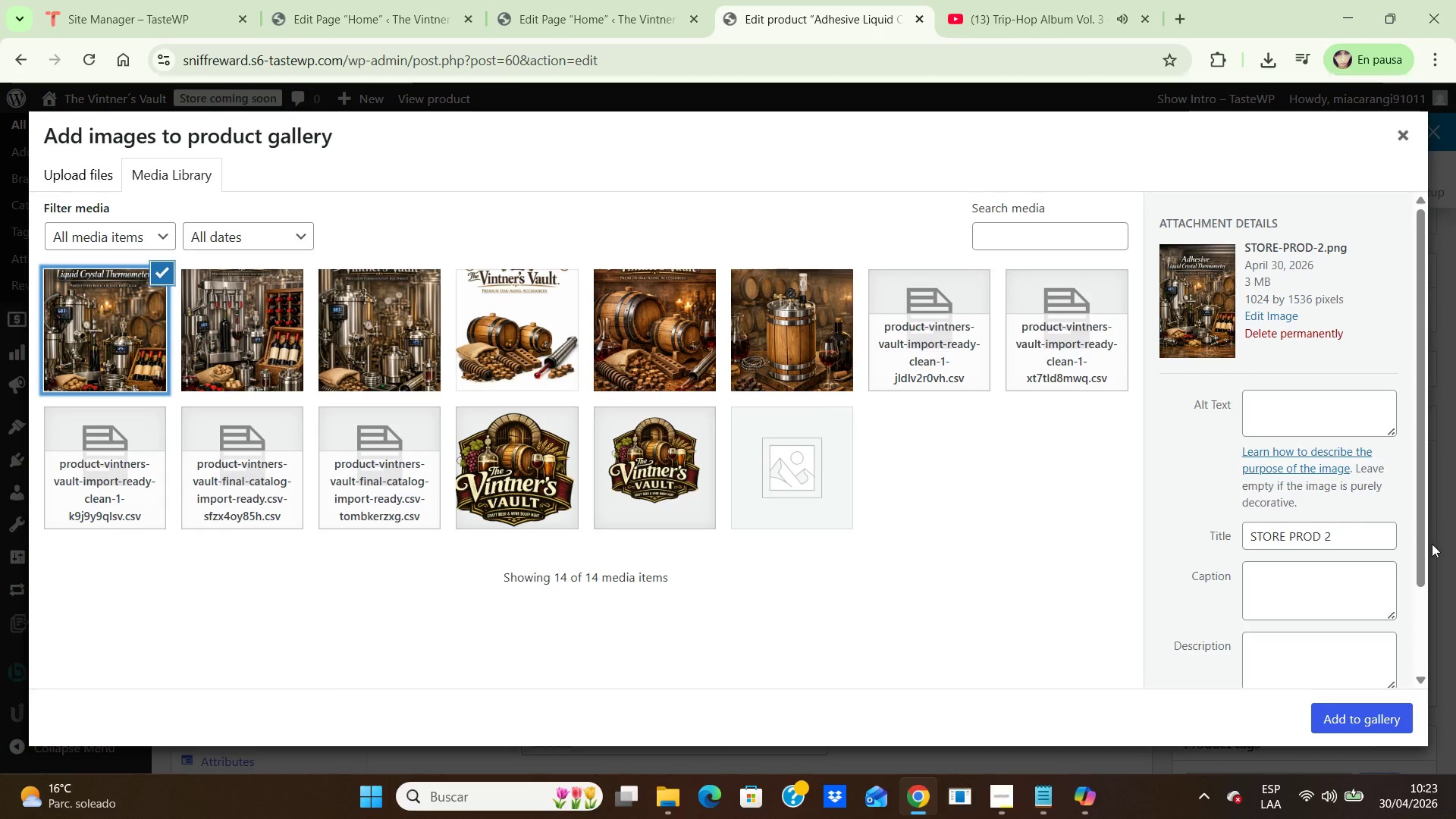 
left_click_drag(start_coordinate=[1423, 546], to_coordinate=[1445, 709])
 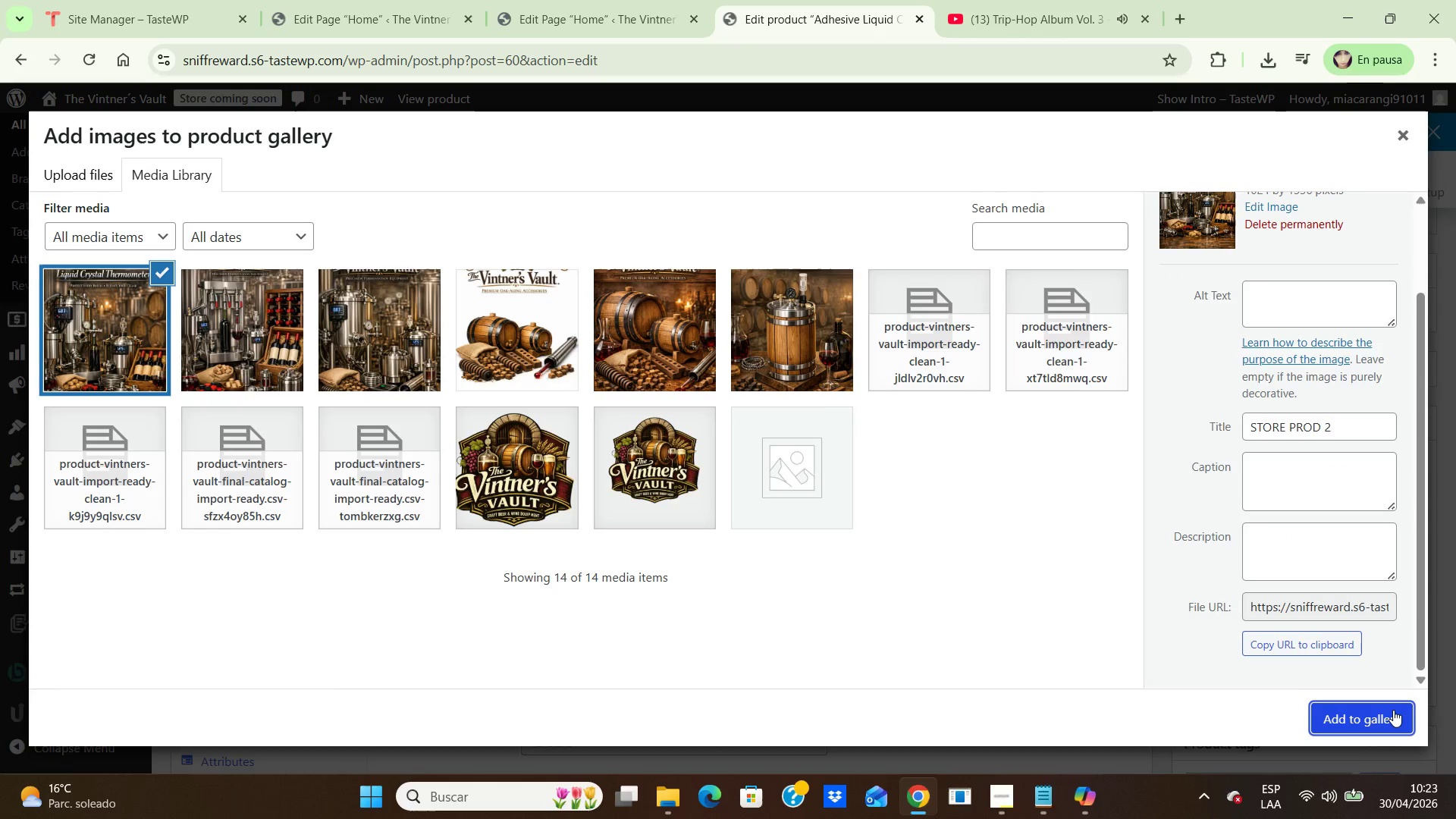 
left_click([1393, 710])
 